 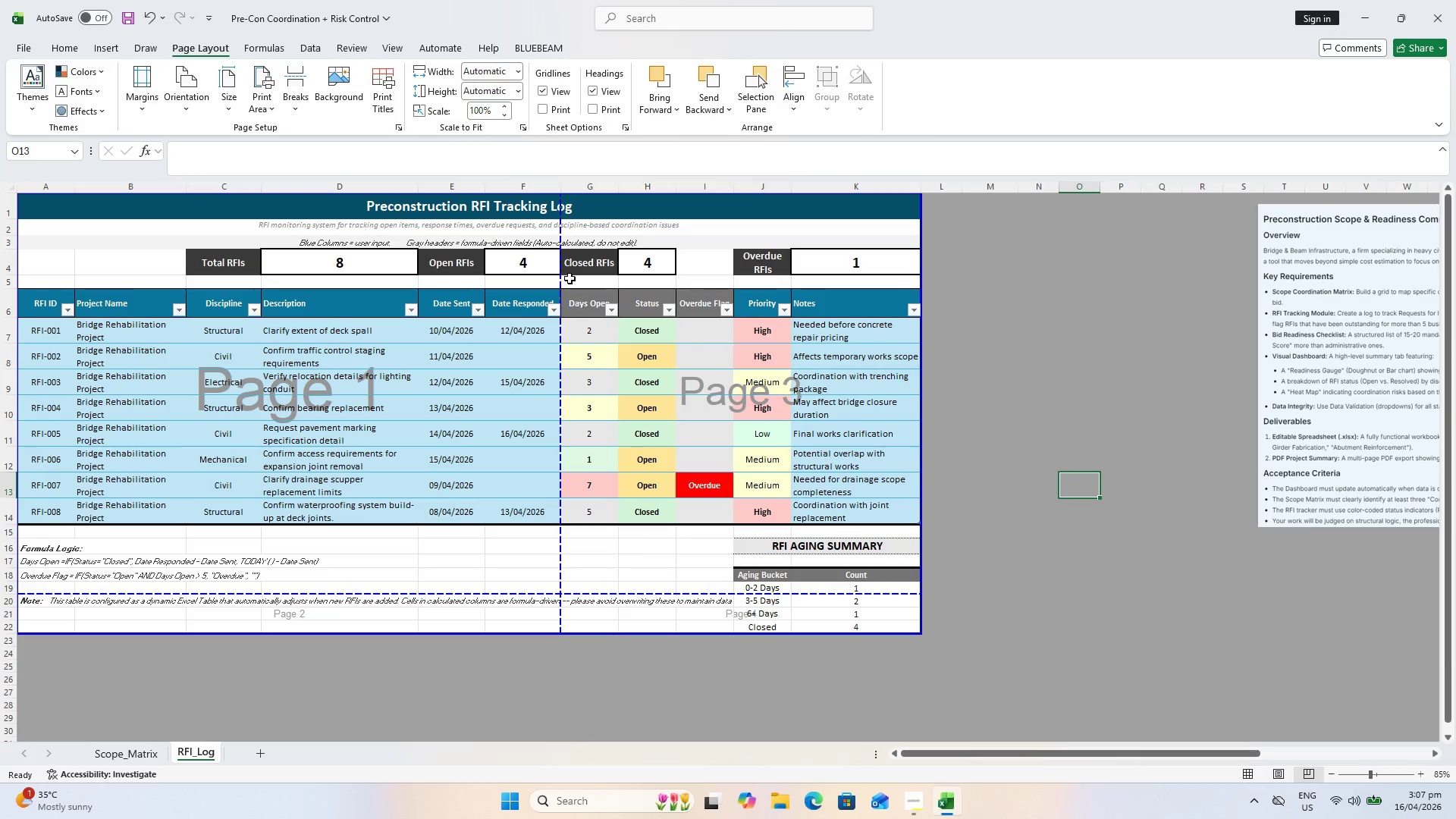 
scroll: coordinate [141, 351], scroll_direction: up, amount: 1.0
 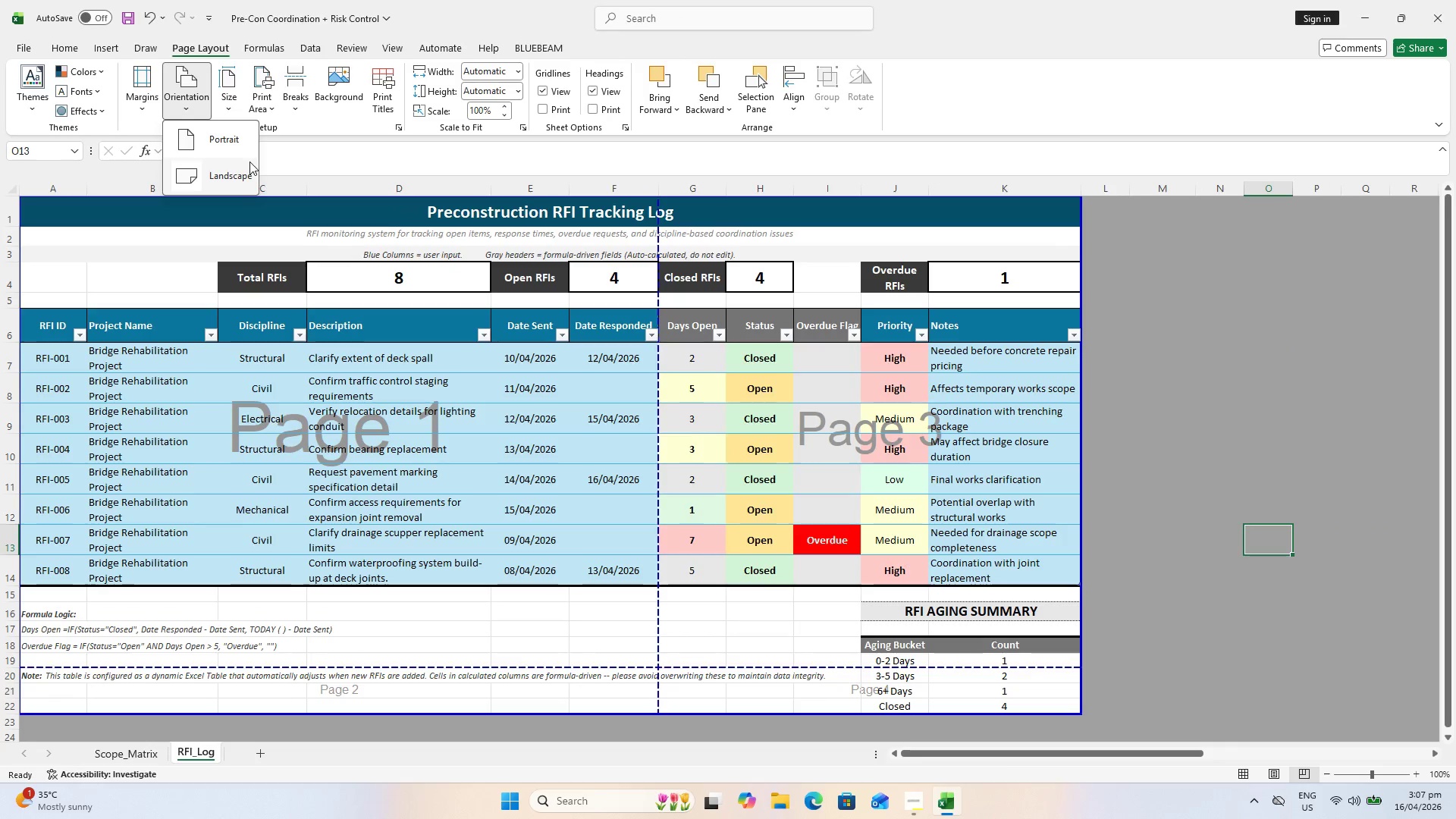 
left_click([239, 89])
 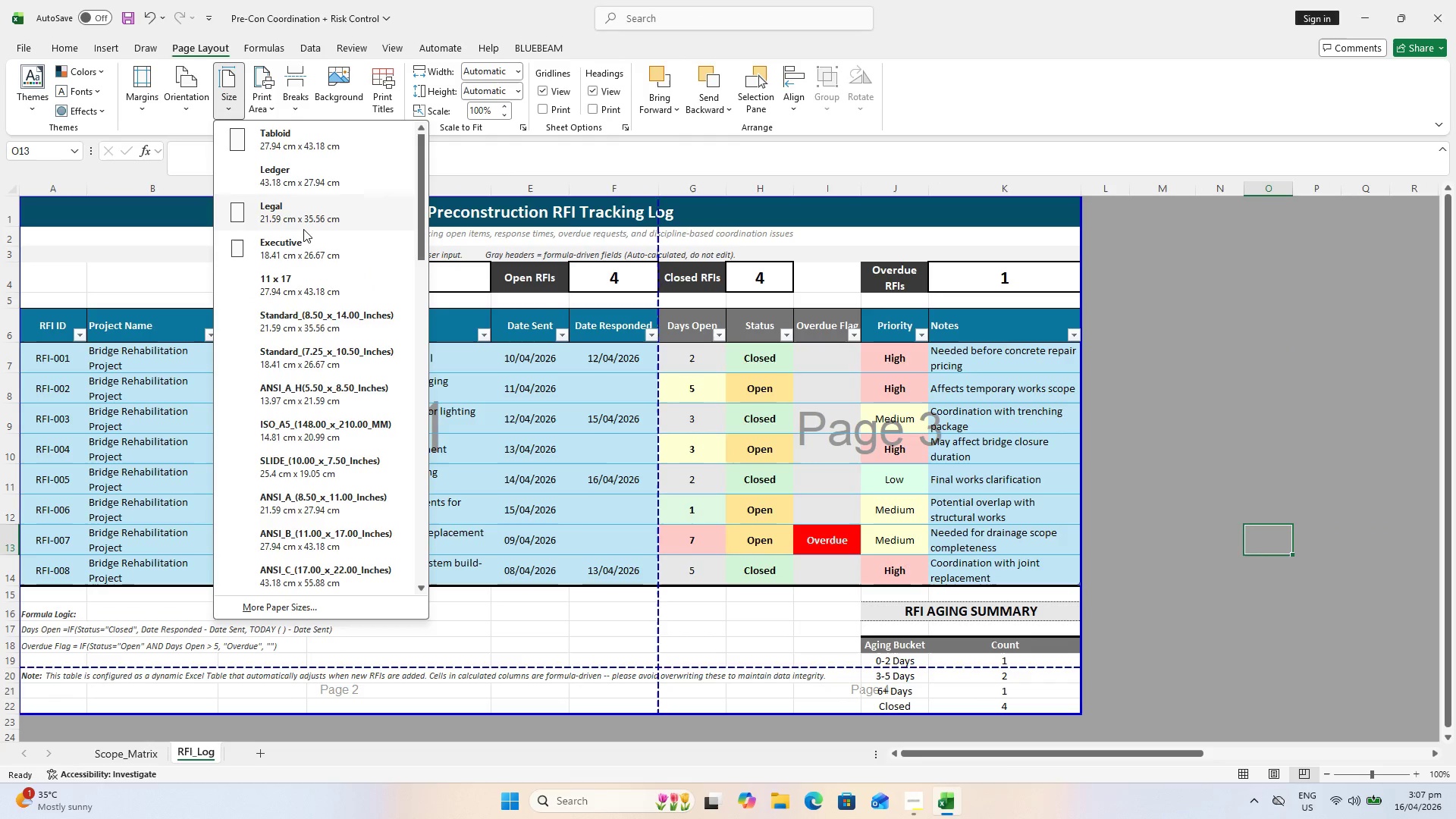 
scroll: coordinate [319, 297], scroll_direction: down, amount: 5.0
 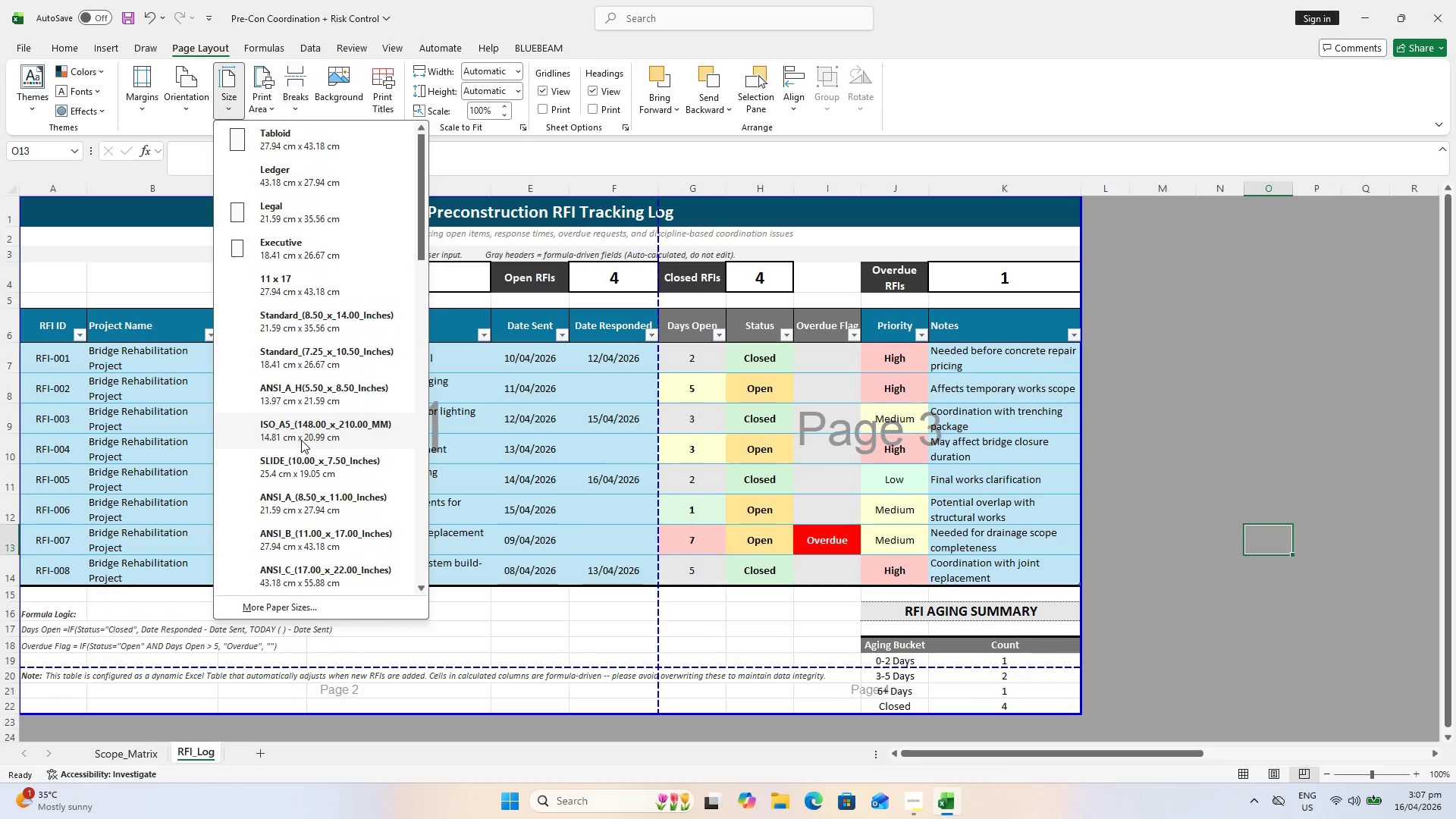 
scroll: coordinate [288, 344], scroll_direction: up, amount: 3.0
 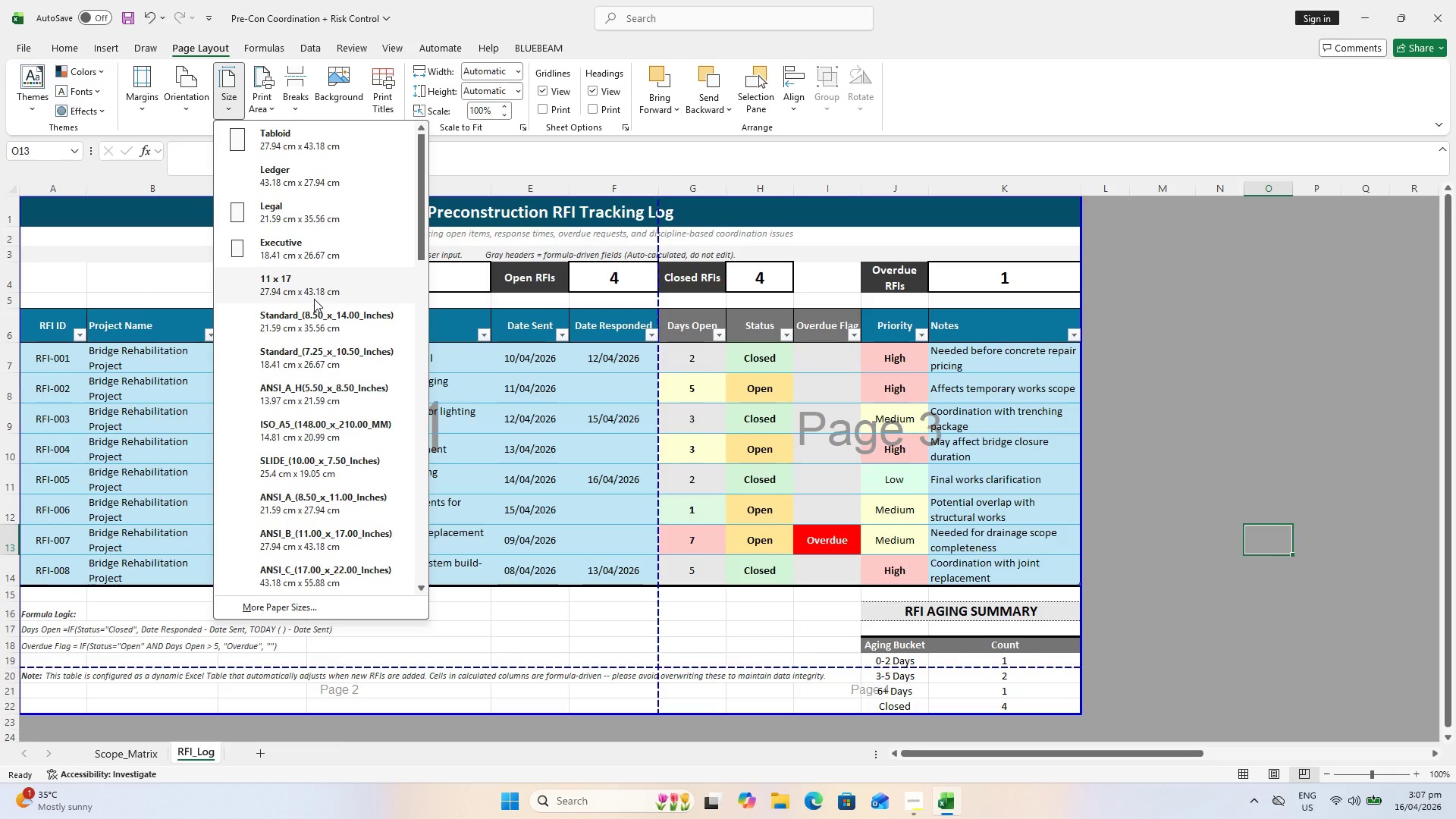 
key(Control+P)
 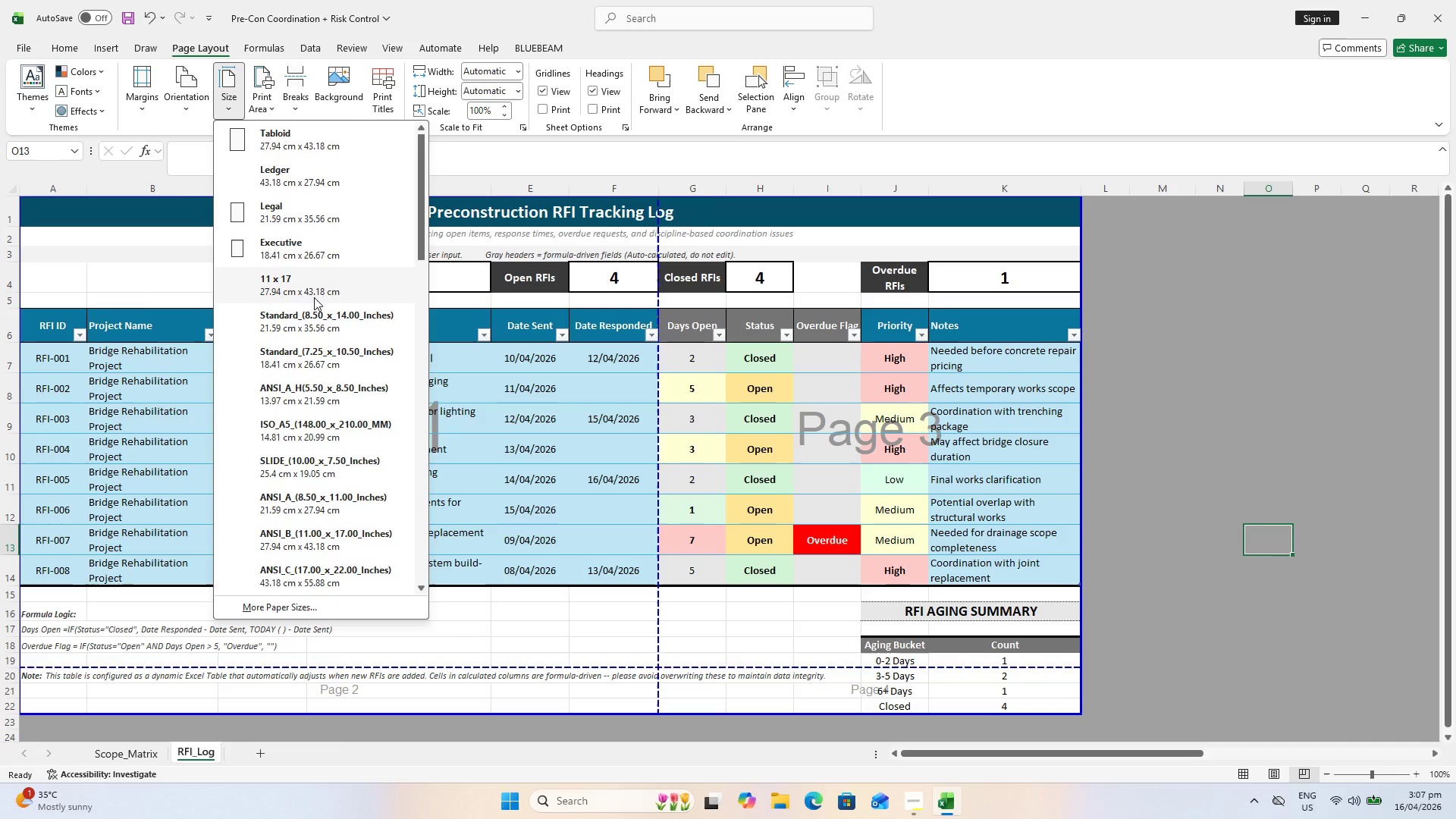 
key(Escape)
 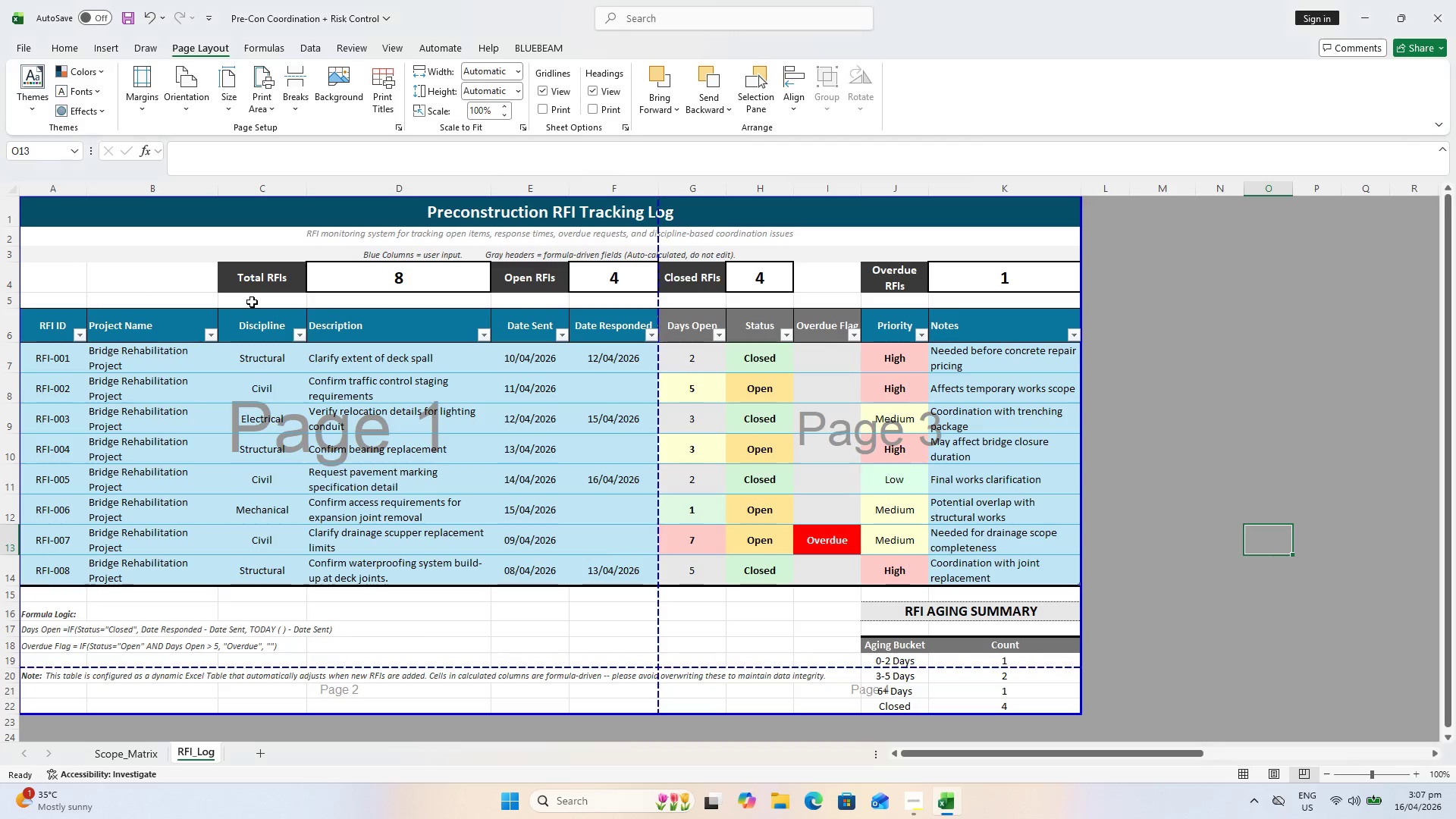 
key(Control+P)
 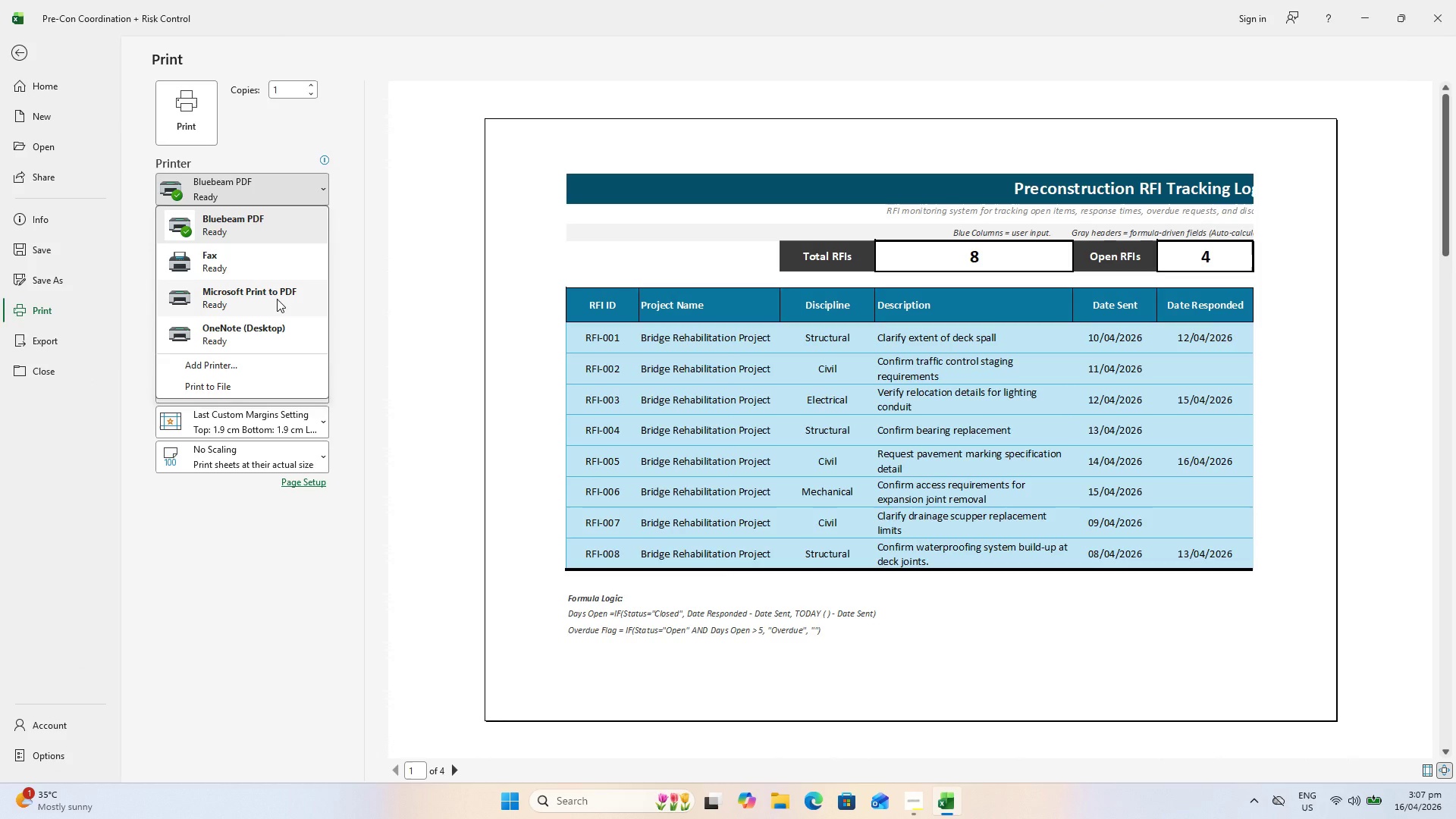 
left_click([277, 299])
 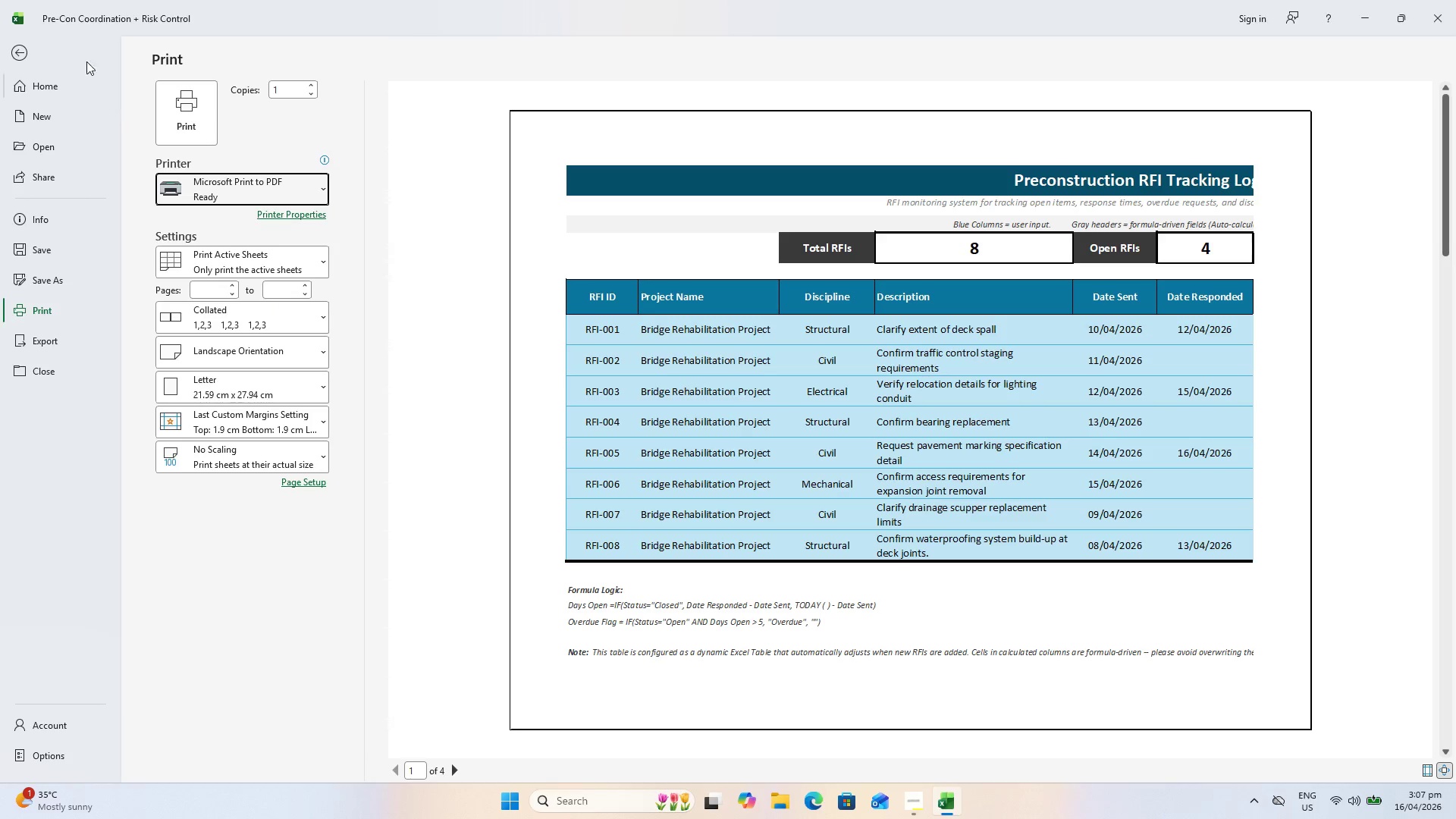 
left_click([29, 56])
 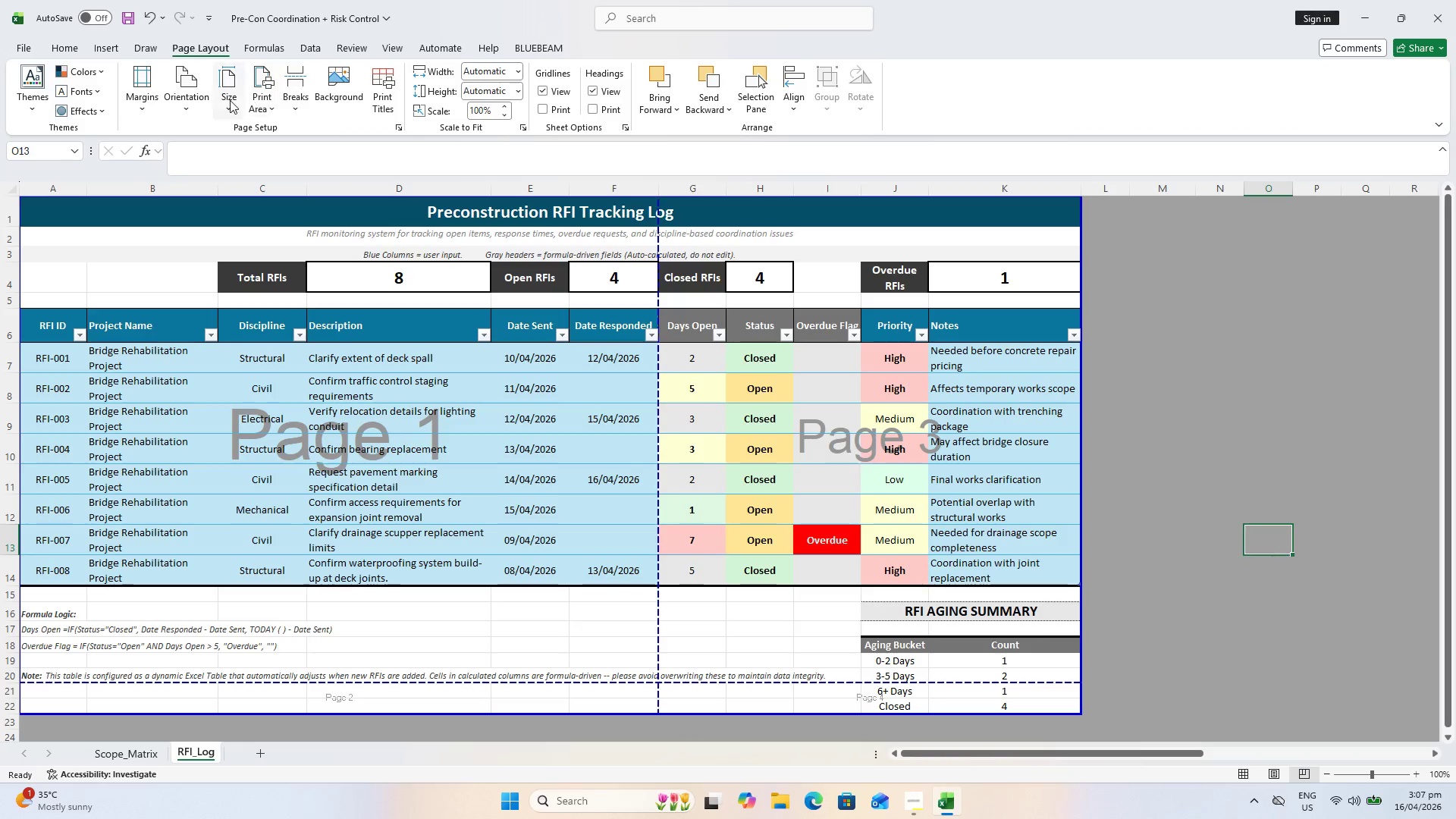 
left_click([238, 96])
 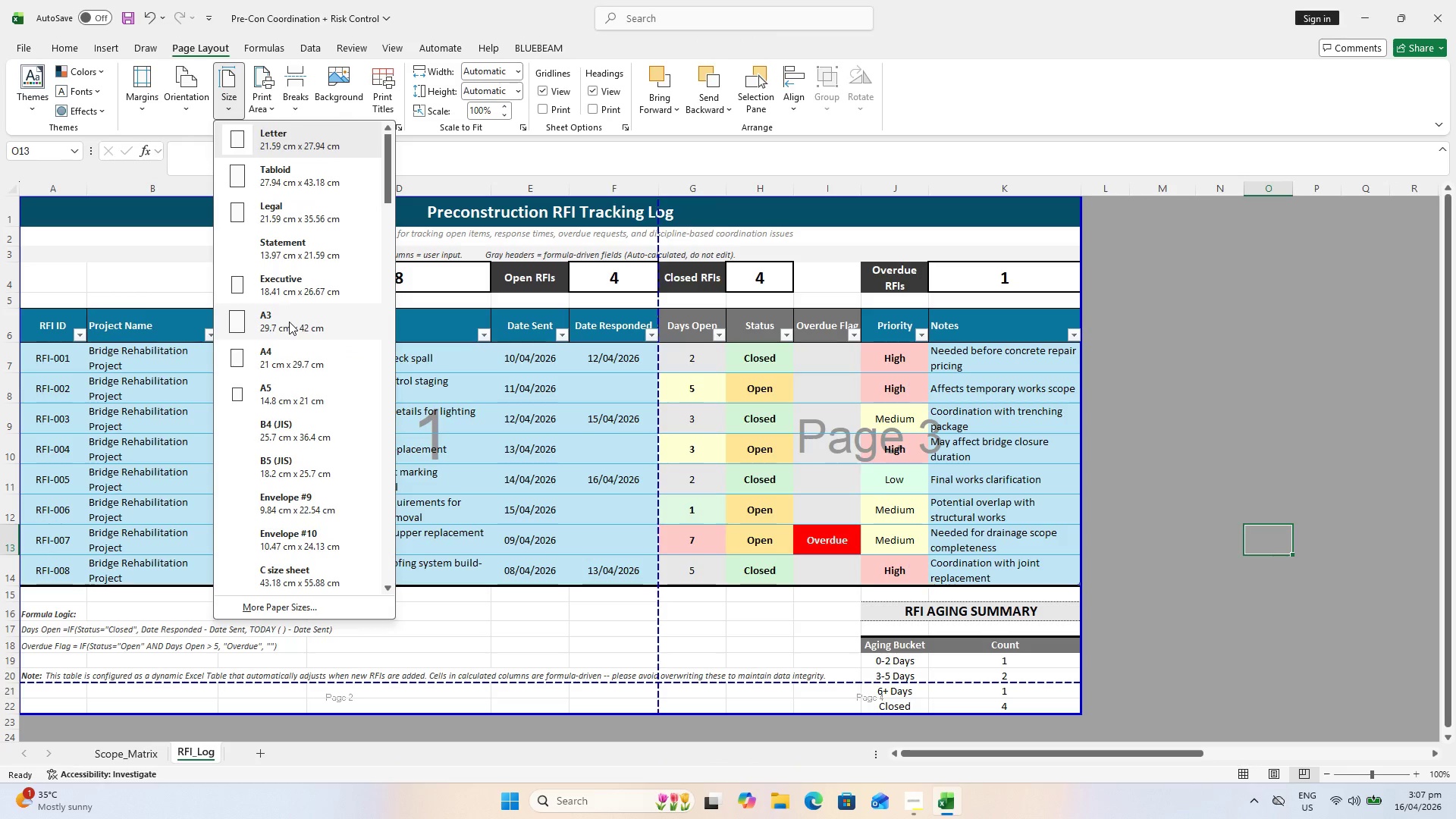 
left_click([289, 325])
 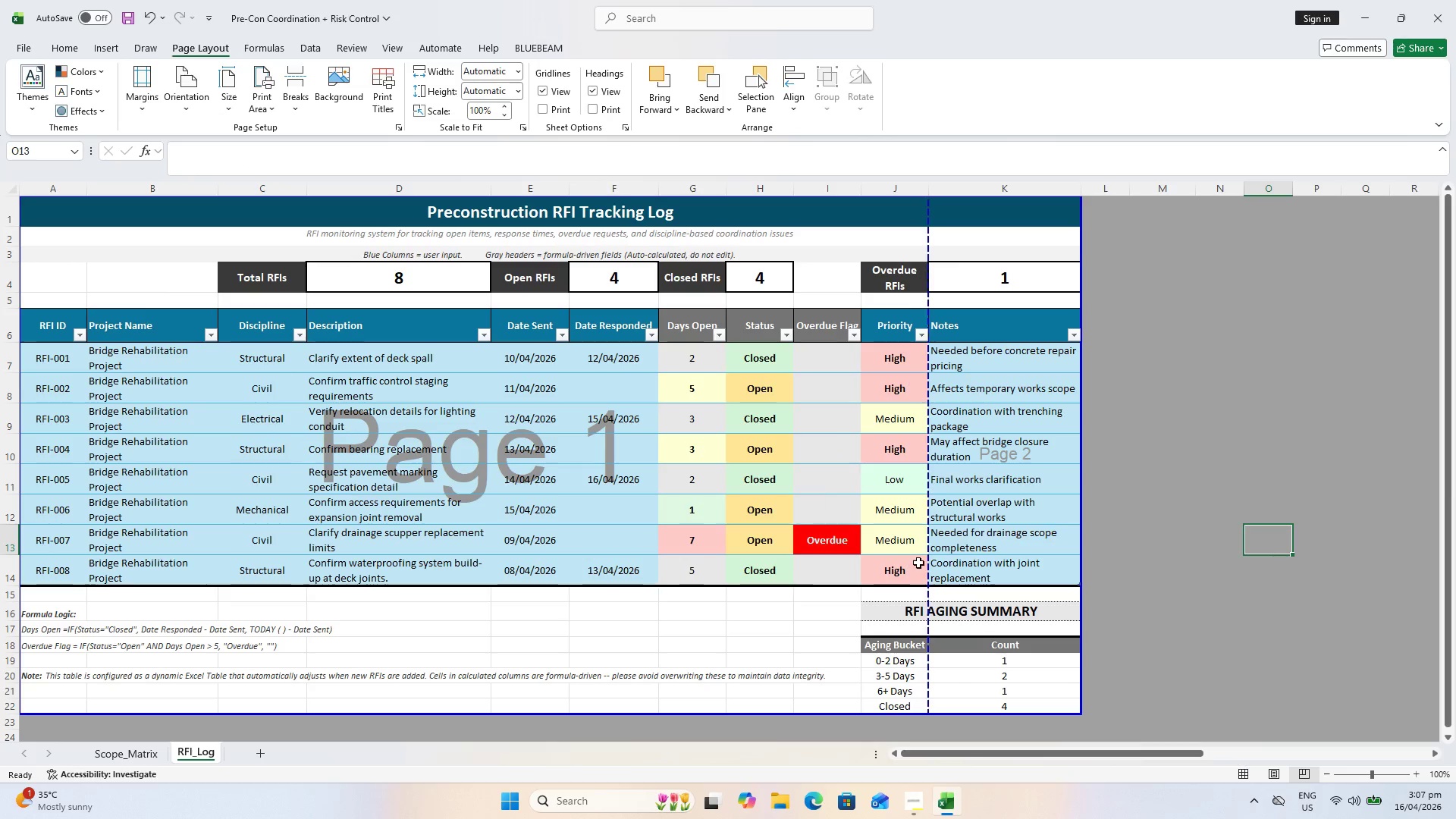 
wait(6.93)
 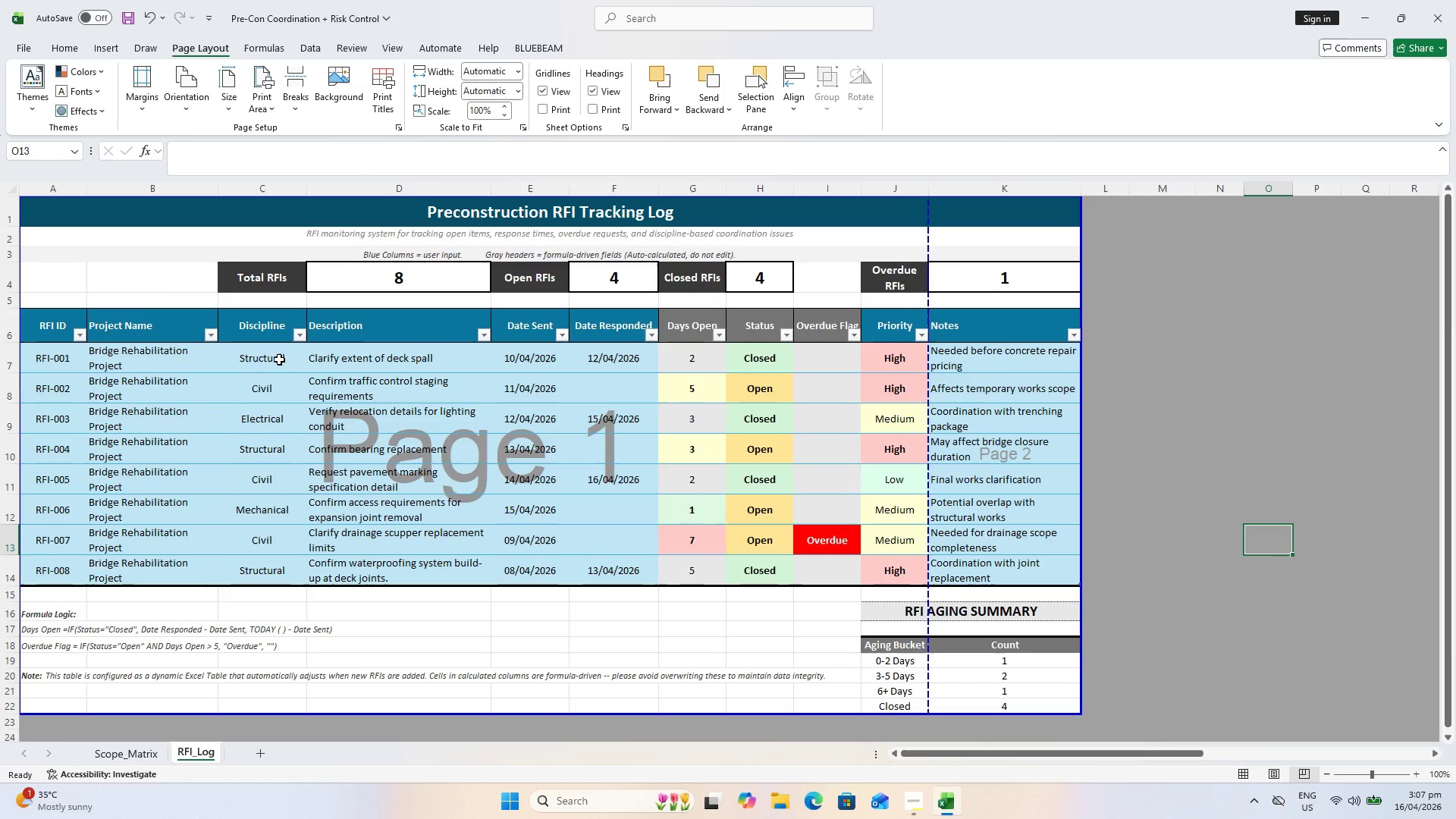 
mouse_move([209, 84])
 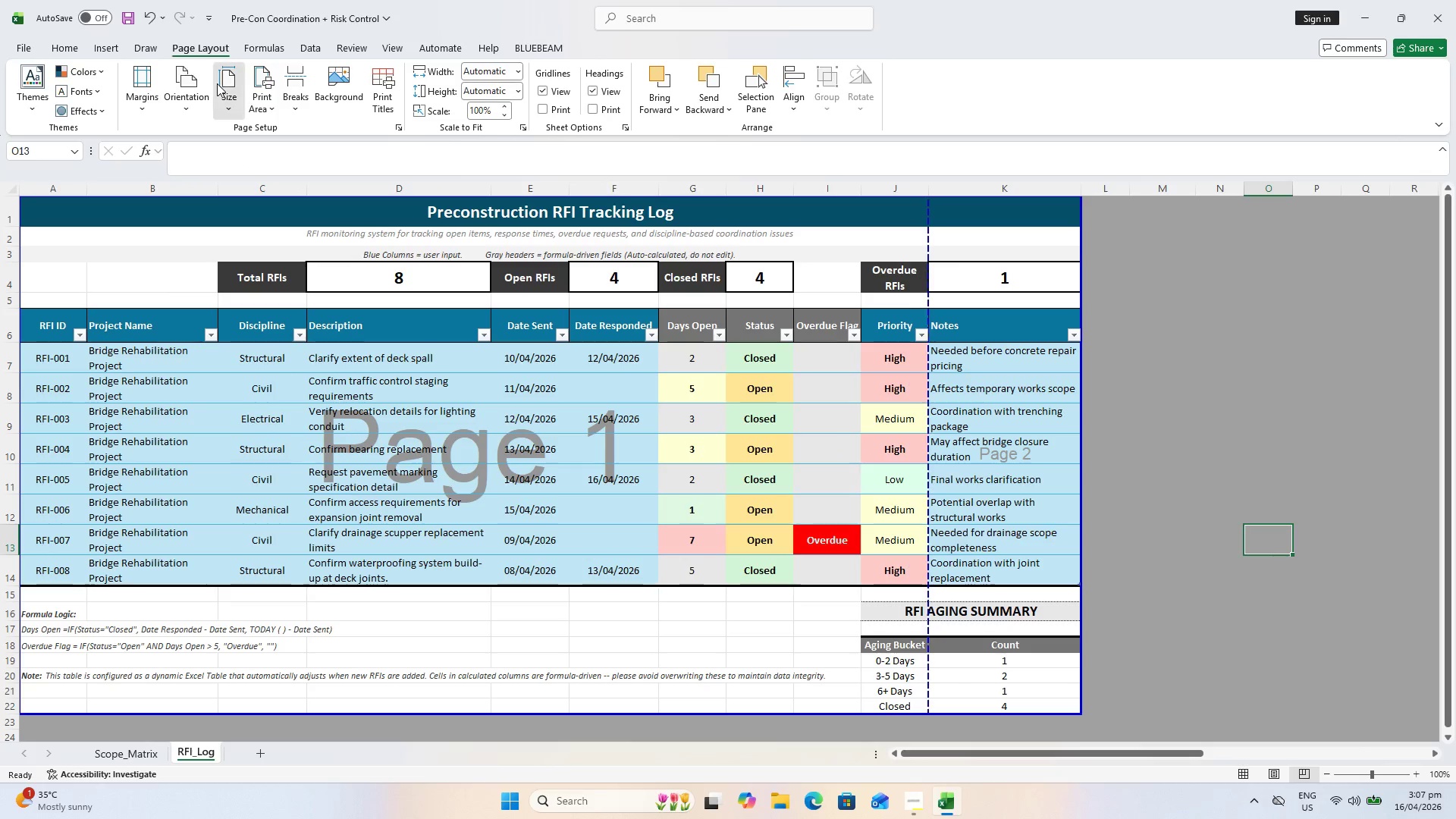 
double_click([217, 83])
 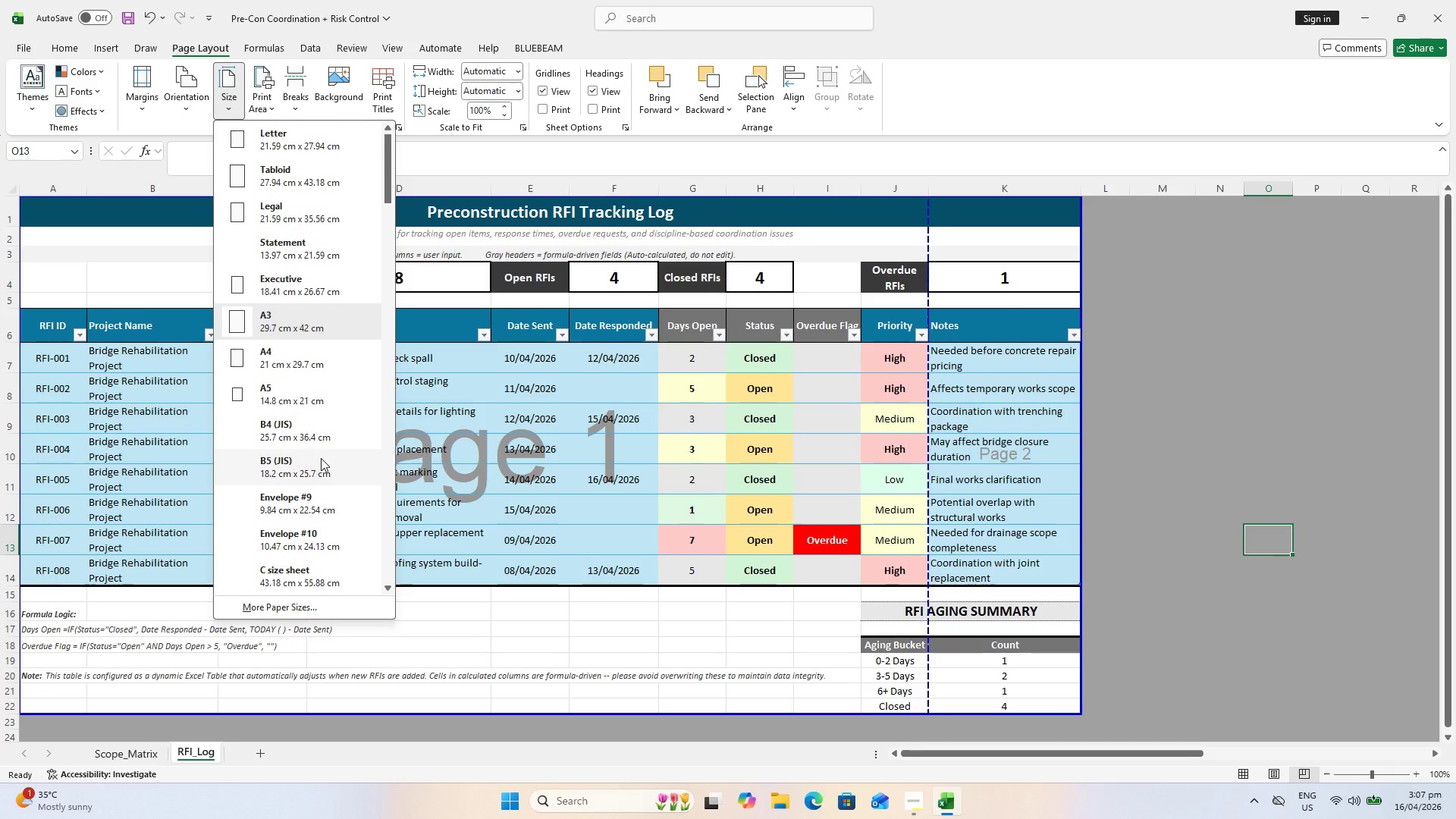 
scroll: coordinate [321, 458], scroll_direction: down, amount: 1.0
 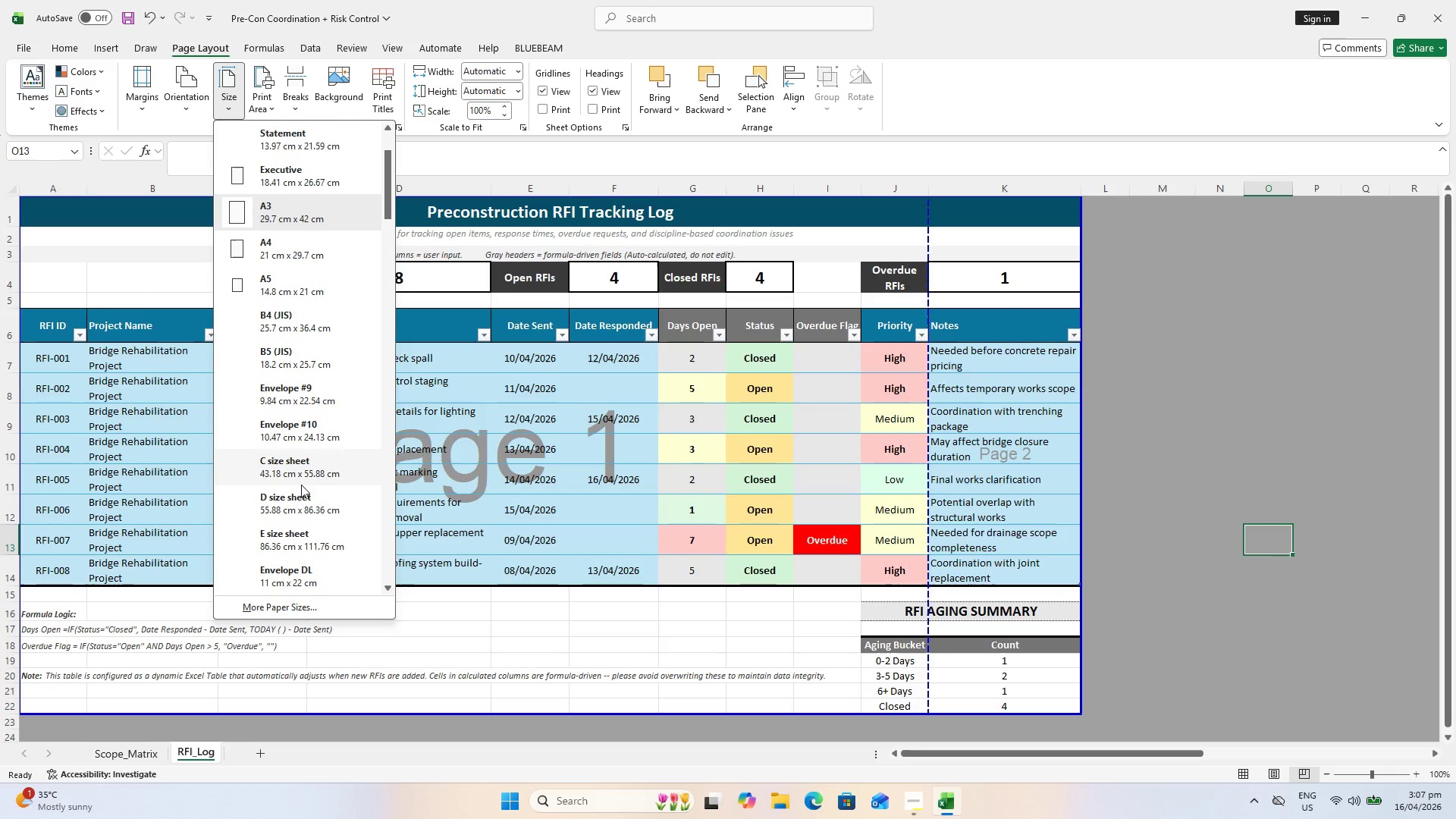 
left_click([305, 478])
 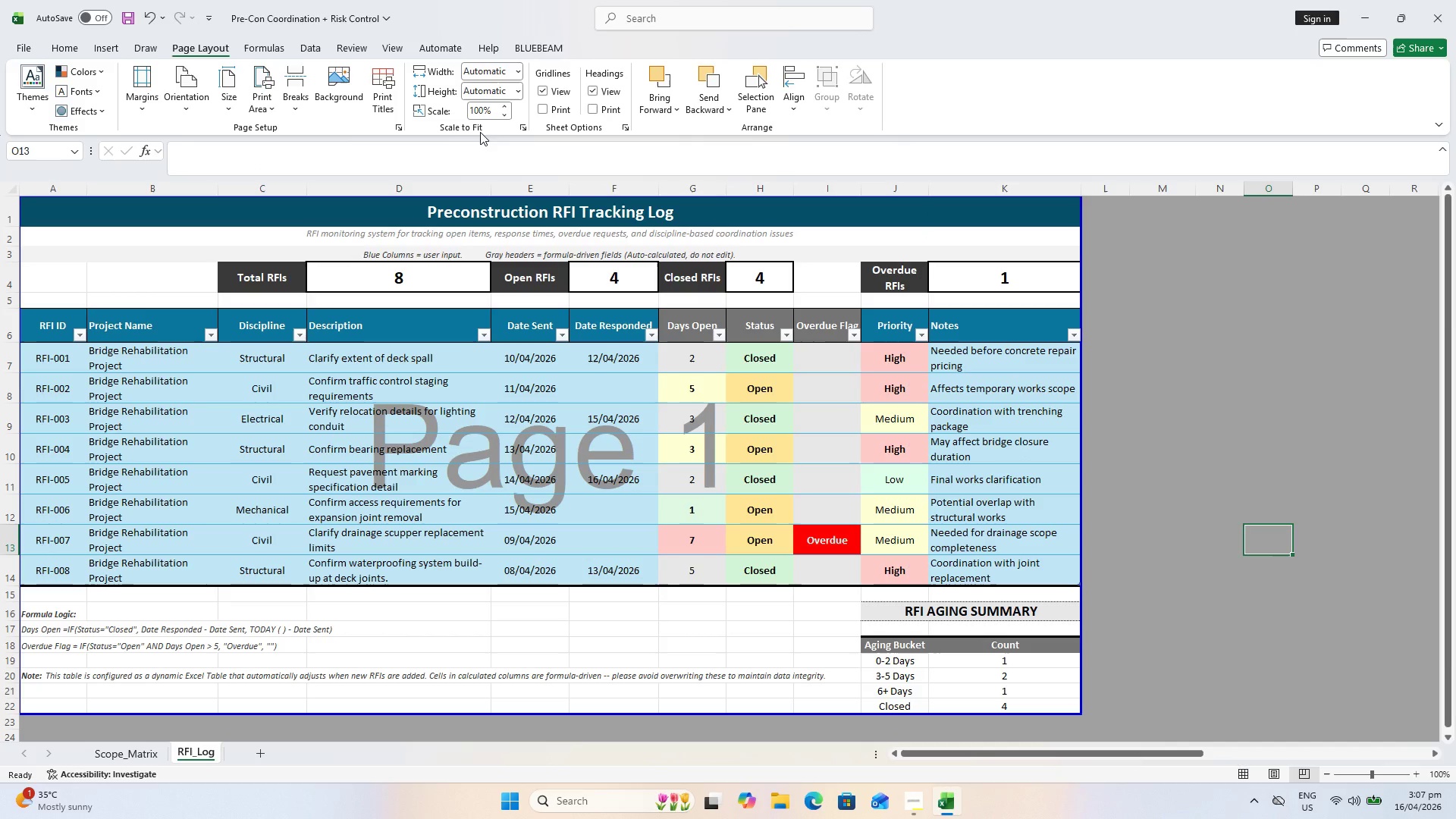 
left_click([508, 105])
 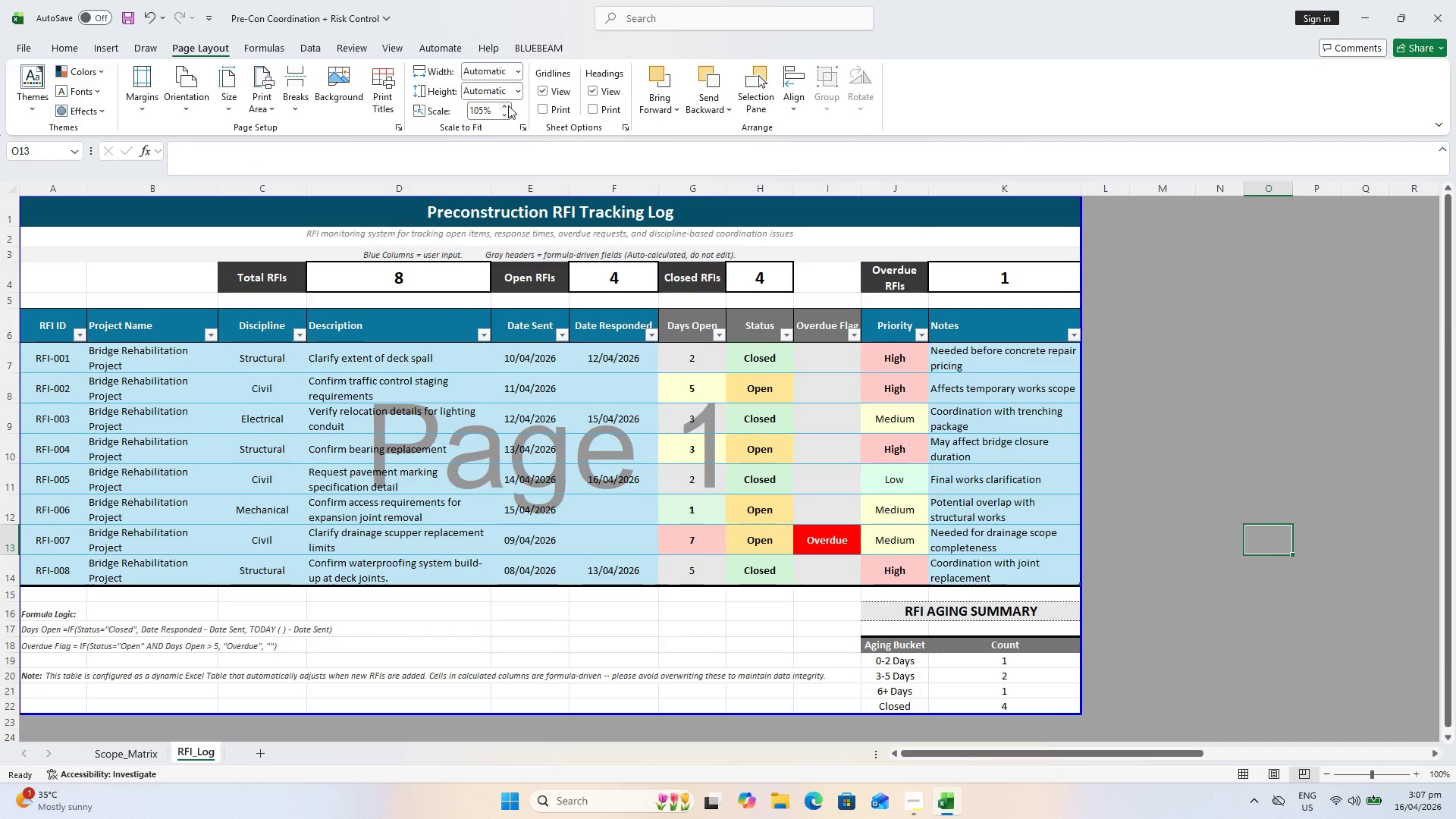 
left_click([508, 105])
 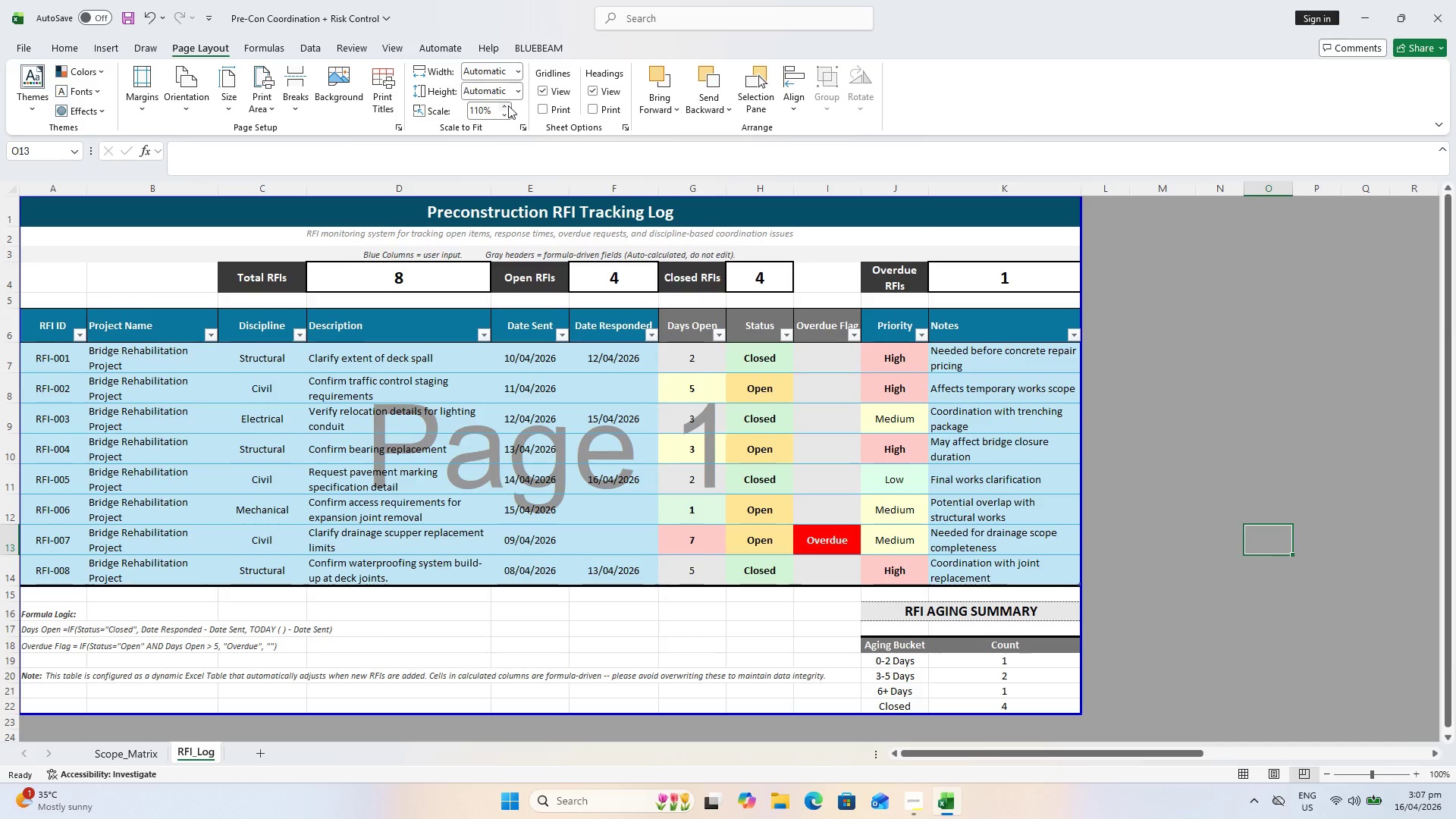 
left_click([508, 105])
 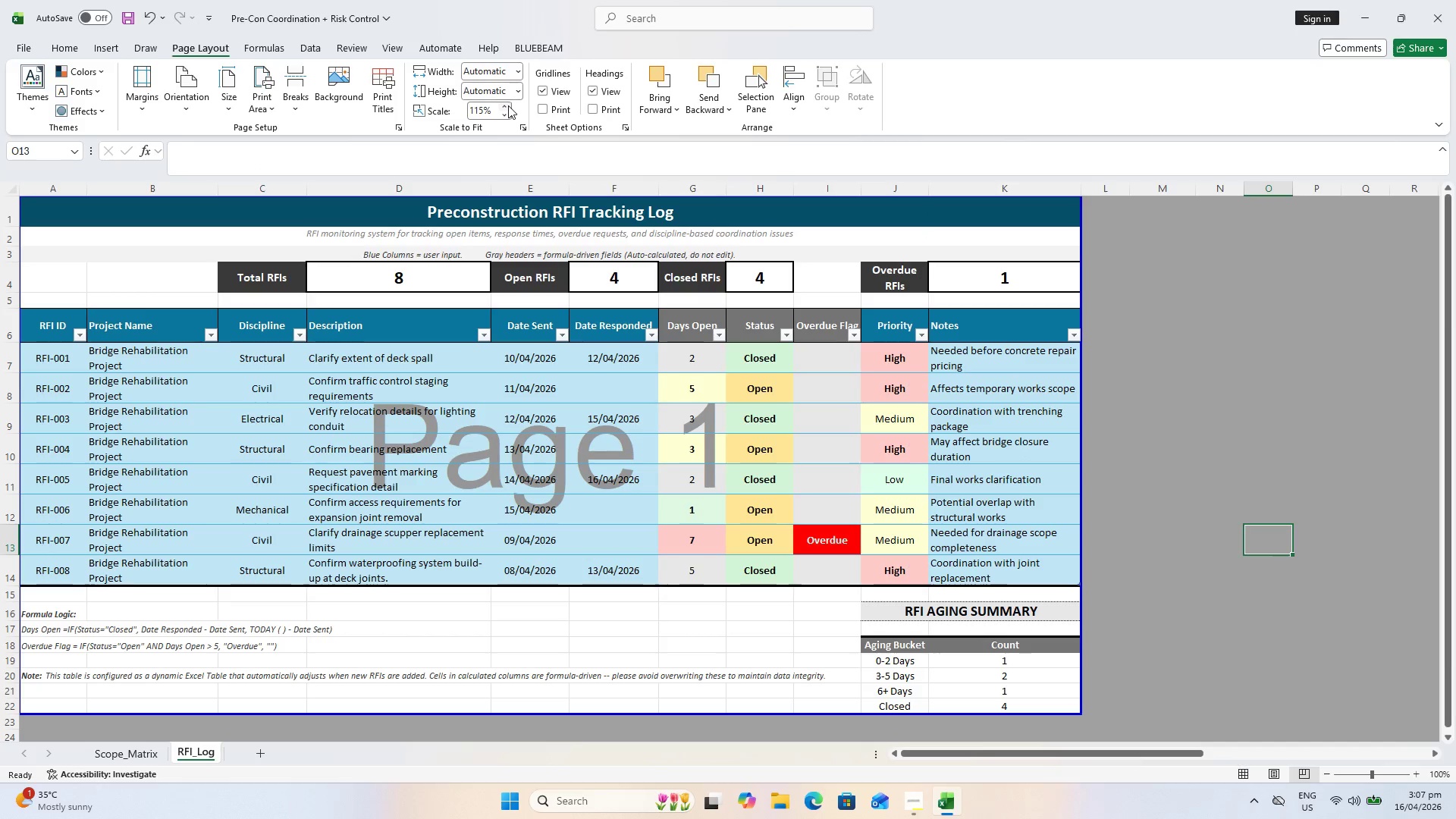 
left_click([508, 105])
 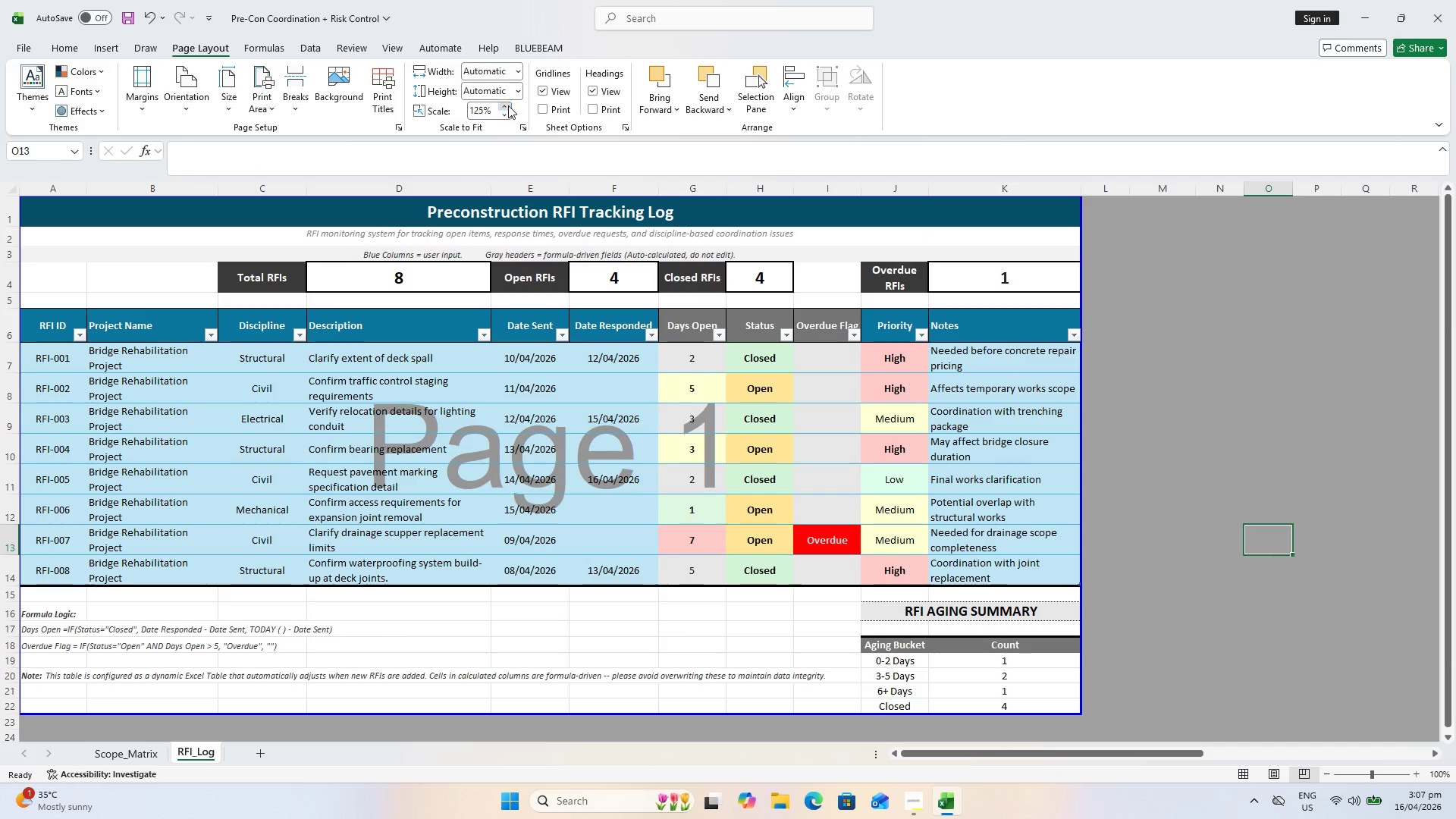 
double_click([508, 105])
 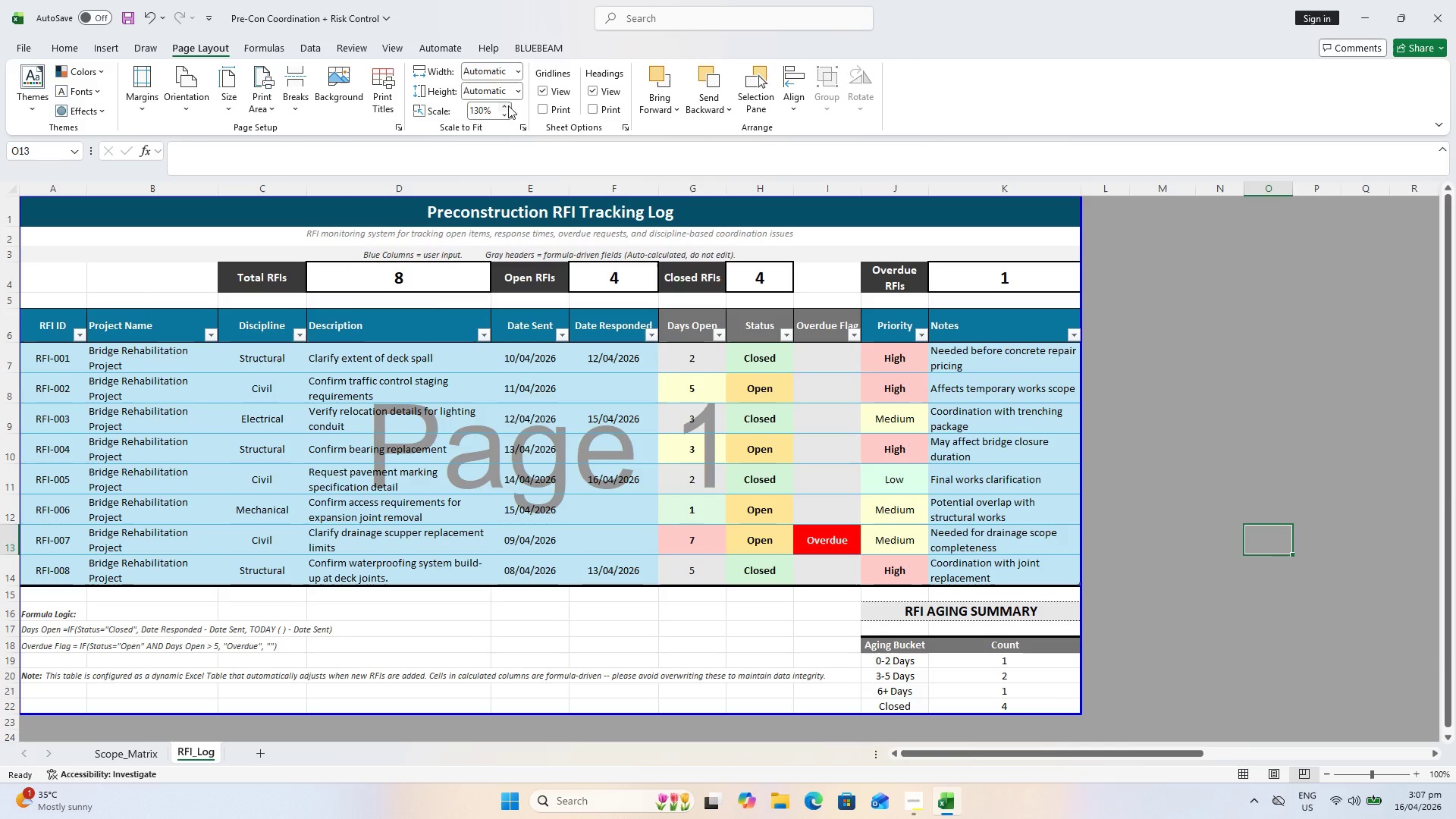 
left_click([508, 105])
 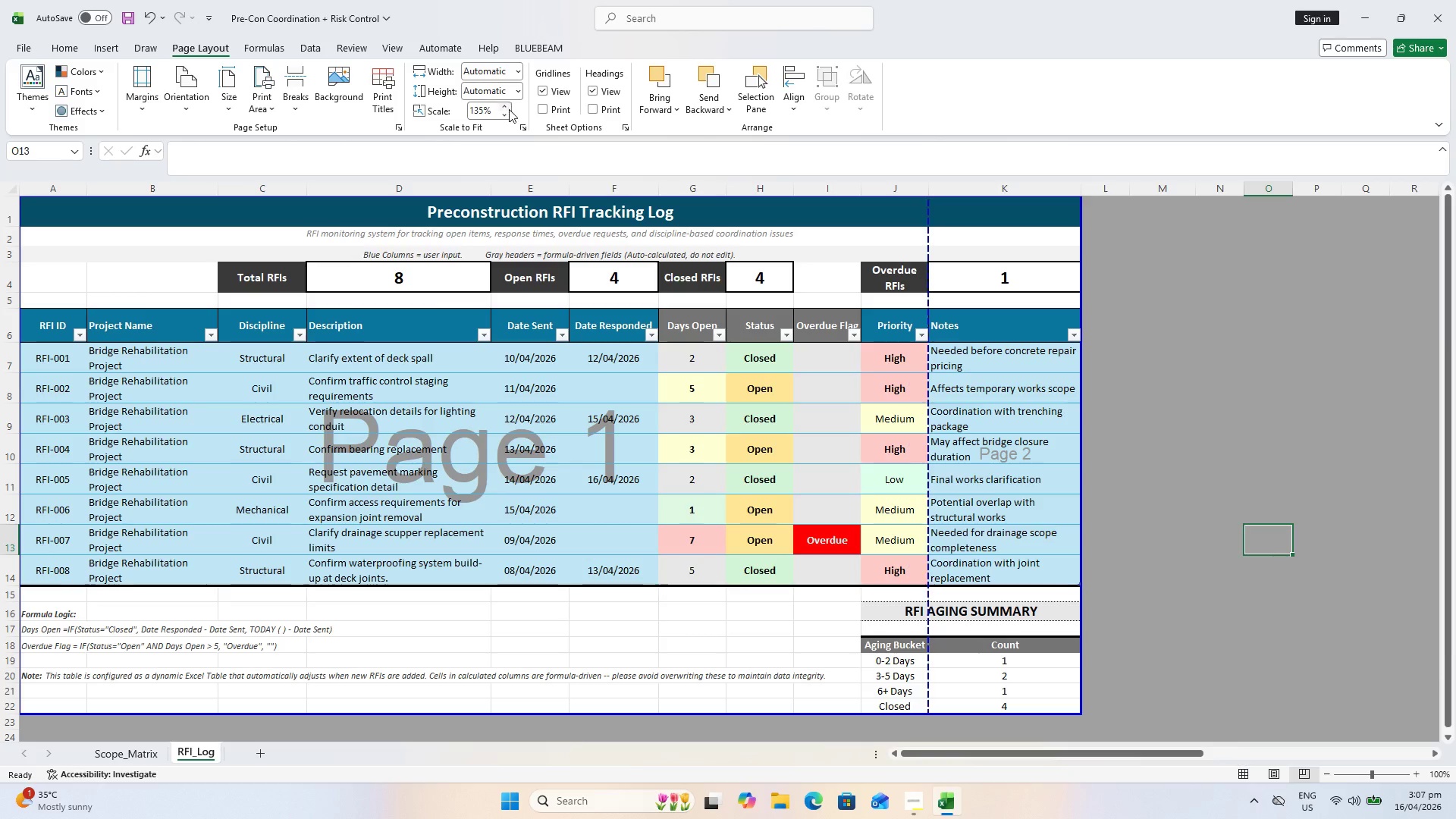 
left_click([507, 112])
 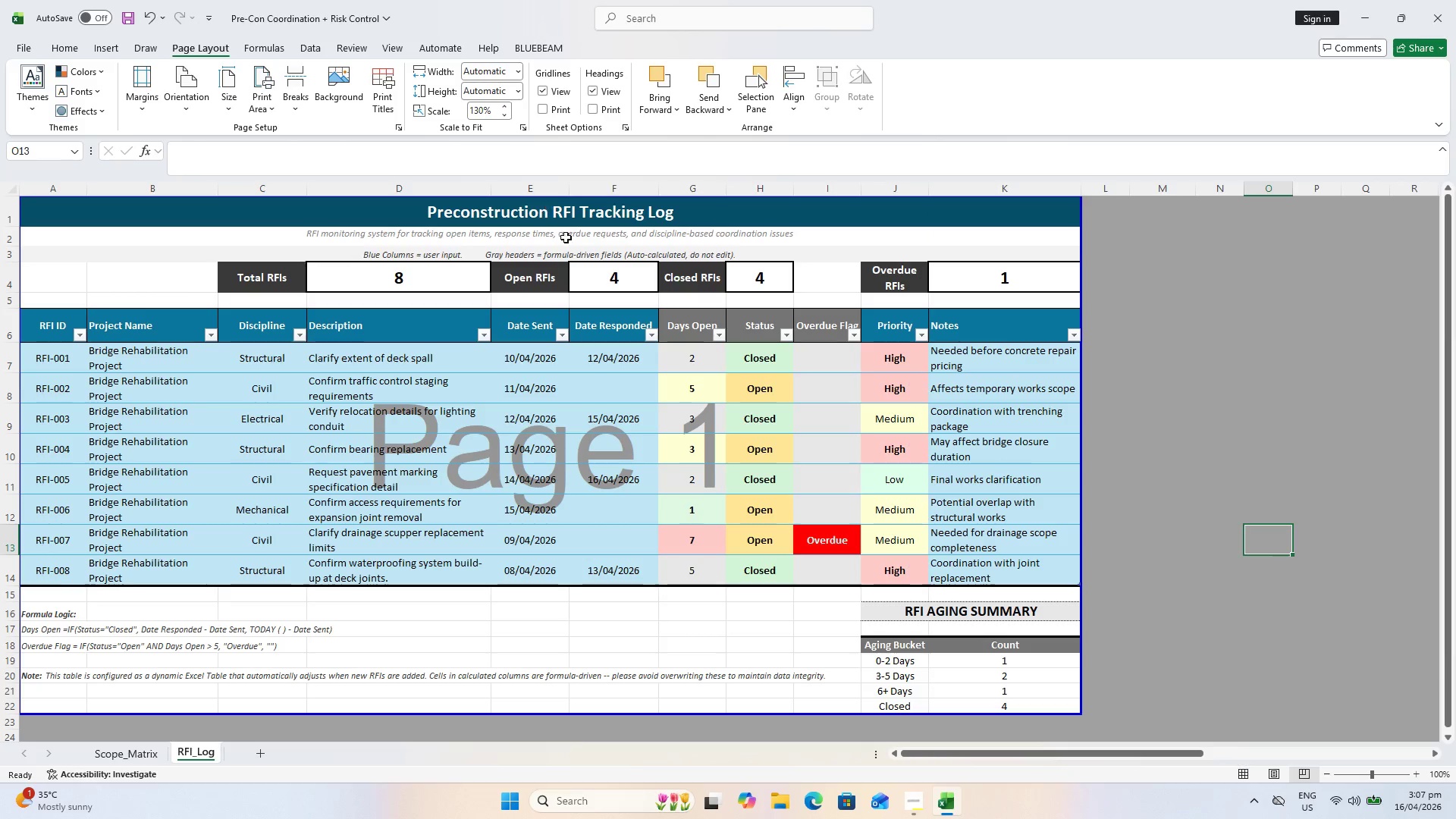 
key(Control+P)
 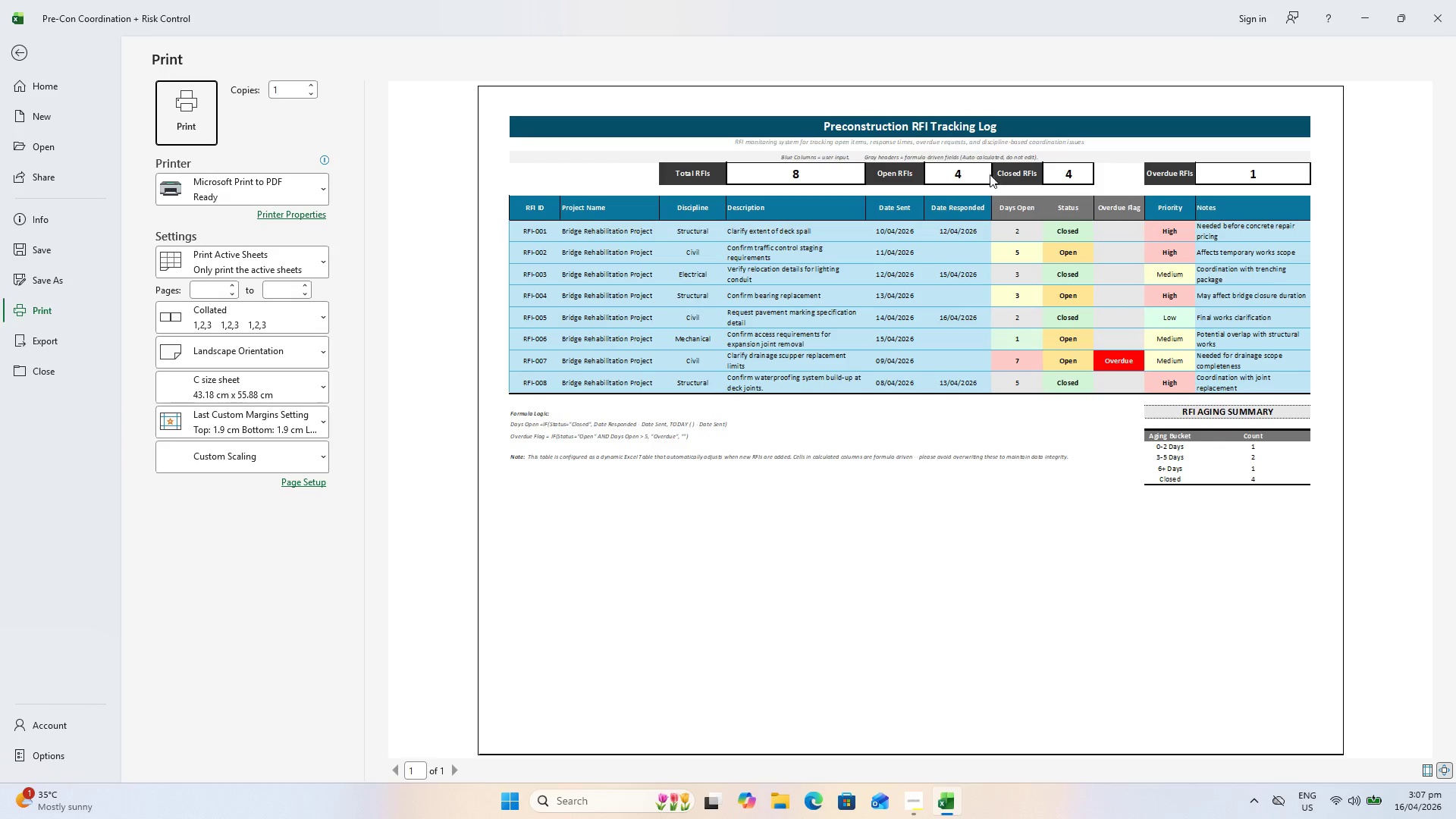 
key(Control+ControlLeft)
 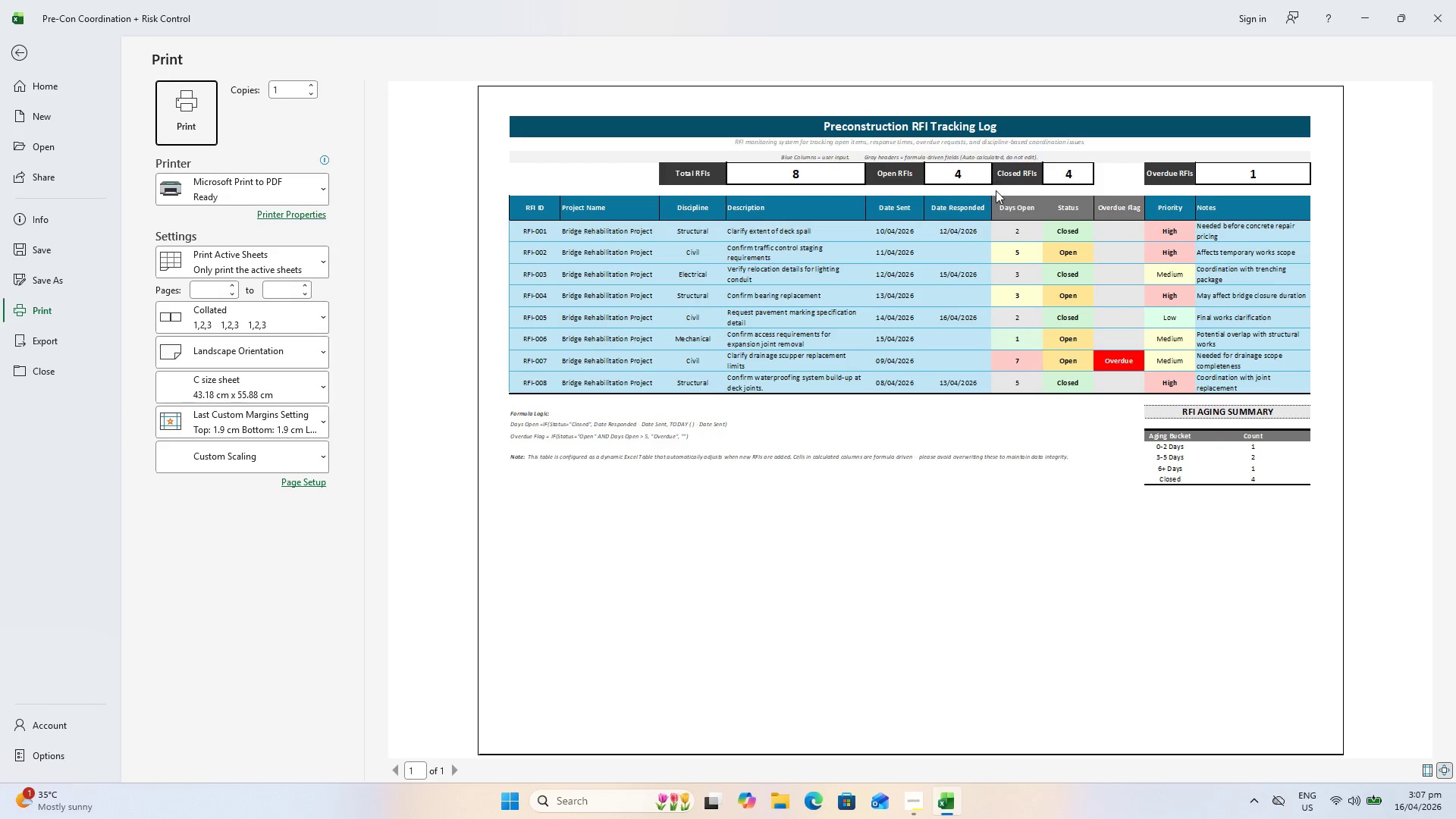 
hold_key(key=ControlLeft, duration=0.73)
scroll: coordinate [994, 196], scroll_direction: up, amount: 1.0
 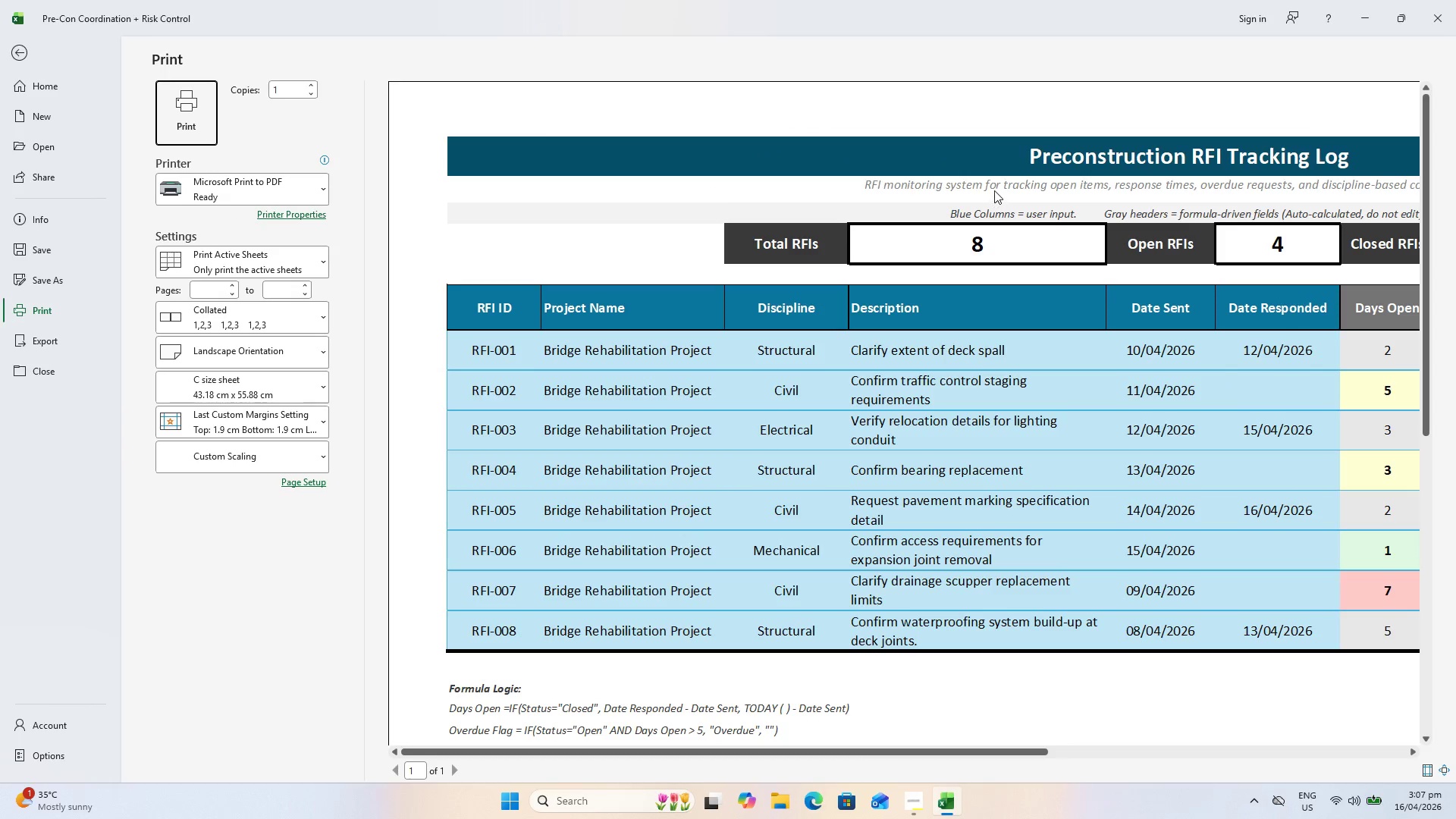 
hold_key(key=ControlLeft, duration=5.41)
scroll: coordinate [994, 189], scroll_direction: down, amount: 1.0
 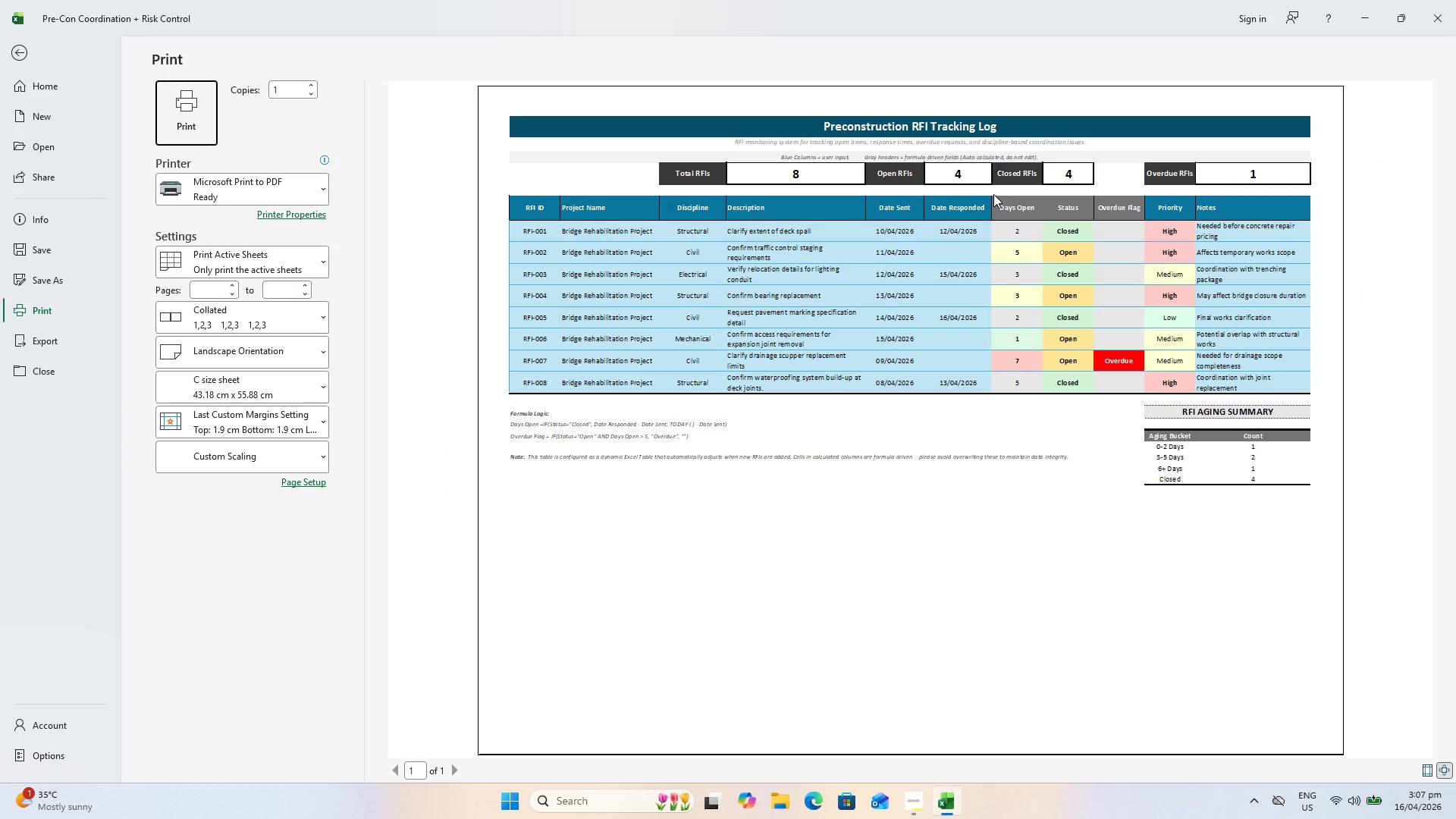 
scroll: coordinate [993, 192], scroll_direction: up, amount: 1.0
 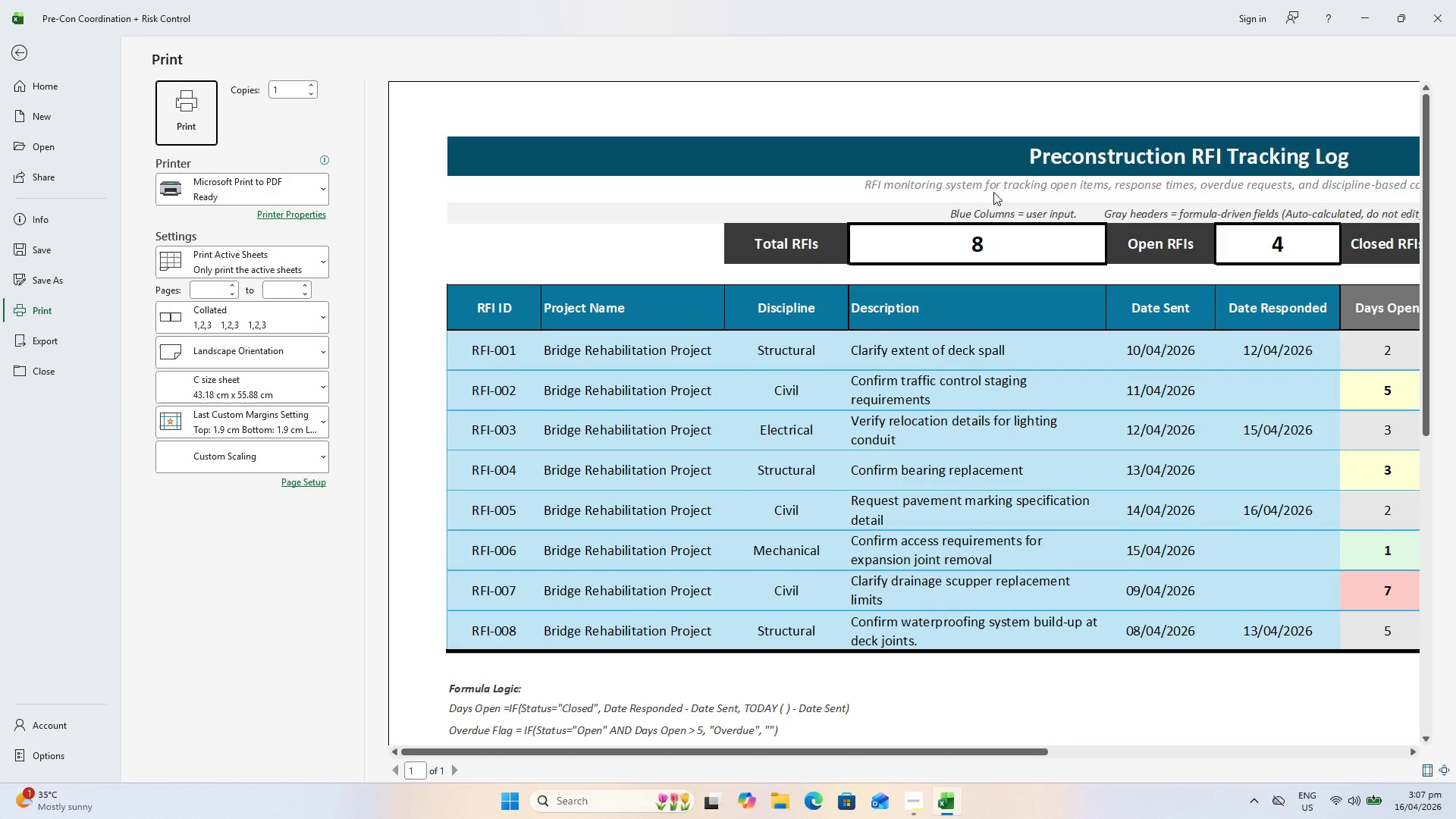 
scroll: coordinate [993, 187], scroll_direction: none, amount: 0.0
 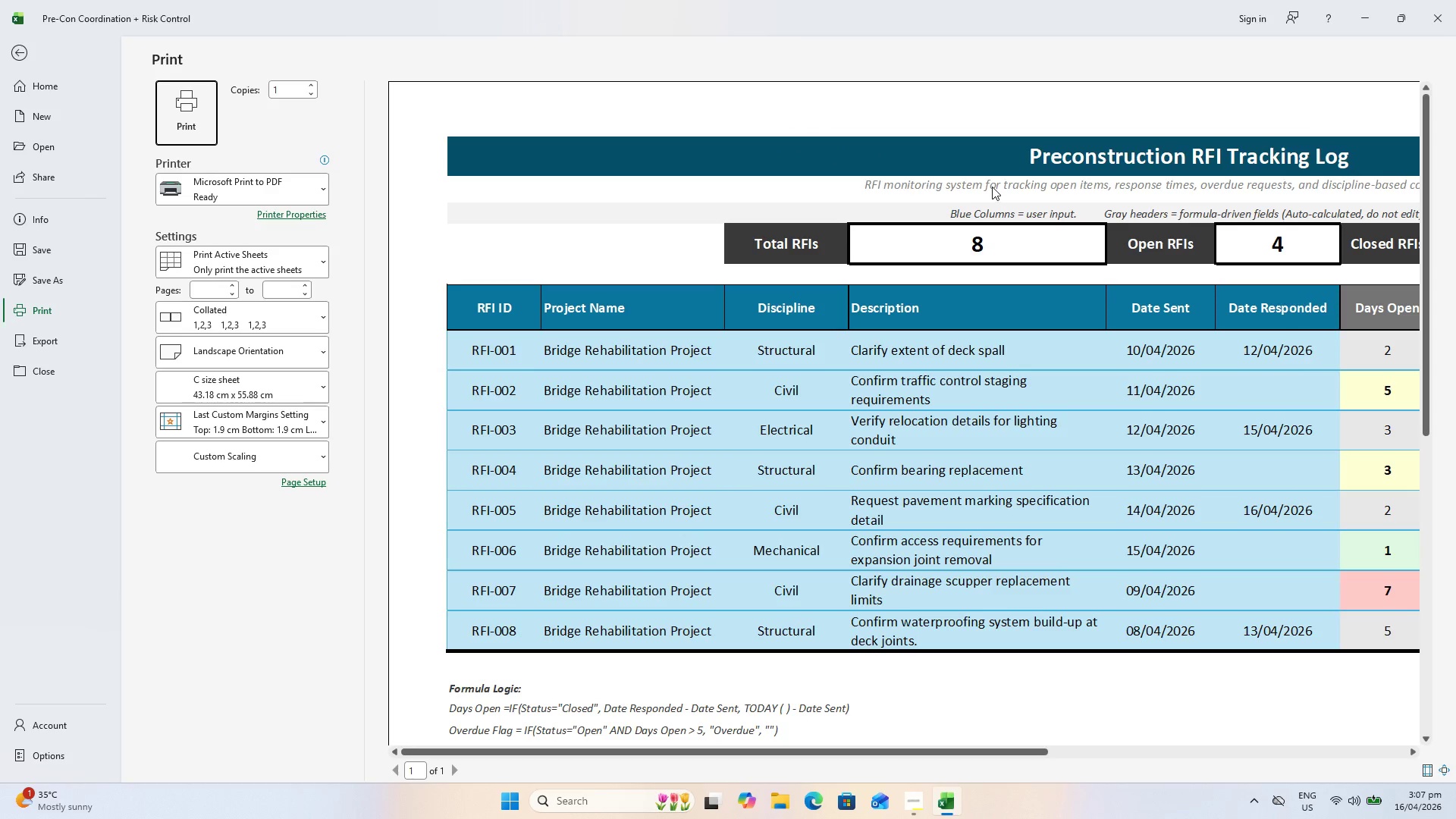 
scroll: coordinate [868, 200], scroll_direction: down, amount: 1.0
 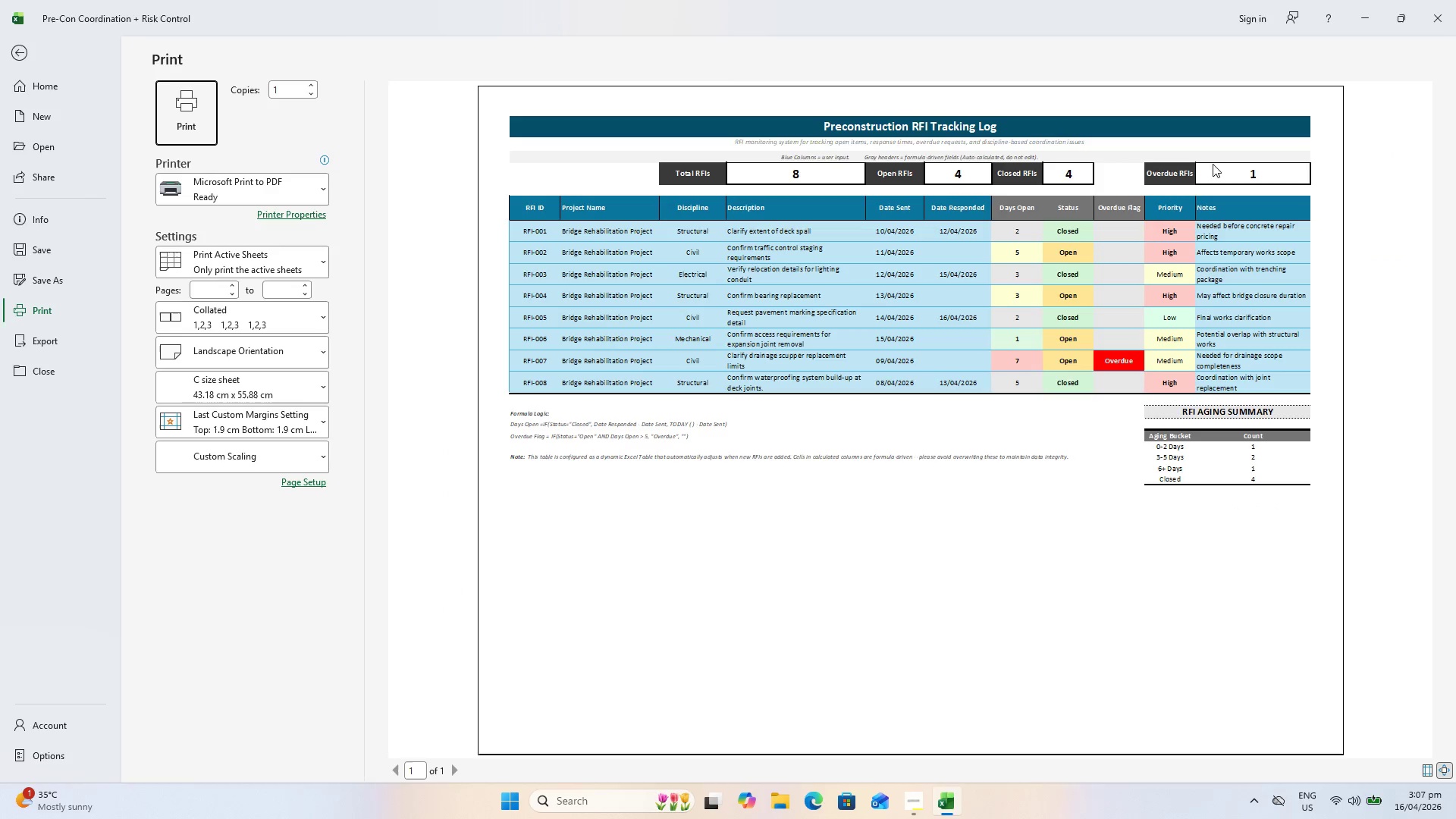 
scroll: coordinate [1238, 152], scroll_direction: up, amount: 1.0
 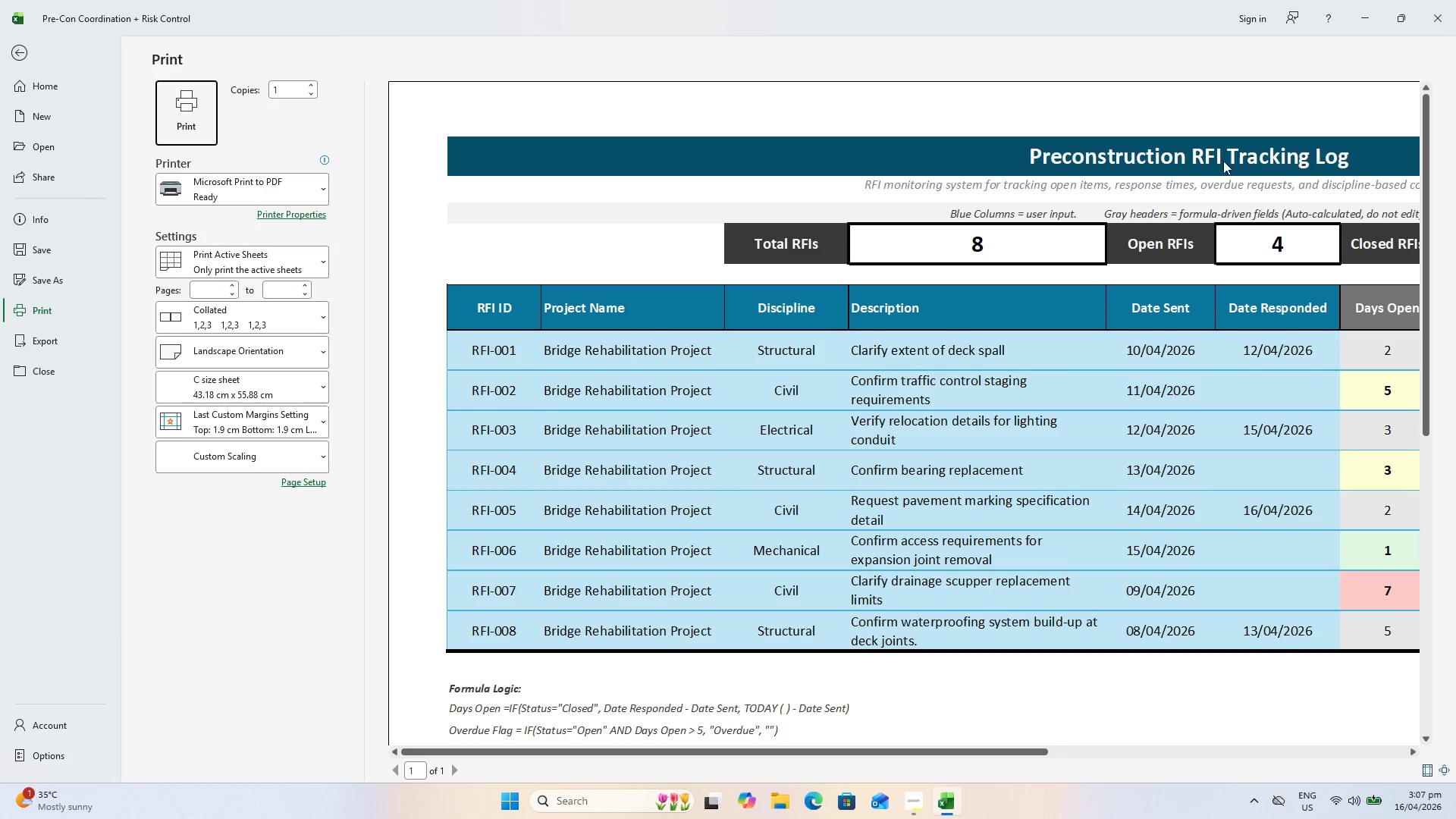 
scroll: coordinate [1212, 162], scroll_direction: down, amount: 1.0
 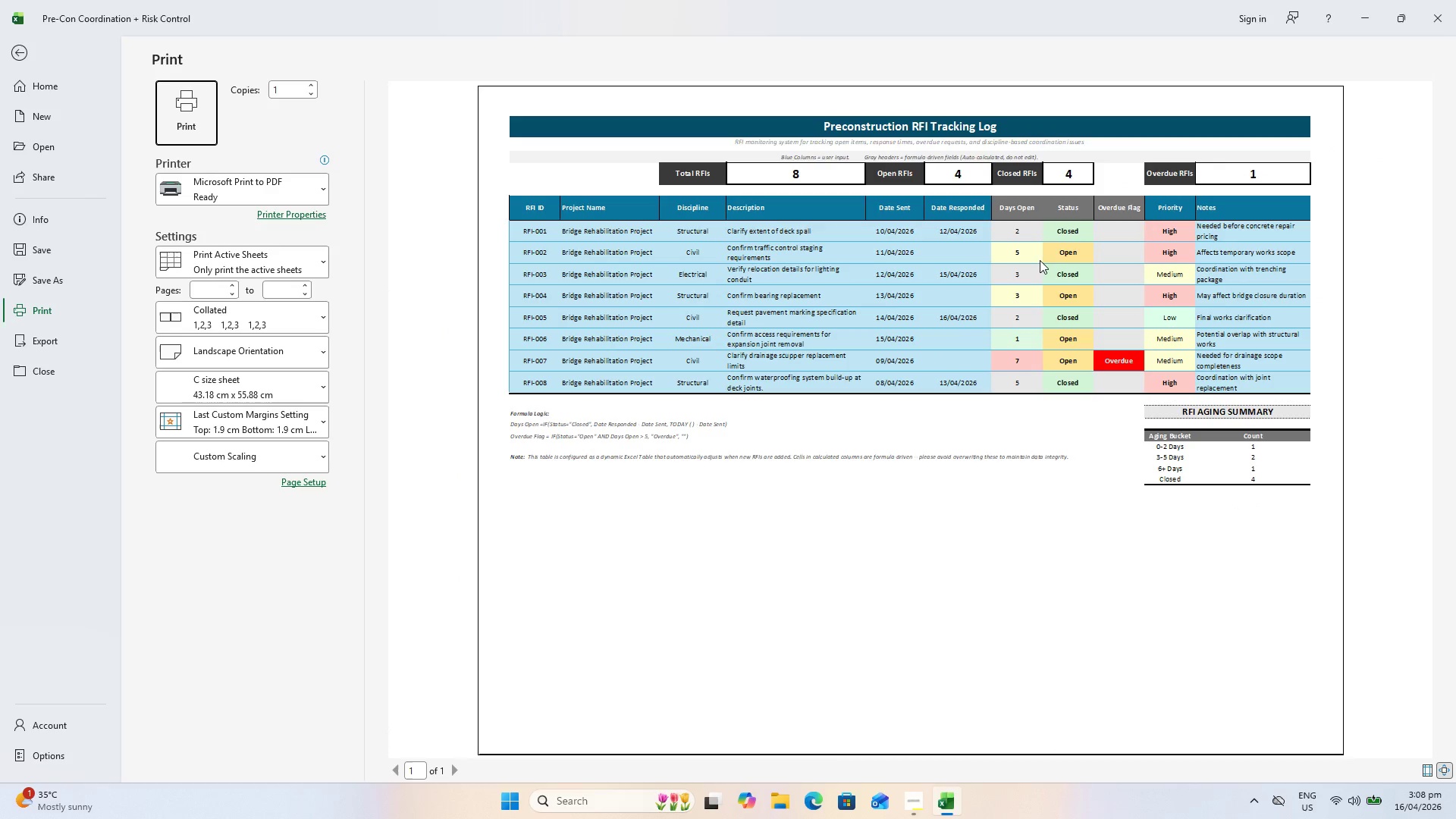 
key(Control+S)
 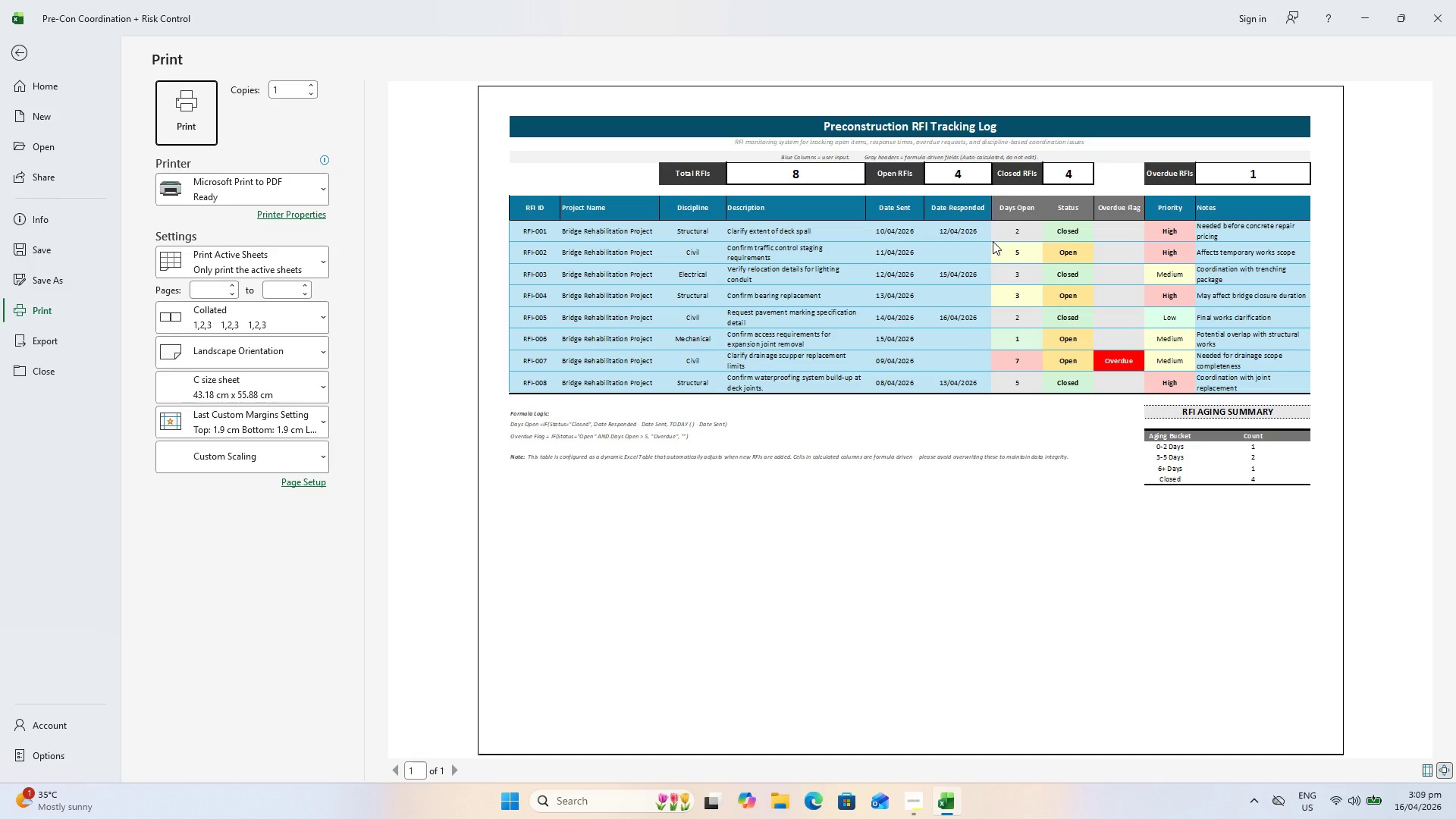 
wait(86.2)
 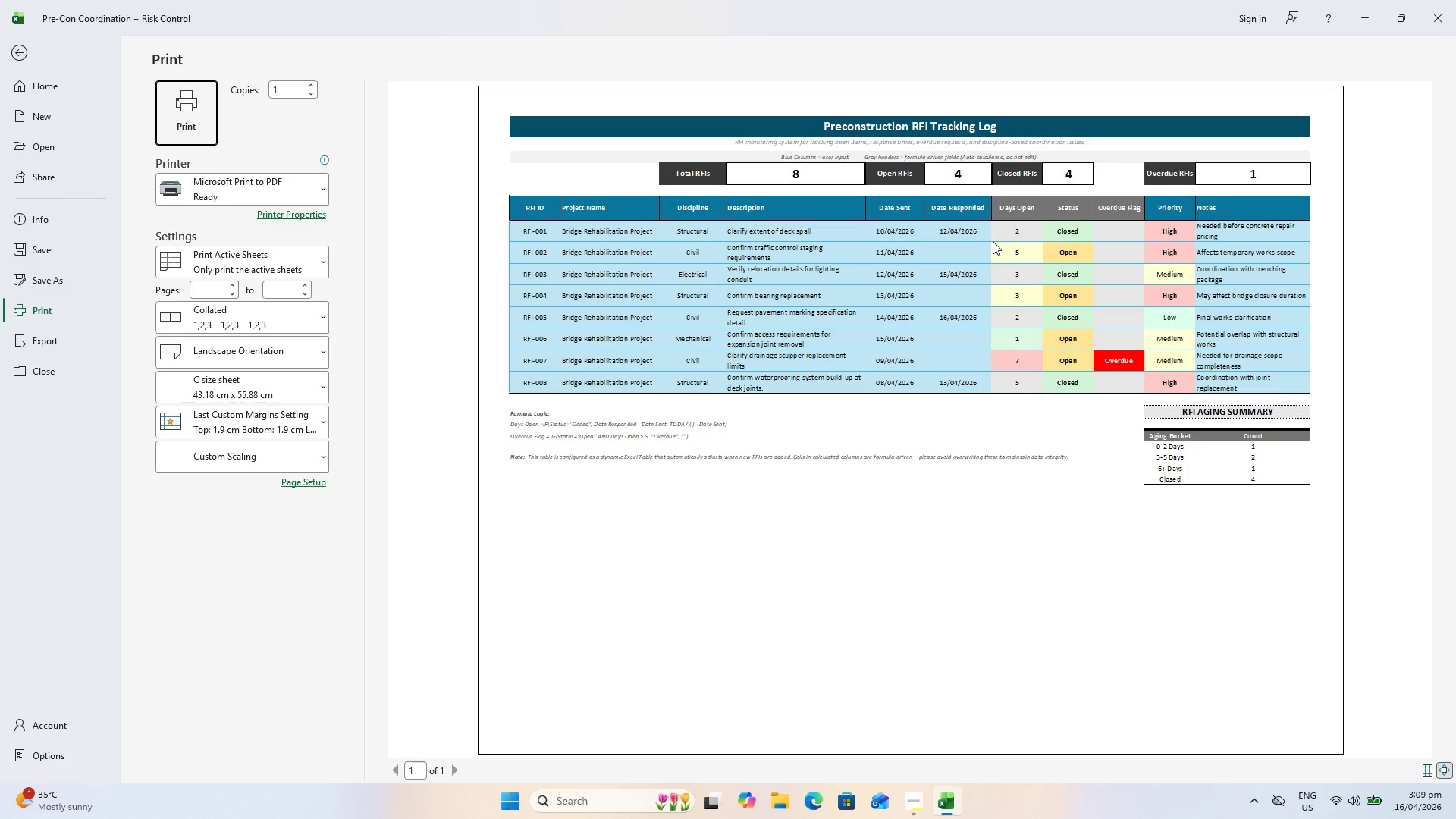 
key(Control+ControlLeft)
 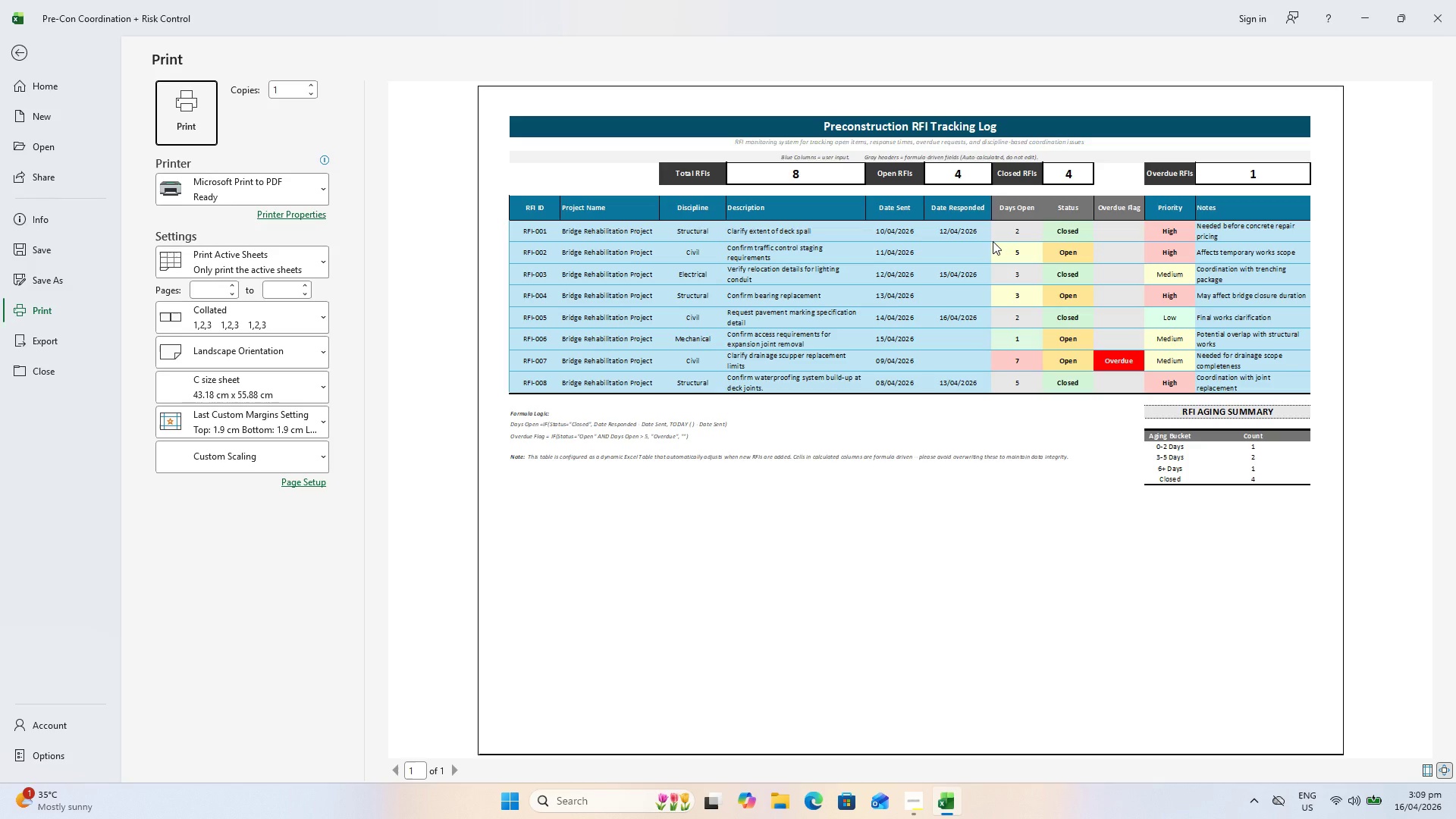 
key(Control+S)
 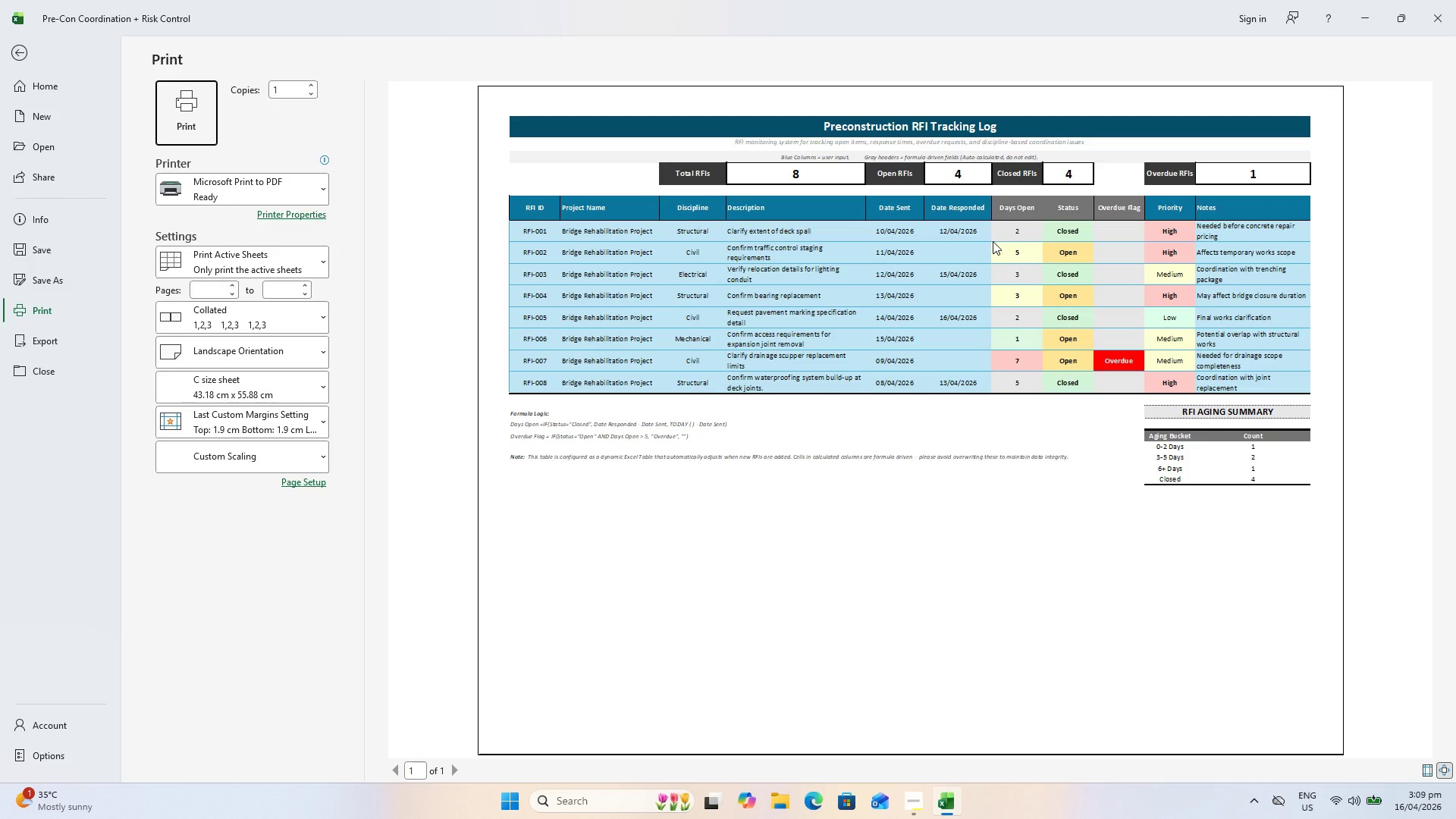 
key(Shift+ShiftLeft)
 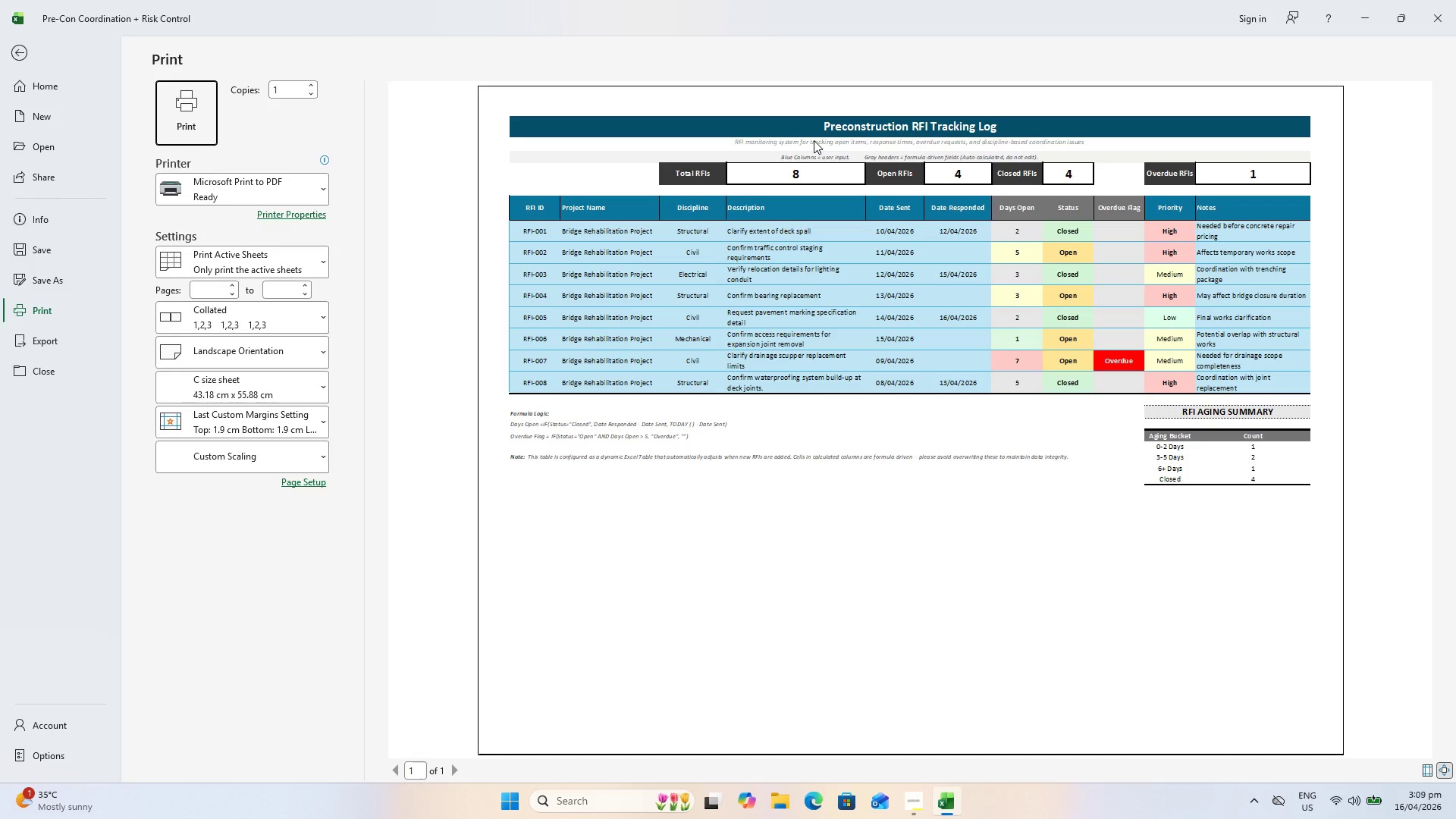 
hold_key(key=ControlLeft, duration=0.38)
scroll: coordinate [814, 140], scroll_direction: up, amount: 12.0
 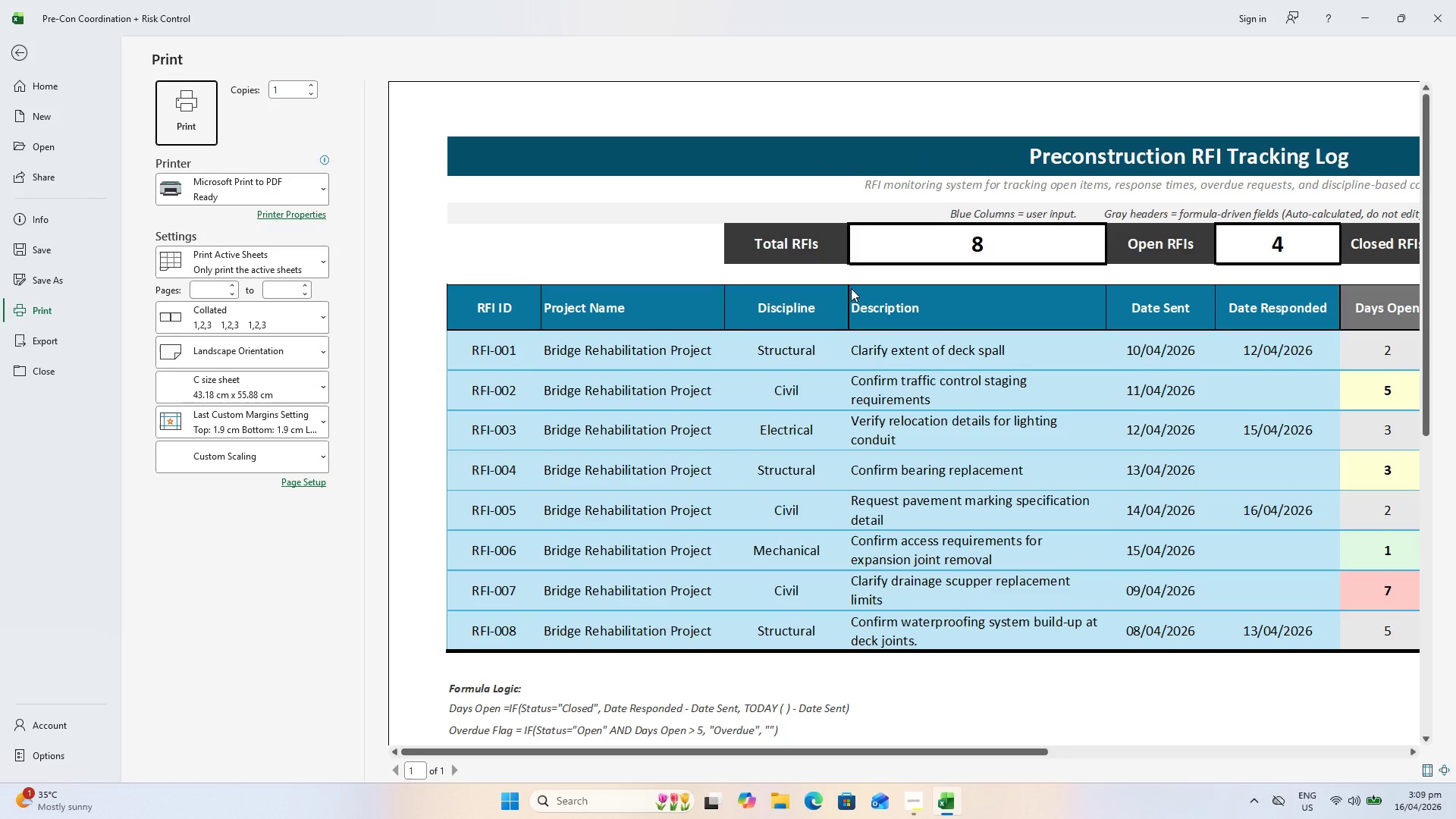 
left_click_drag(start_coordinate=[1426, 332], to_coordinate=[1426, 449])
 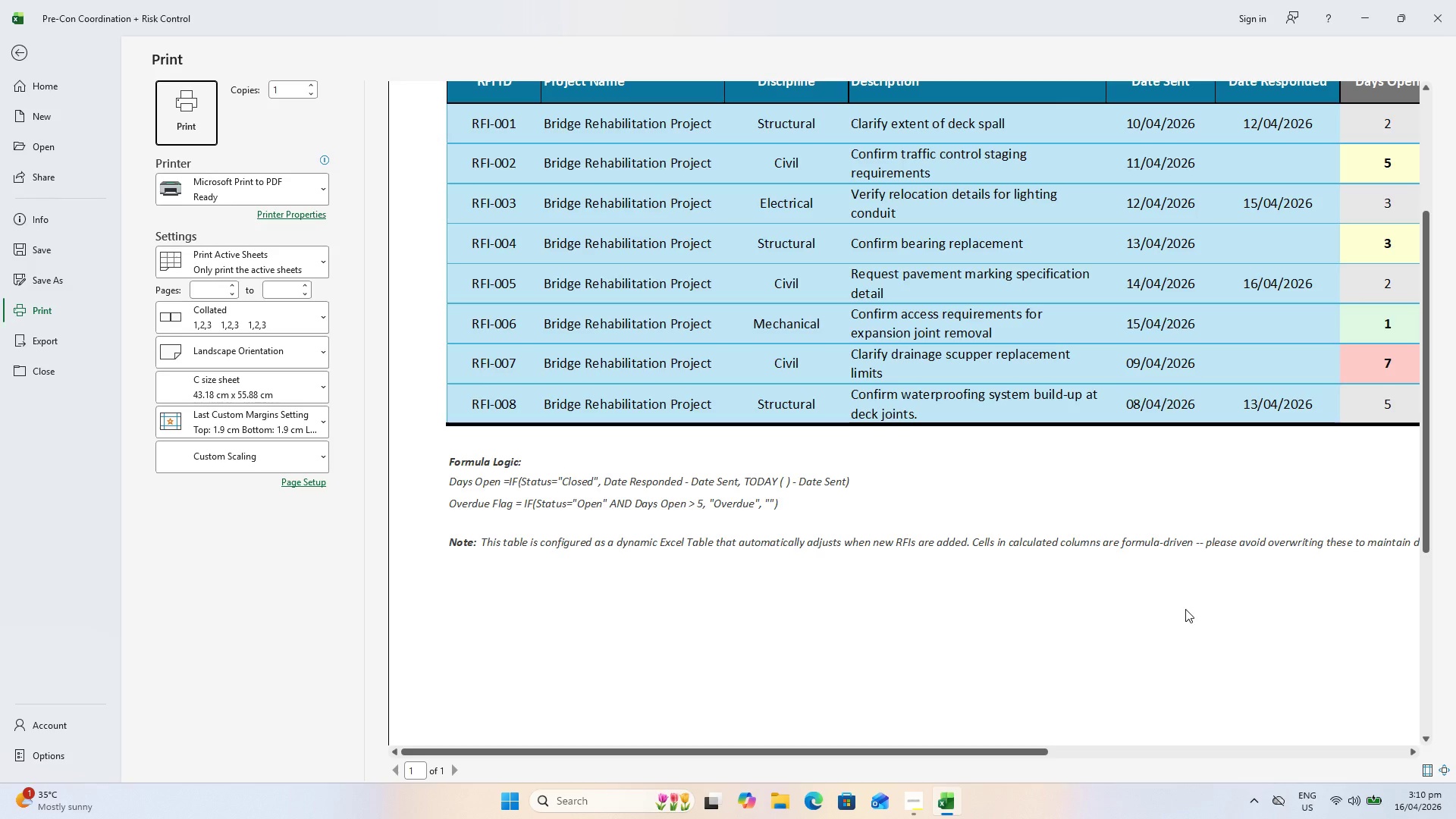 
wait(49.58)
 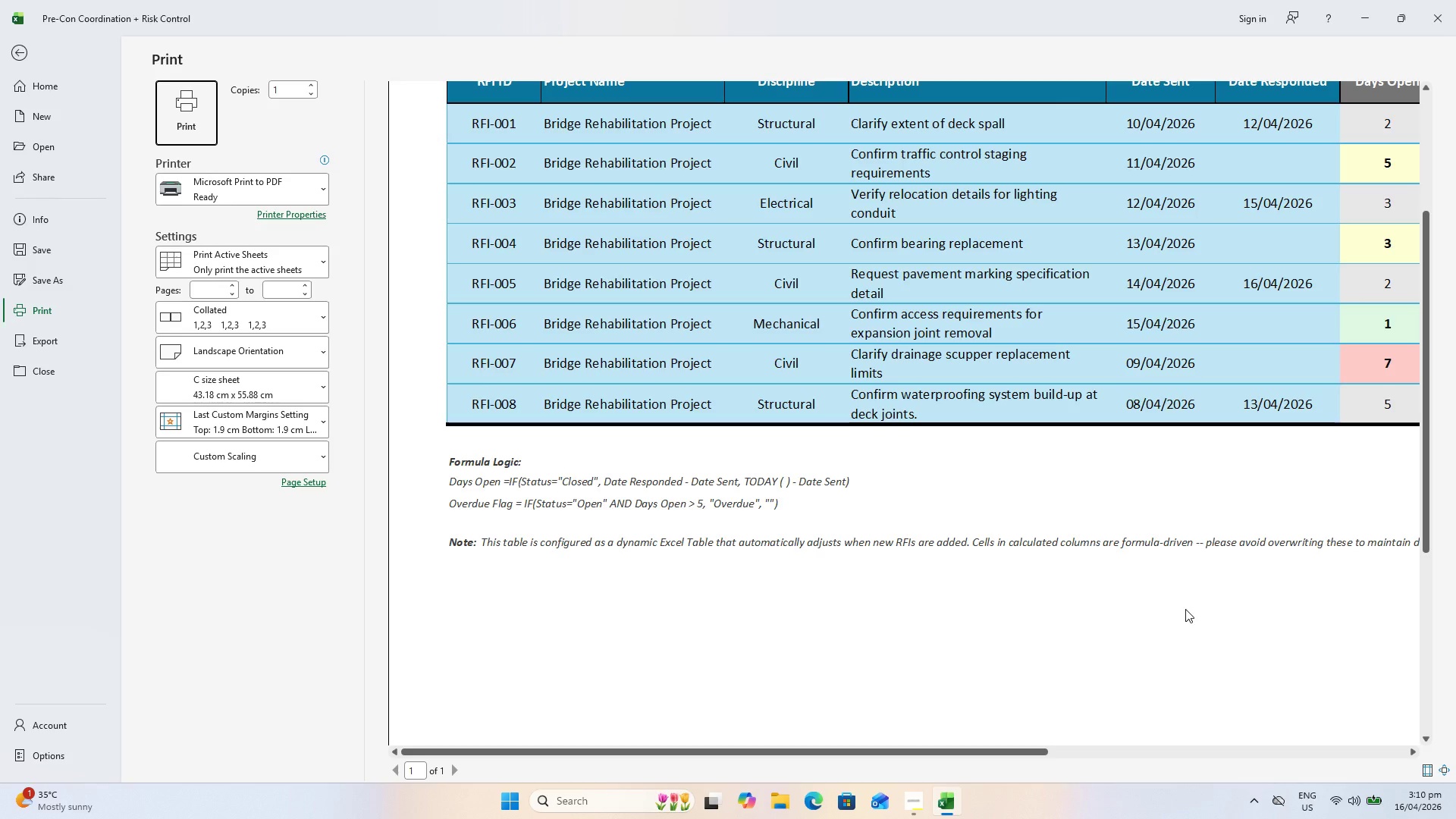 
left_click([27, 54])
 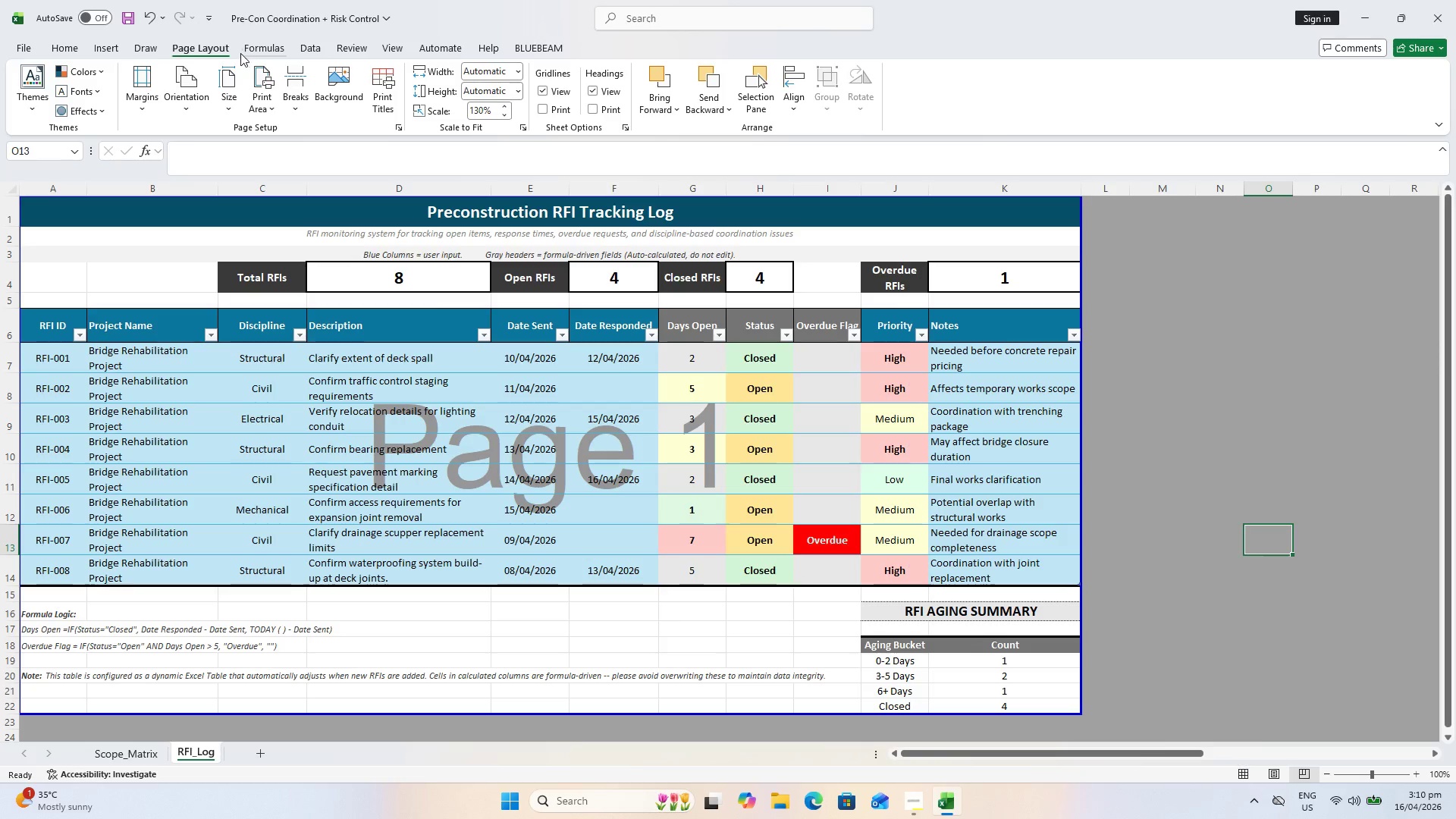 
left_click([229, 71])
 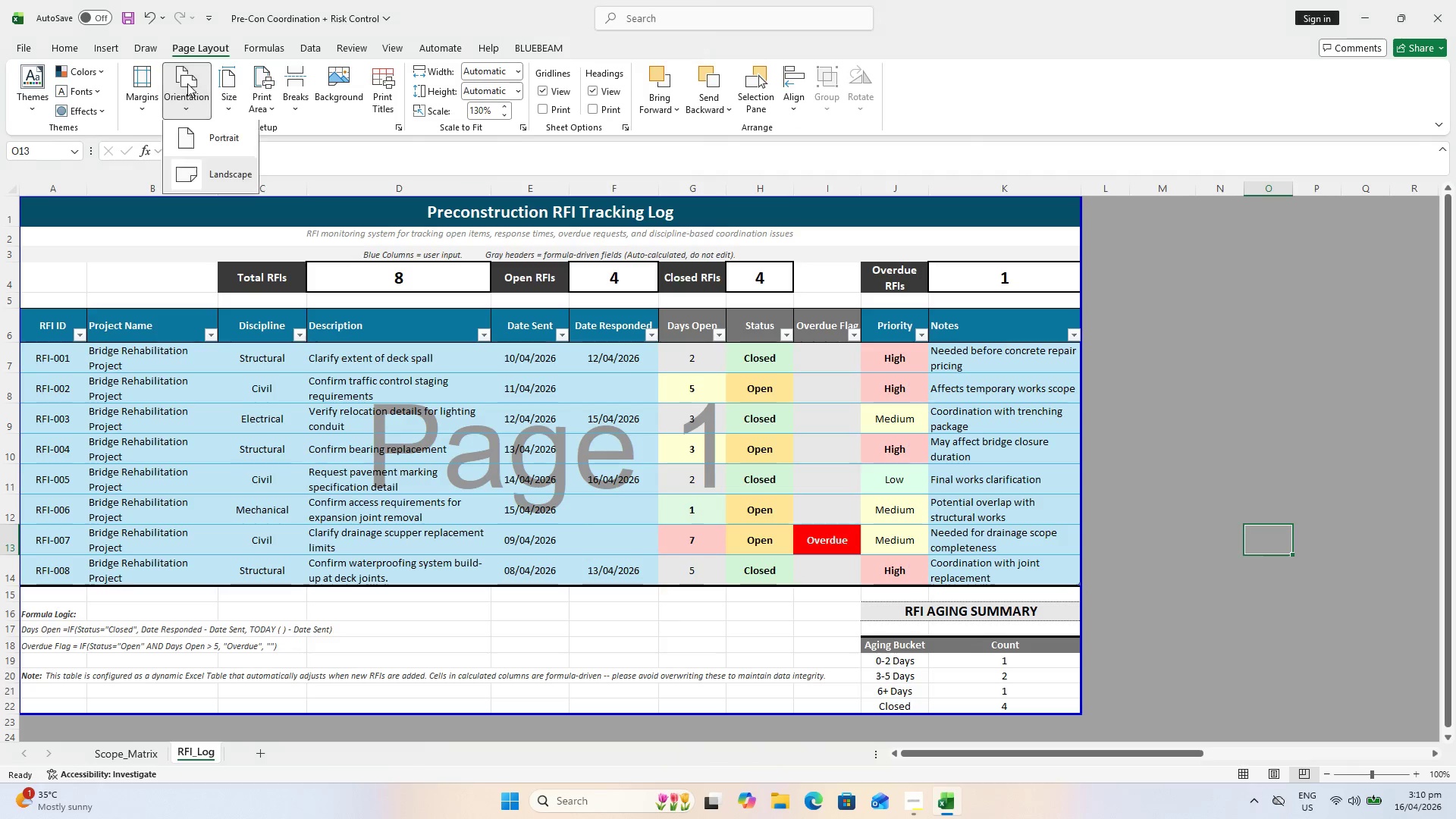 
double_click([227, 84])
 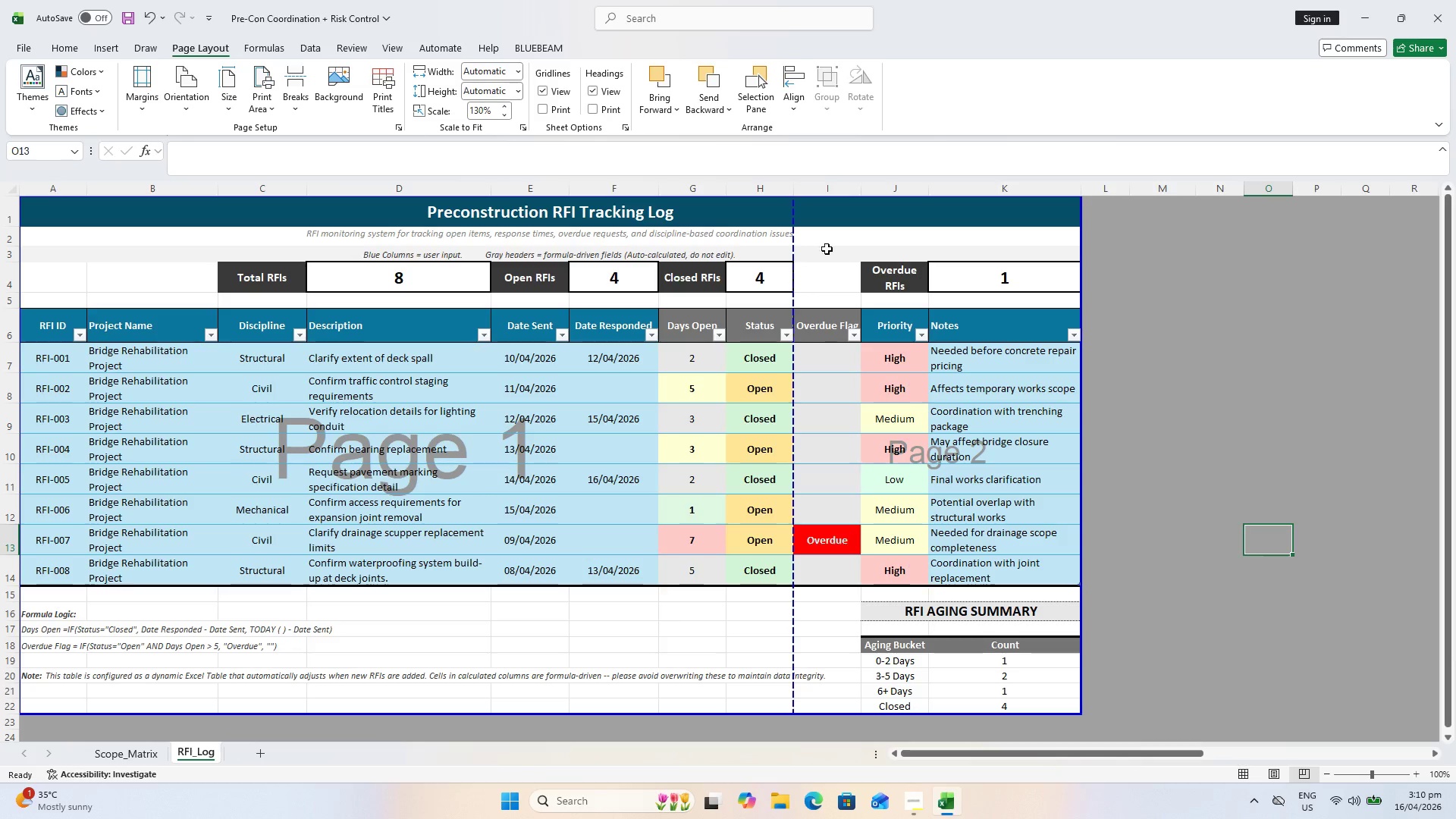 
left_click([515, 71])
 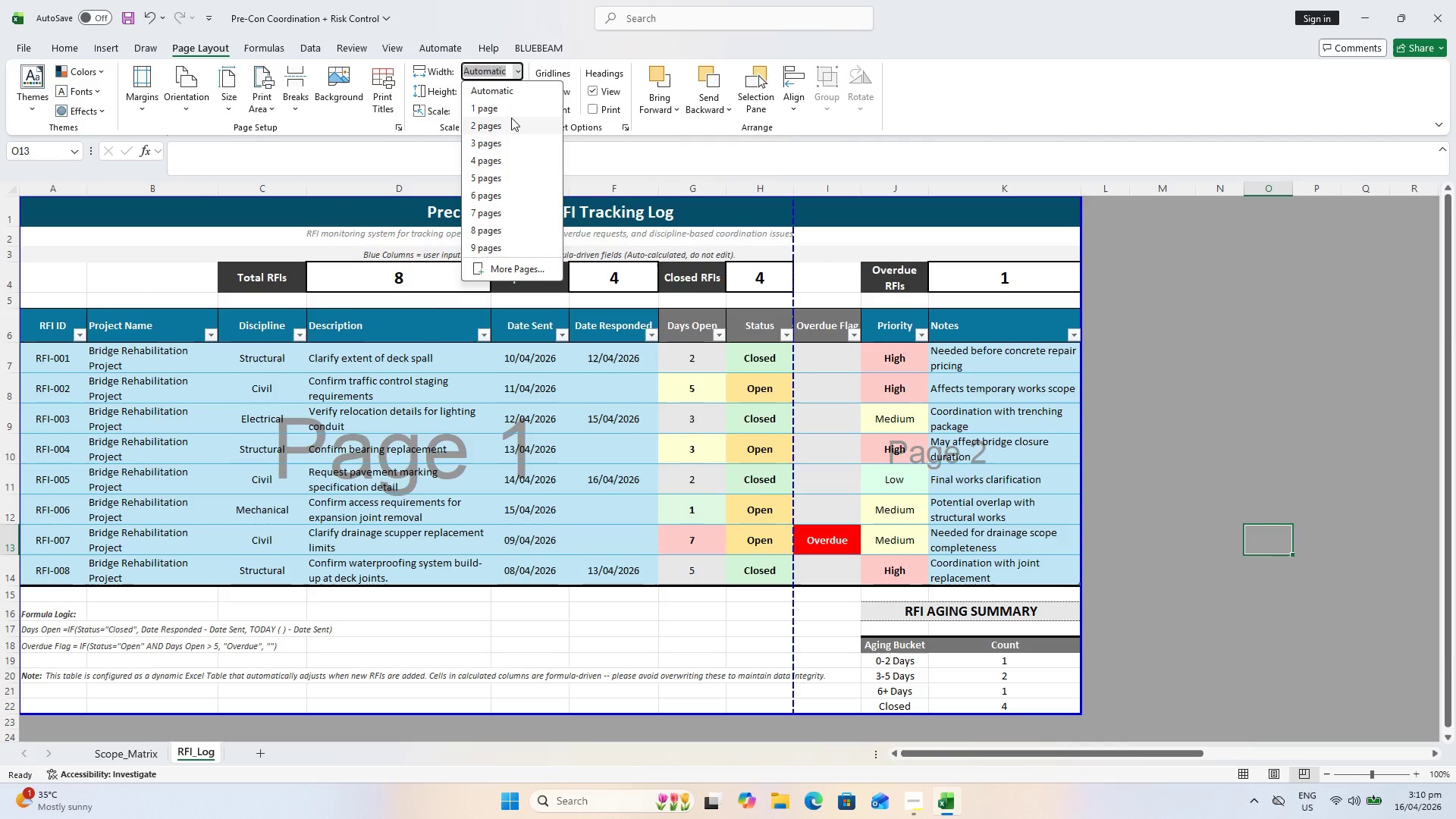 
left_click([510, 109])
 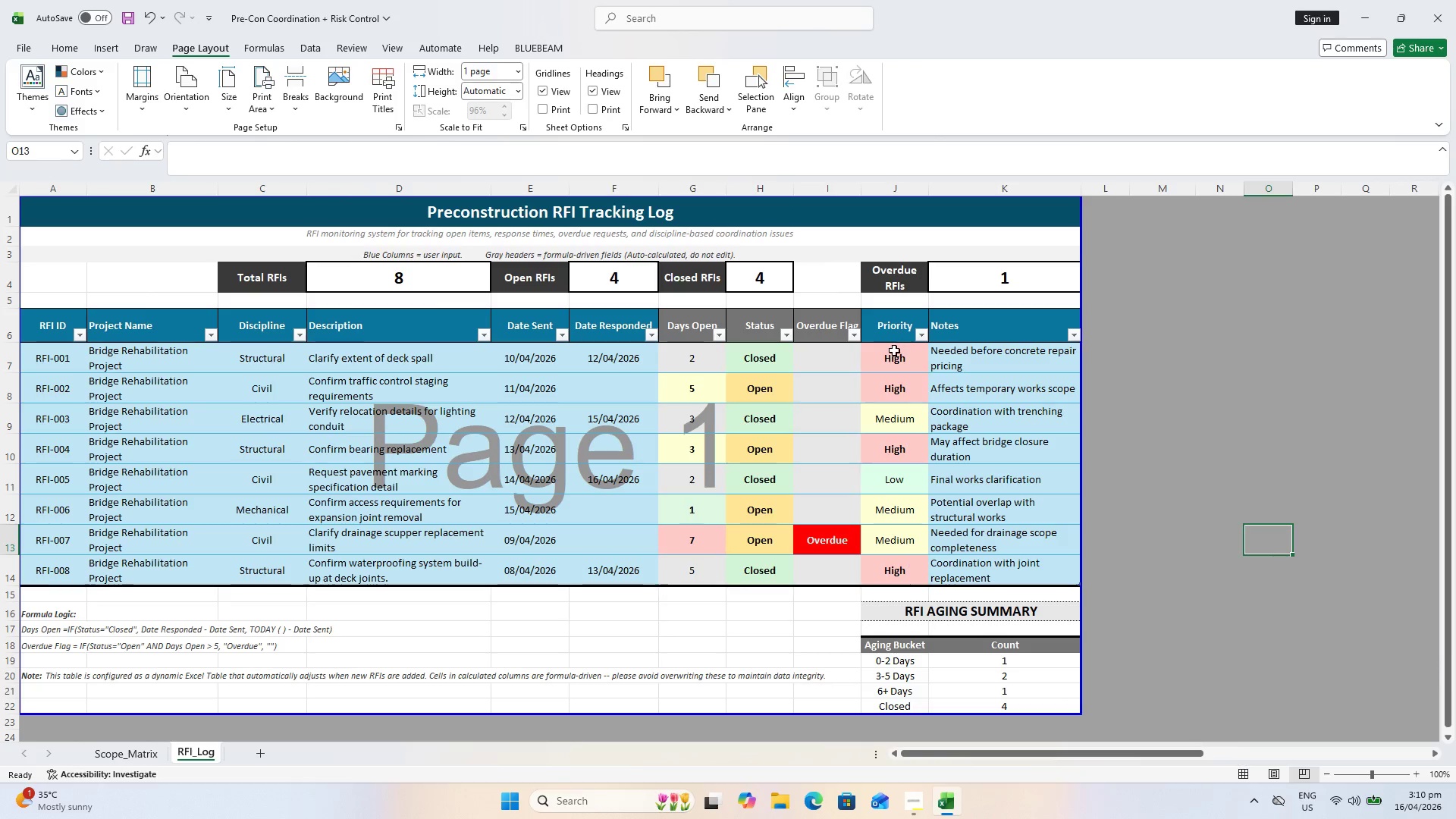 
key(Control+P)
 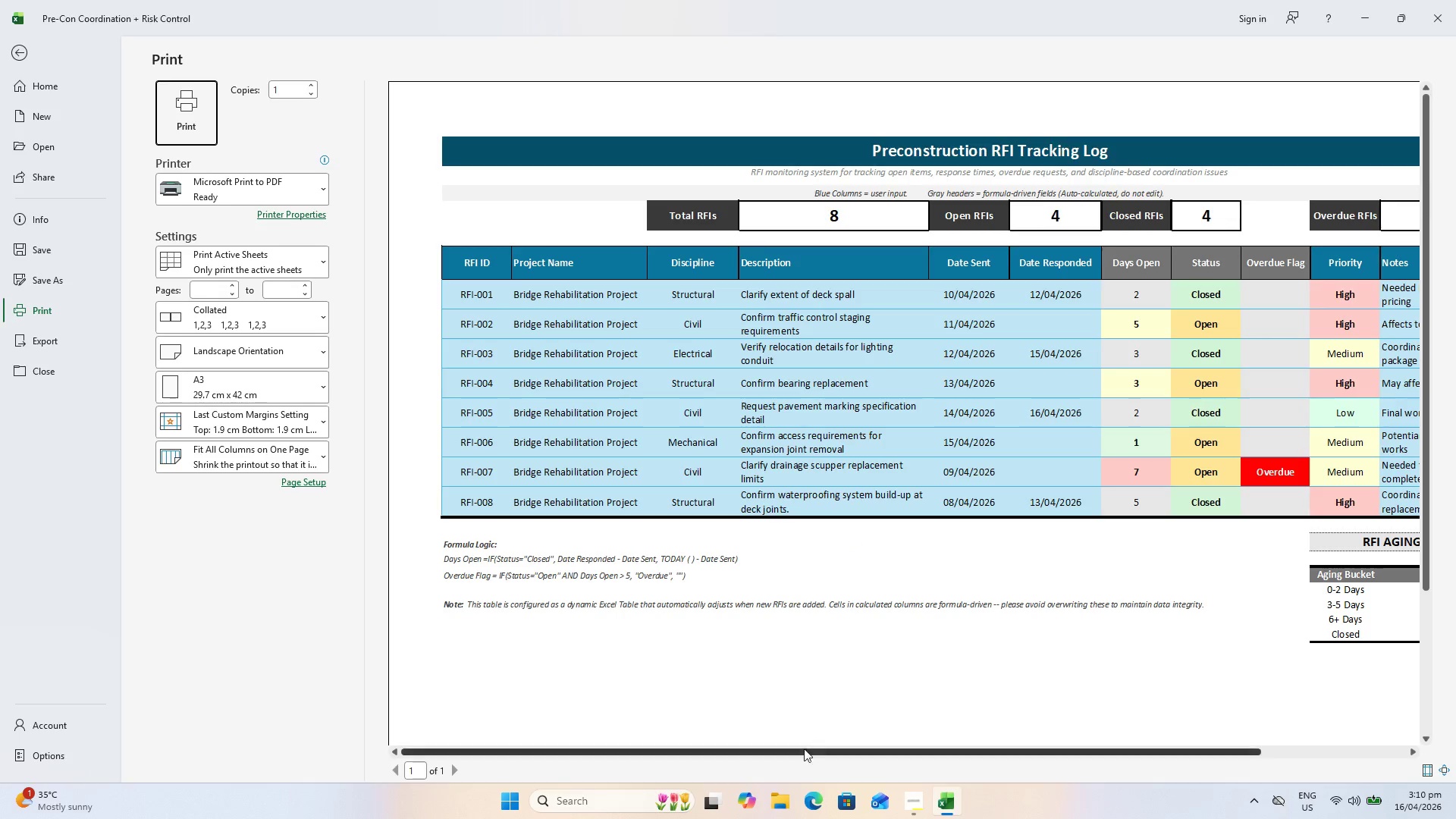 
left_click_drag(start_coordinate=[814, 755], to_coordinate=[967, 758])
 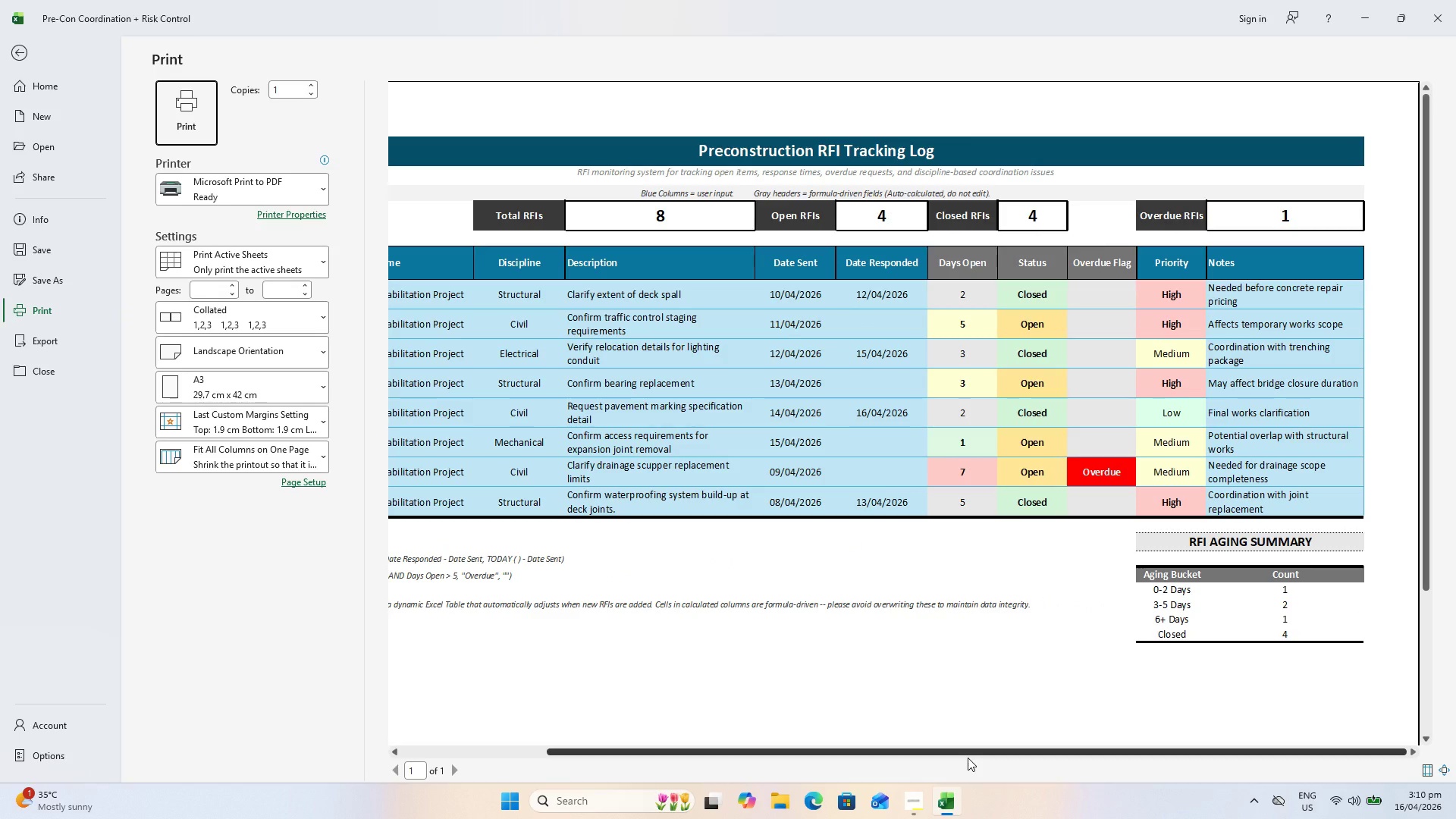 
left_click_drag(start_coordinate=[968, 758], to_coordinate=[928, 756])
 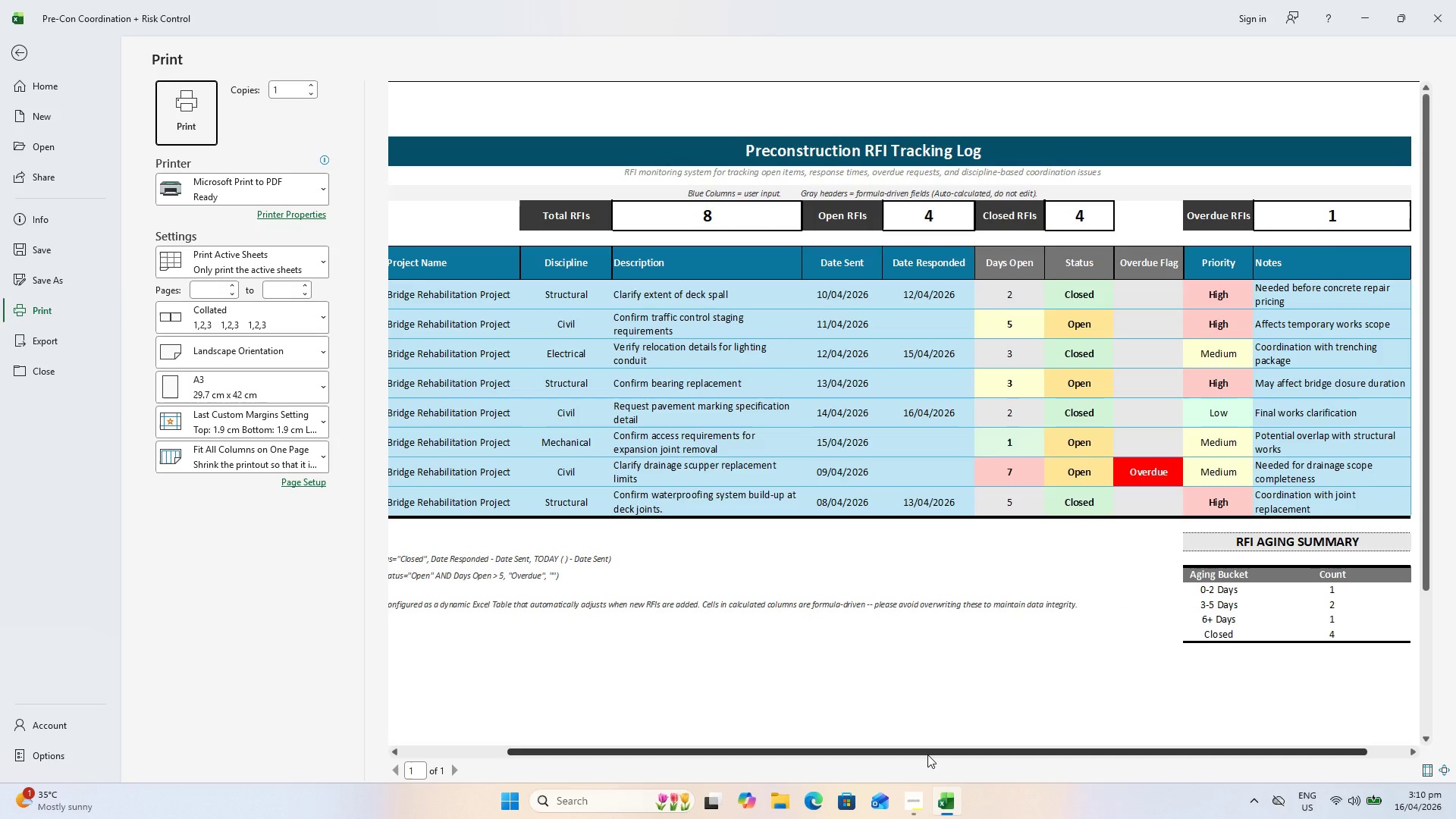 
left_click_drag(start_coordinate=[927, 755], to_coordinate=[834, 763])
 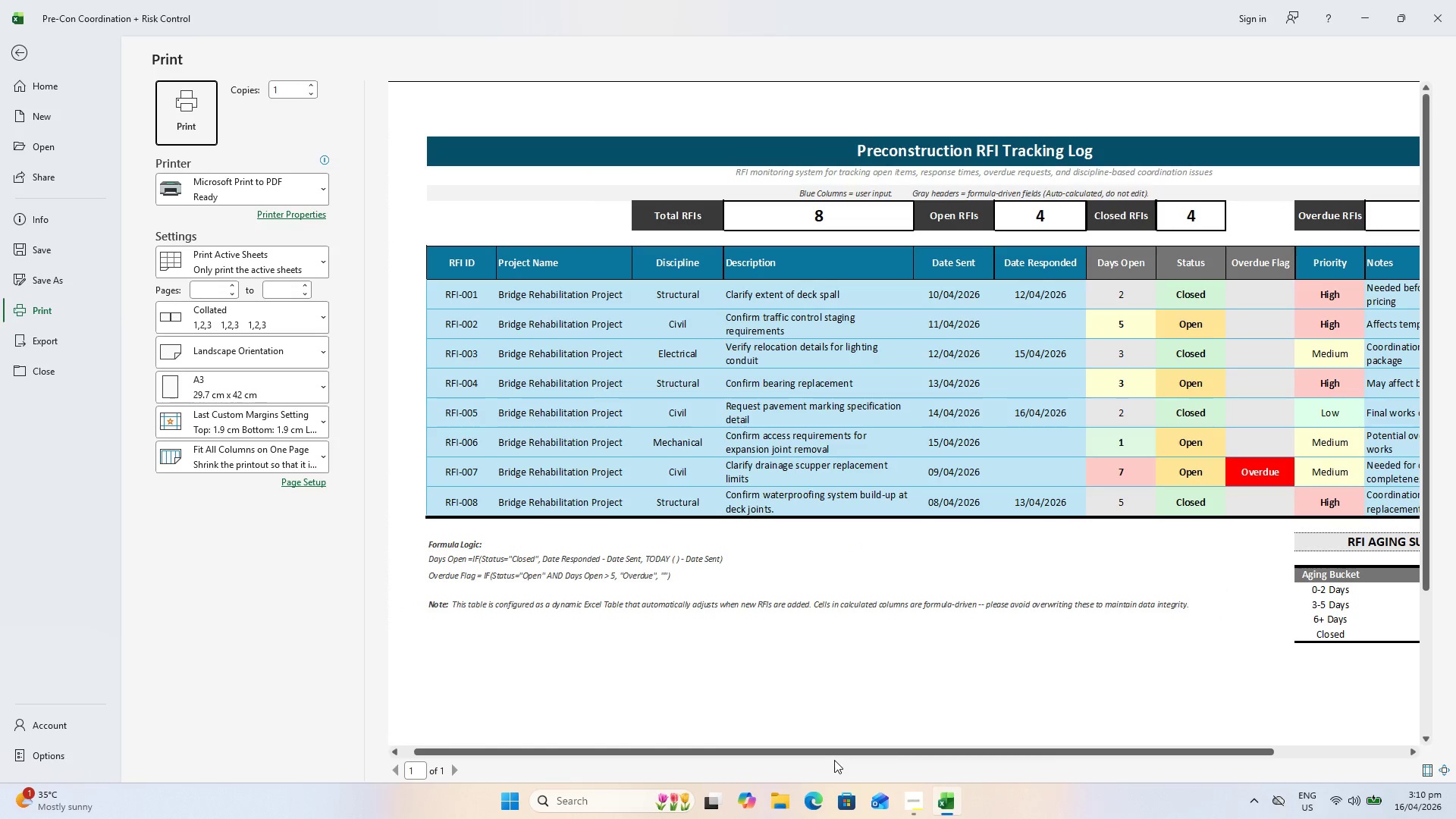 
left_click_drag(start_coordinate=[834, 760], to_coordinate=[1036, 748])
 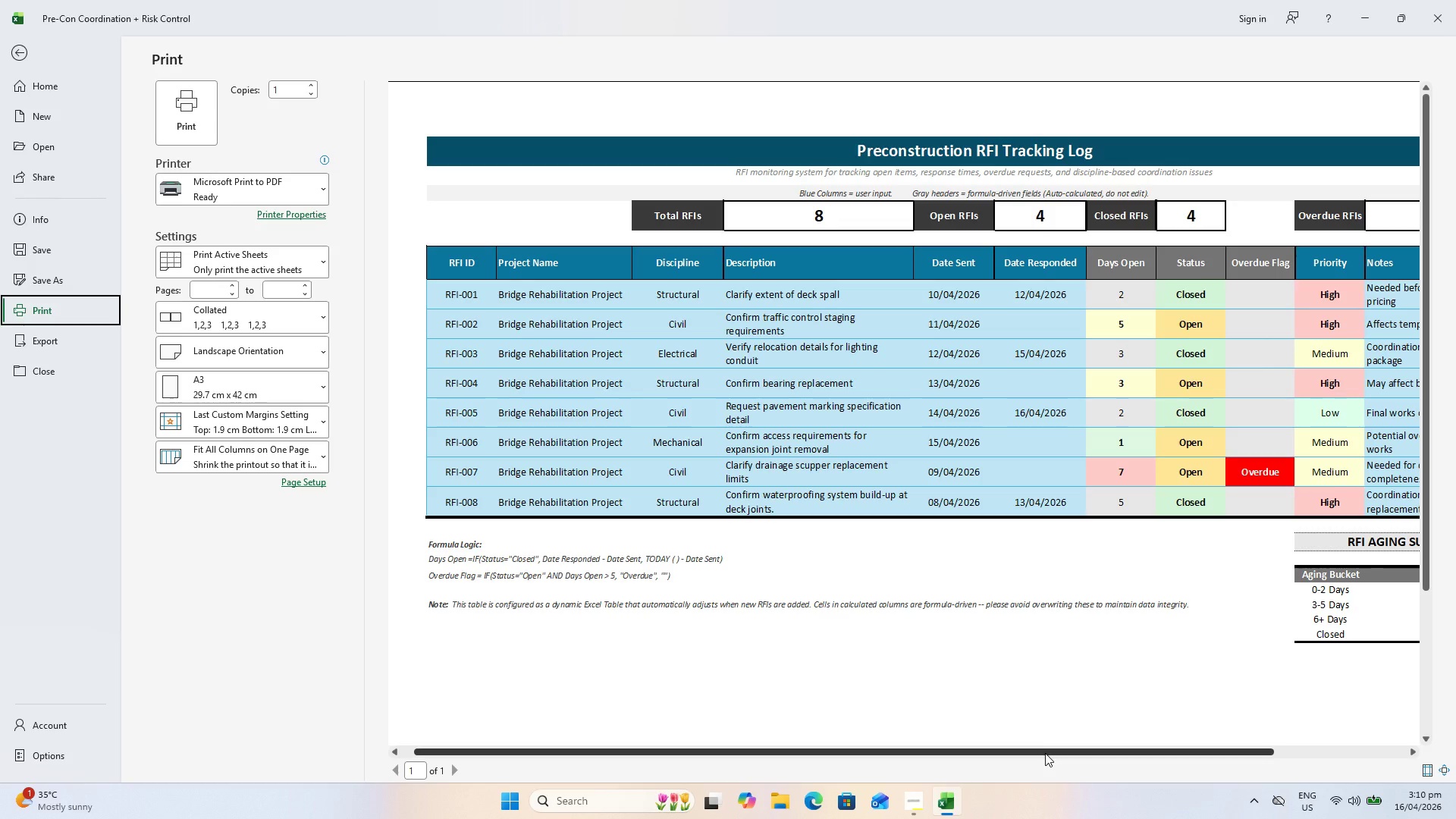 
wait(8.51)
 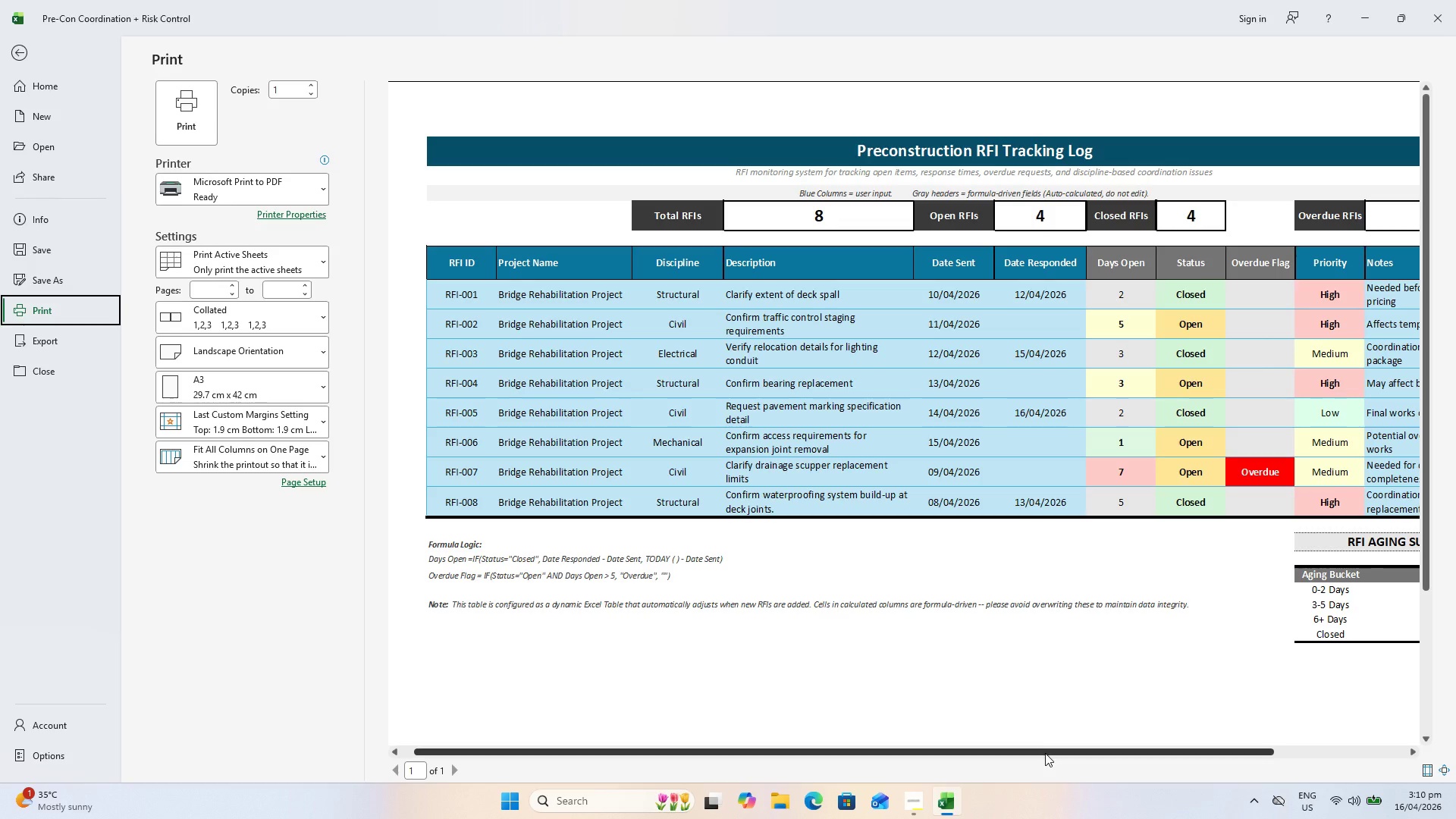 
hold_key(key=ControlLeft, duration=0.62)
scroll: coordinate [772, 619], scroll_direction: down, amount: 1.0
 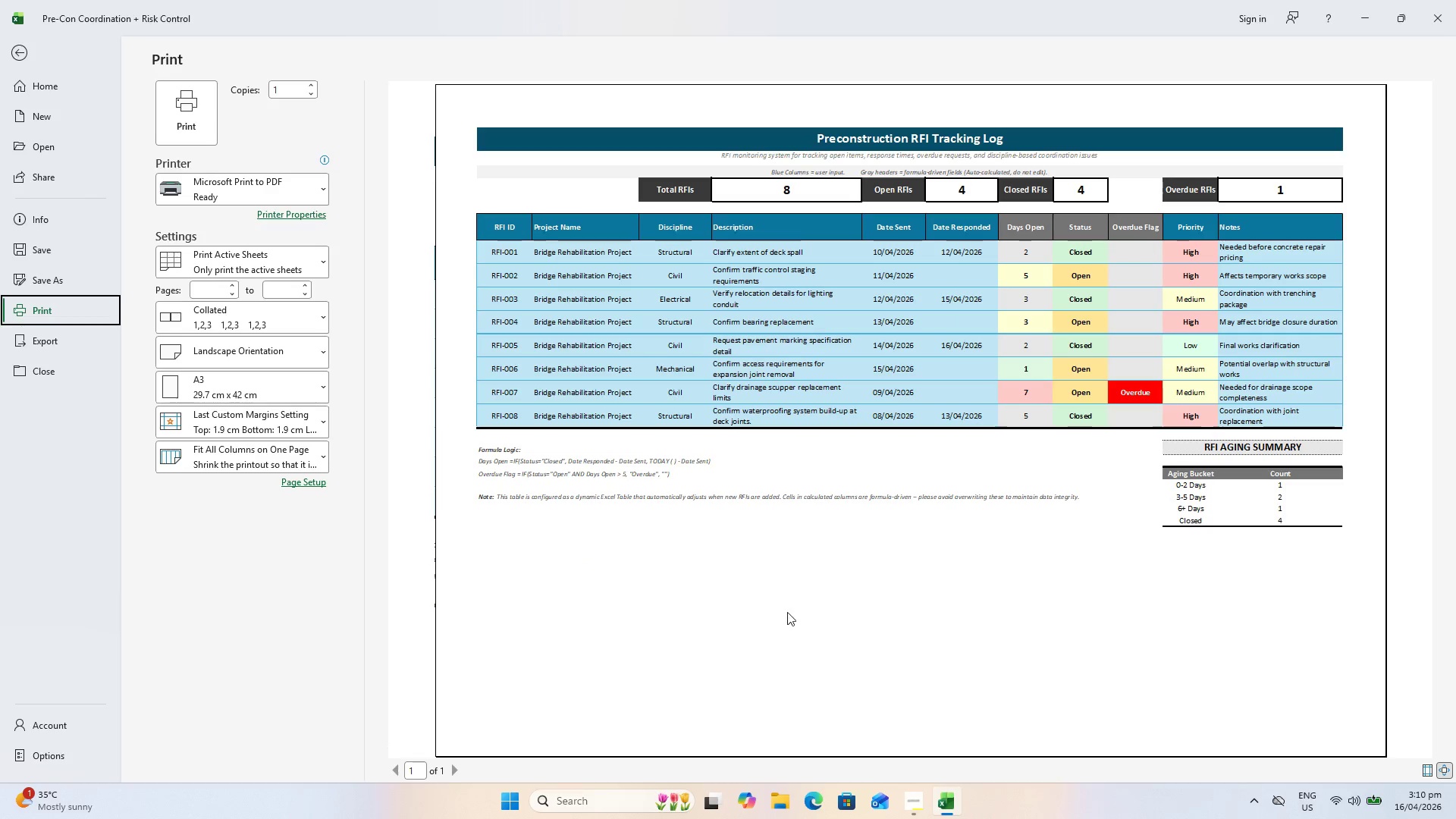 
hold_key(key=ControlLeft, duration=0.59)
 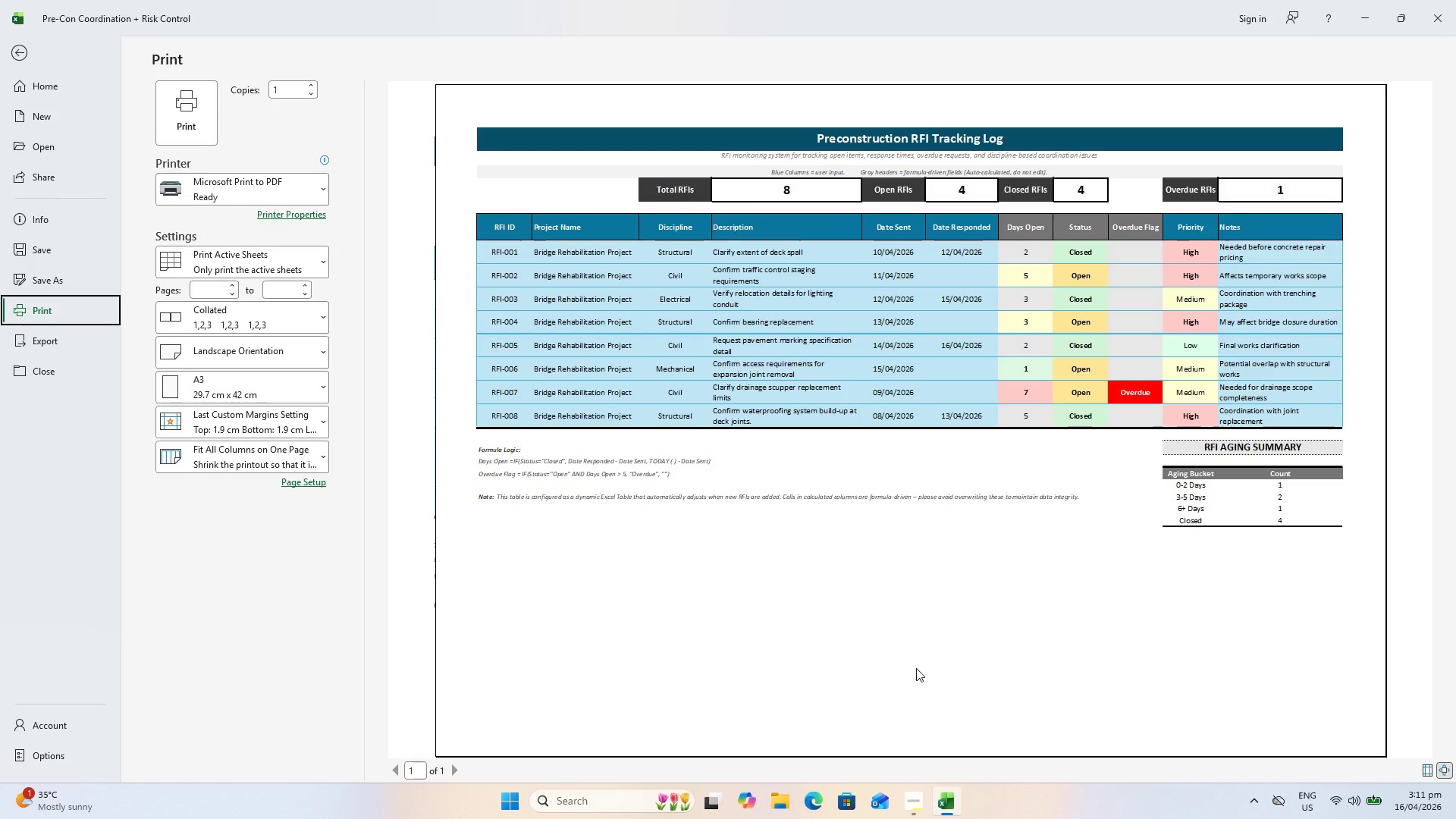 
wait(19.84)
 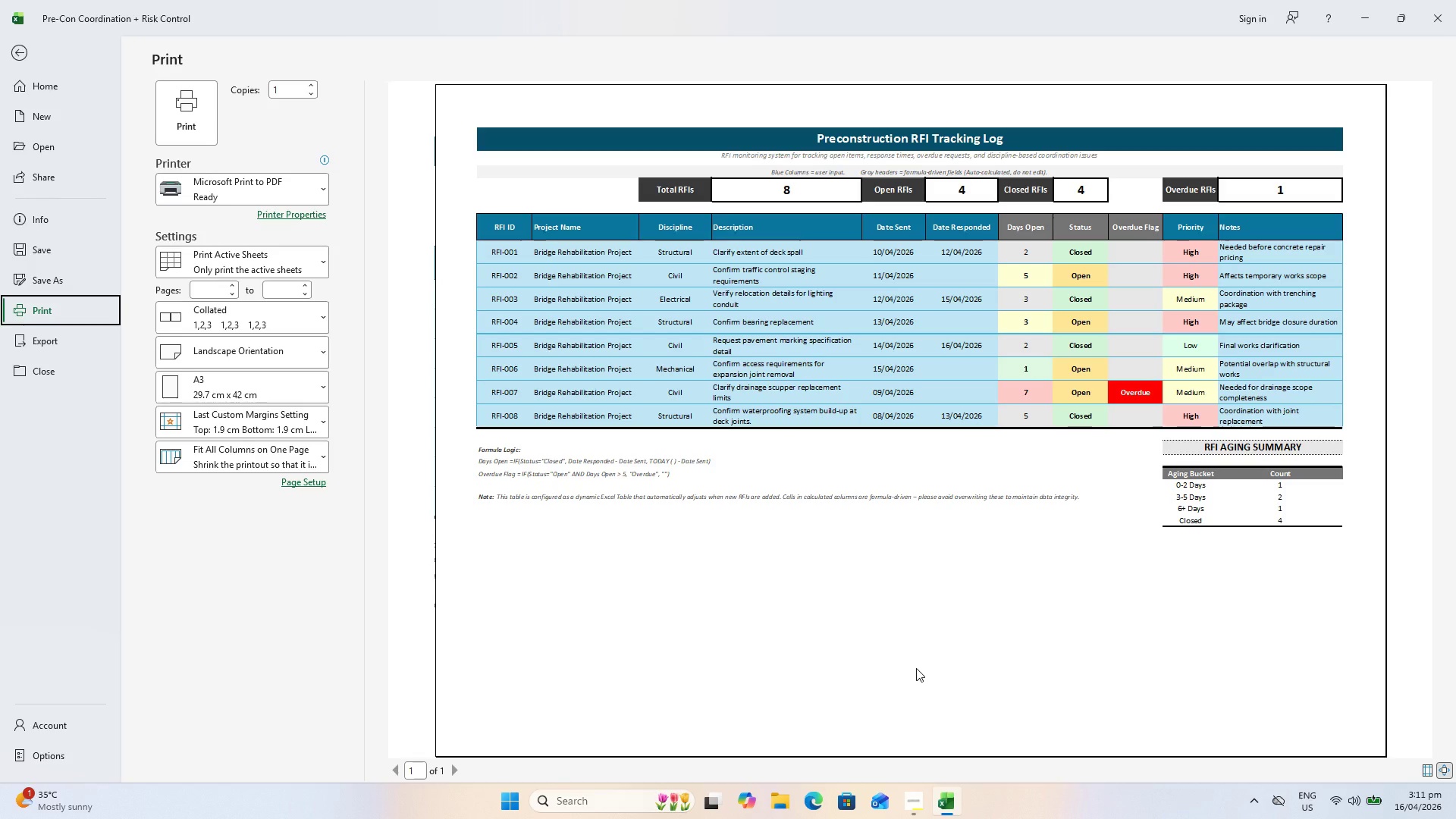 
left_click([239, 88])
 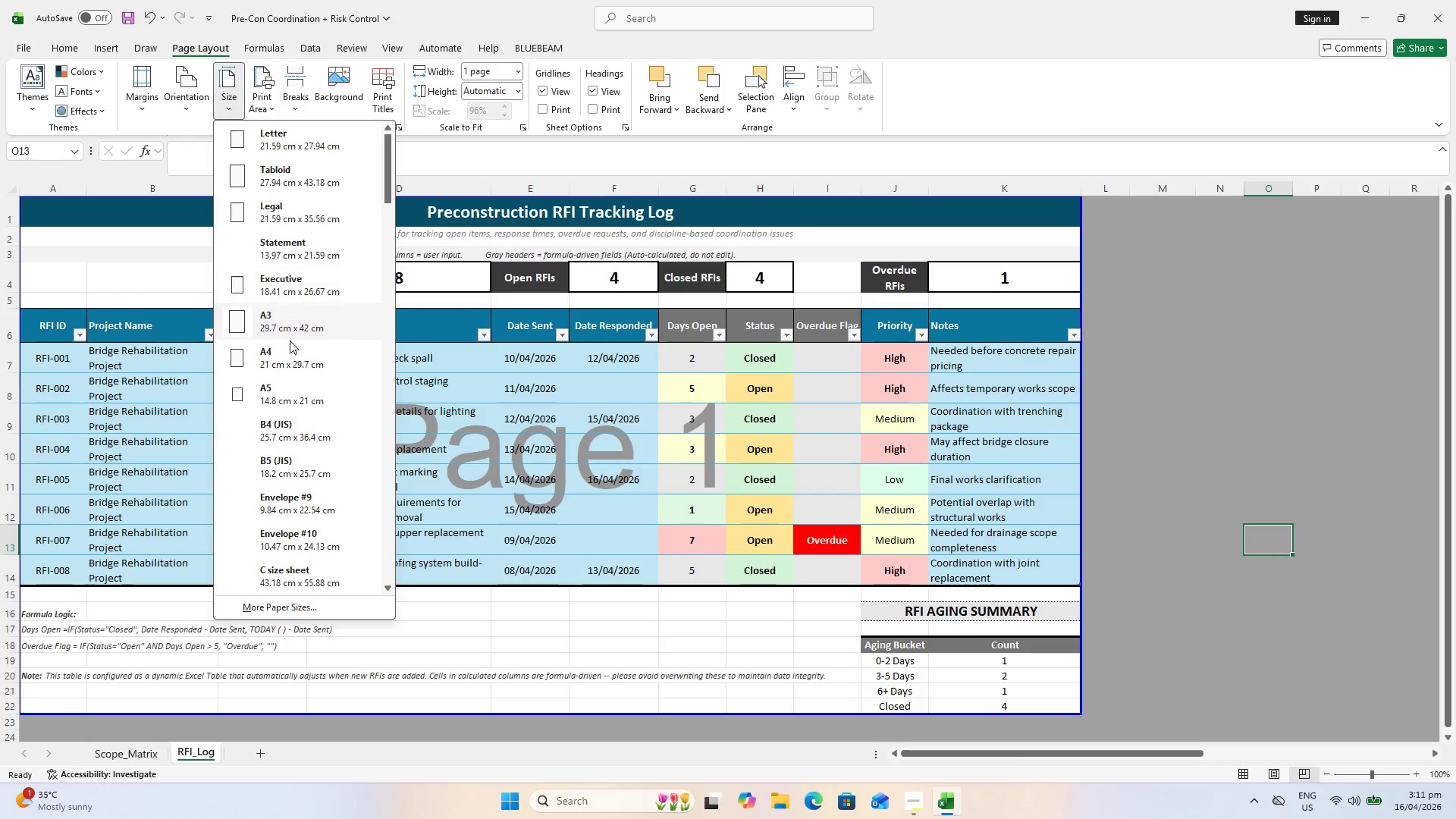 
left_click([293, 359])
 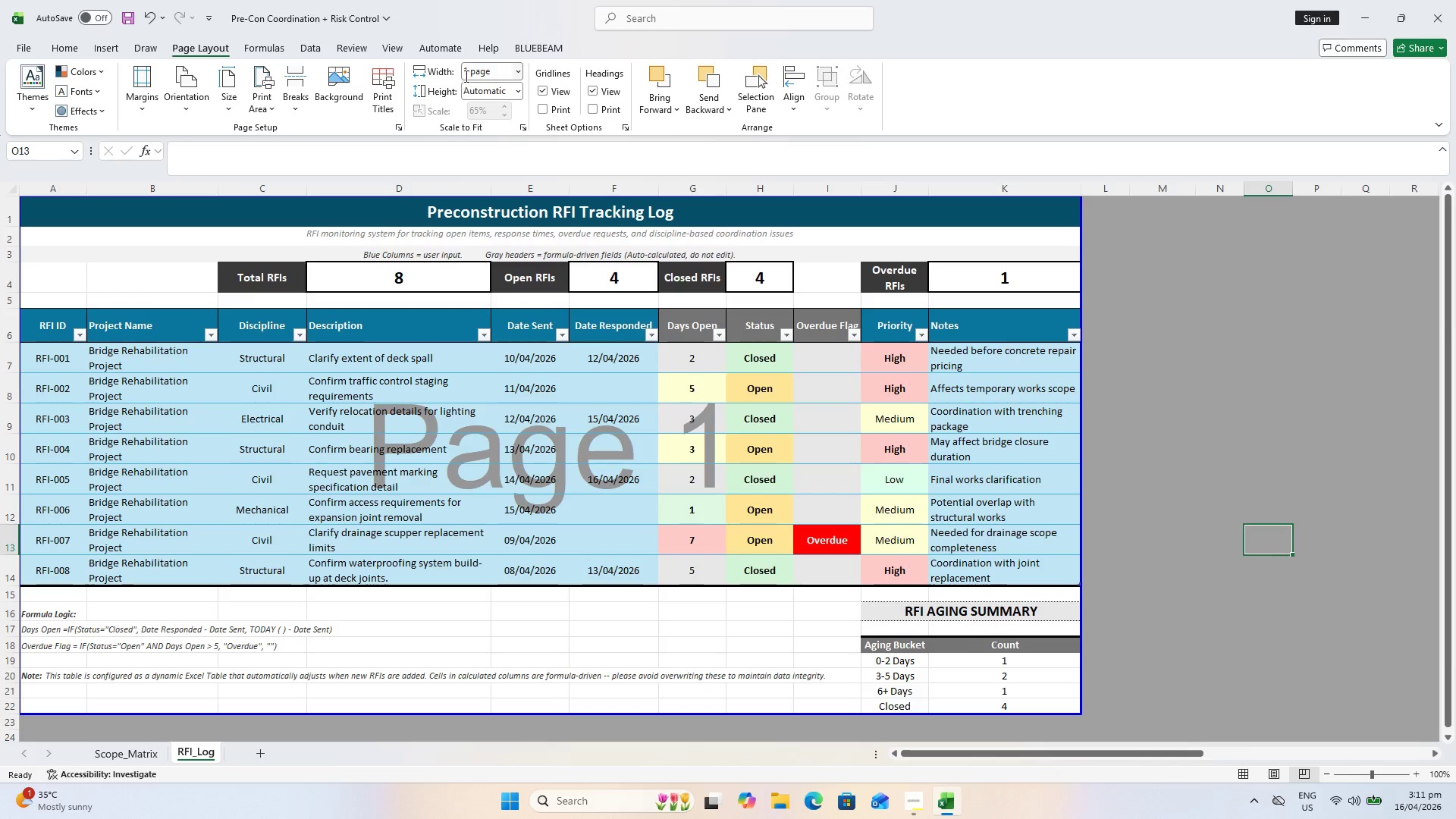 
key(Control+P)
 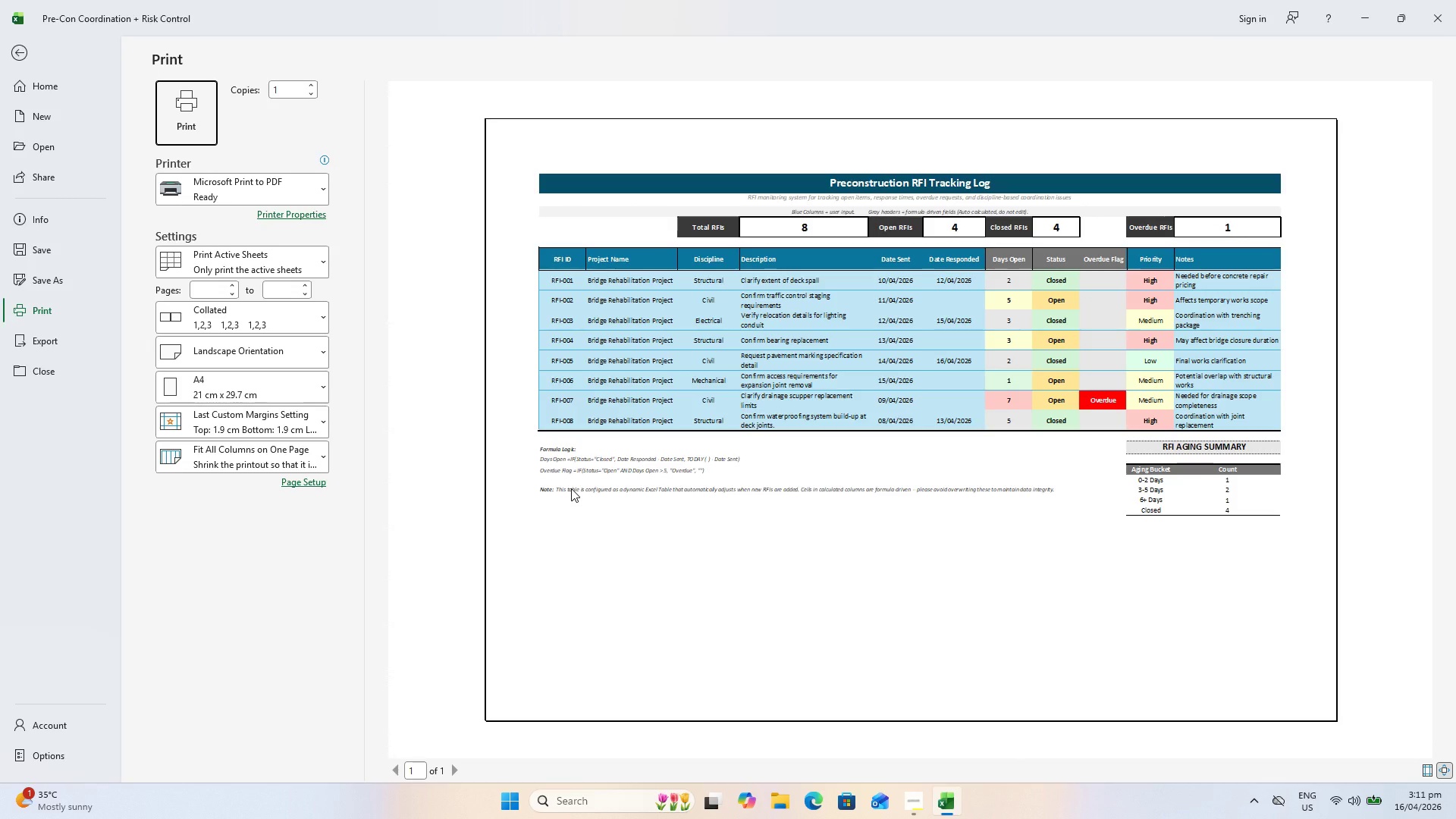 
wait(18.59)
 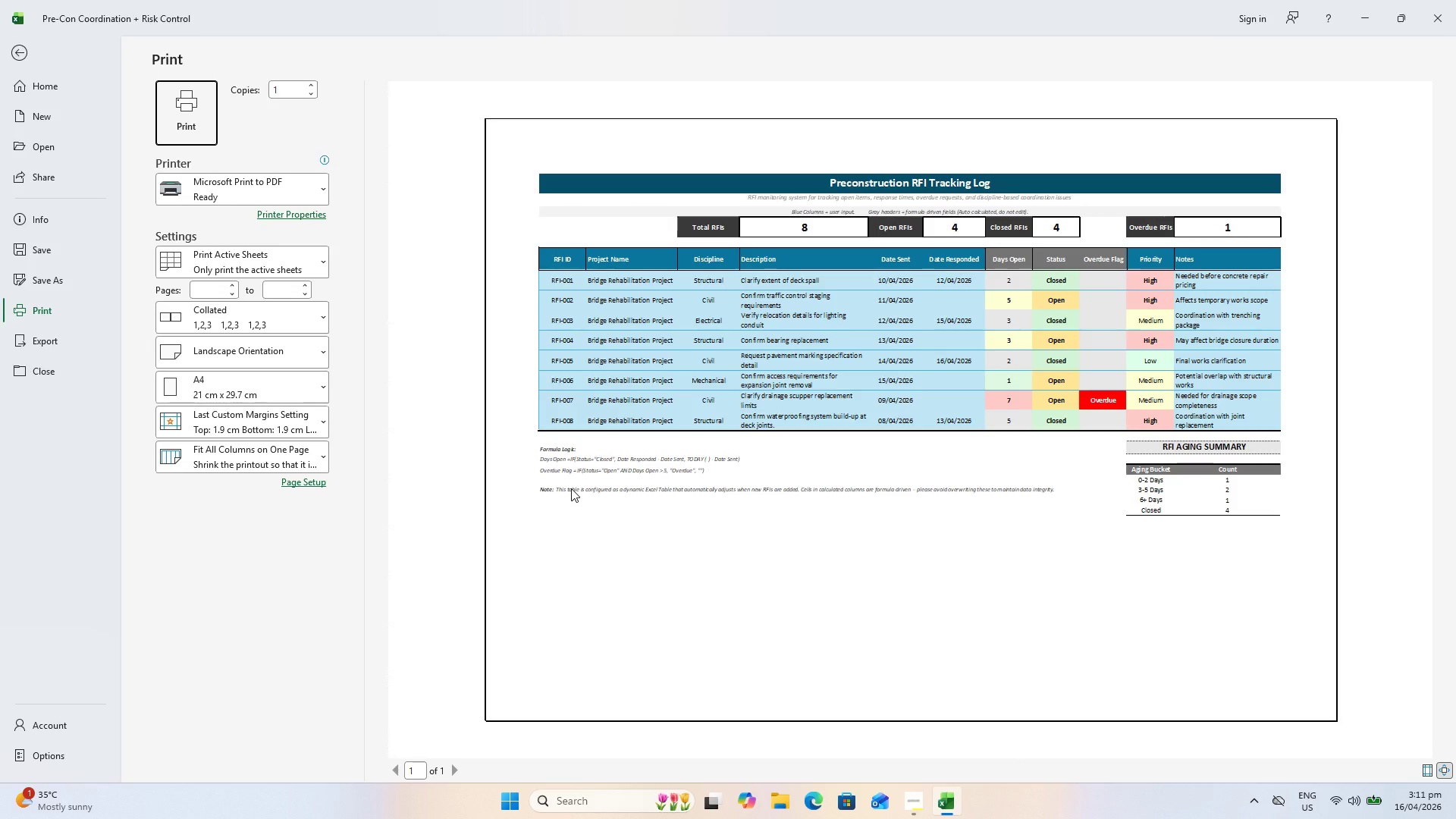 
hold_key(key=ControlLeft, duration=0.59)
 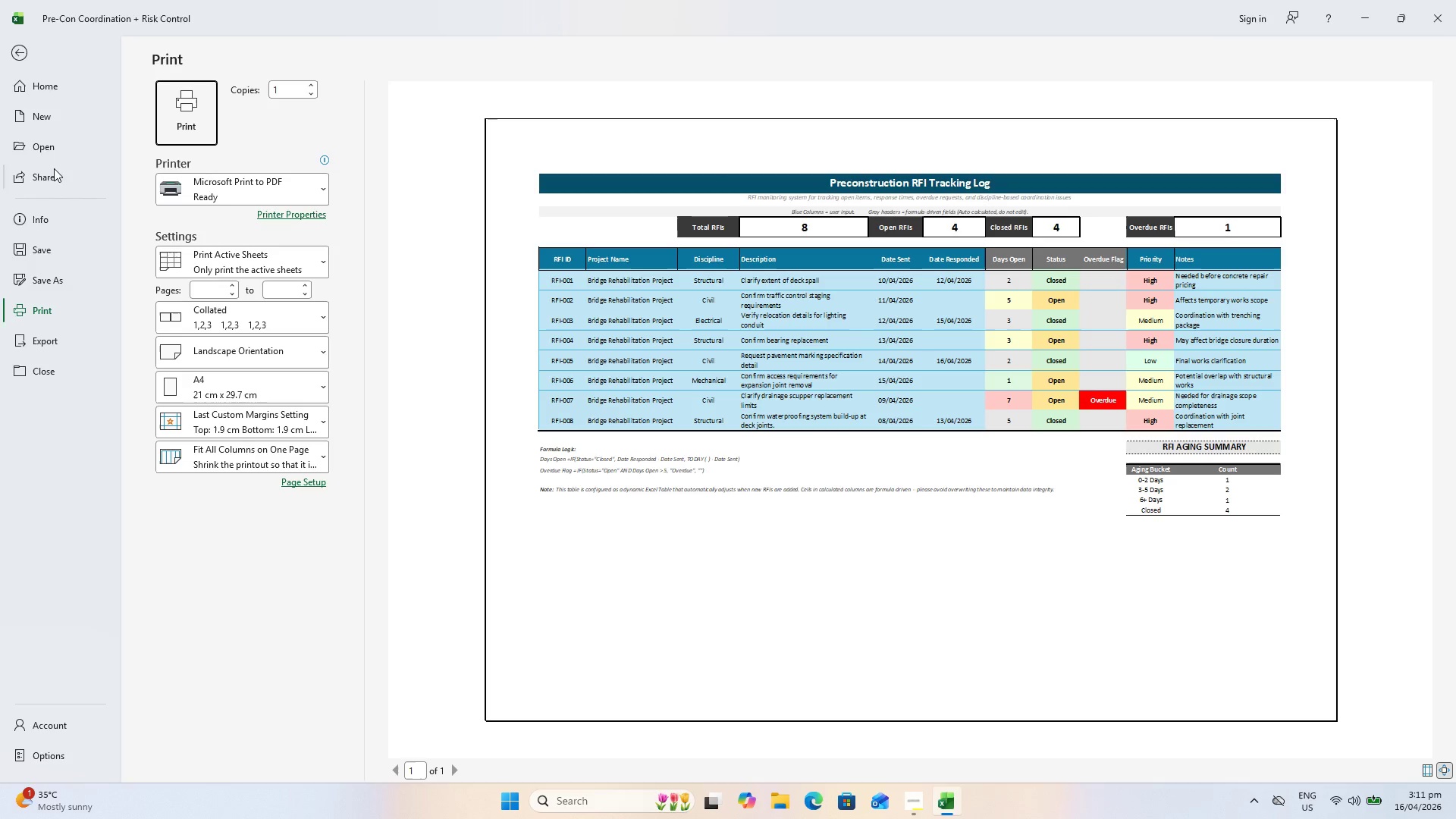 
key(Control+ControlLeft)
 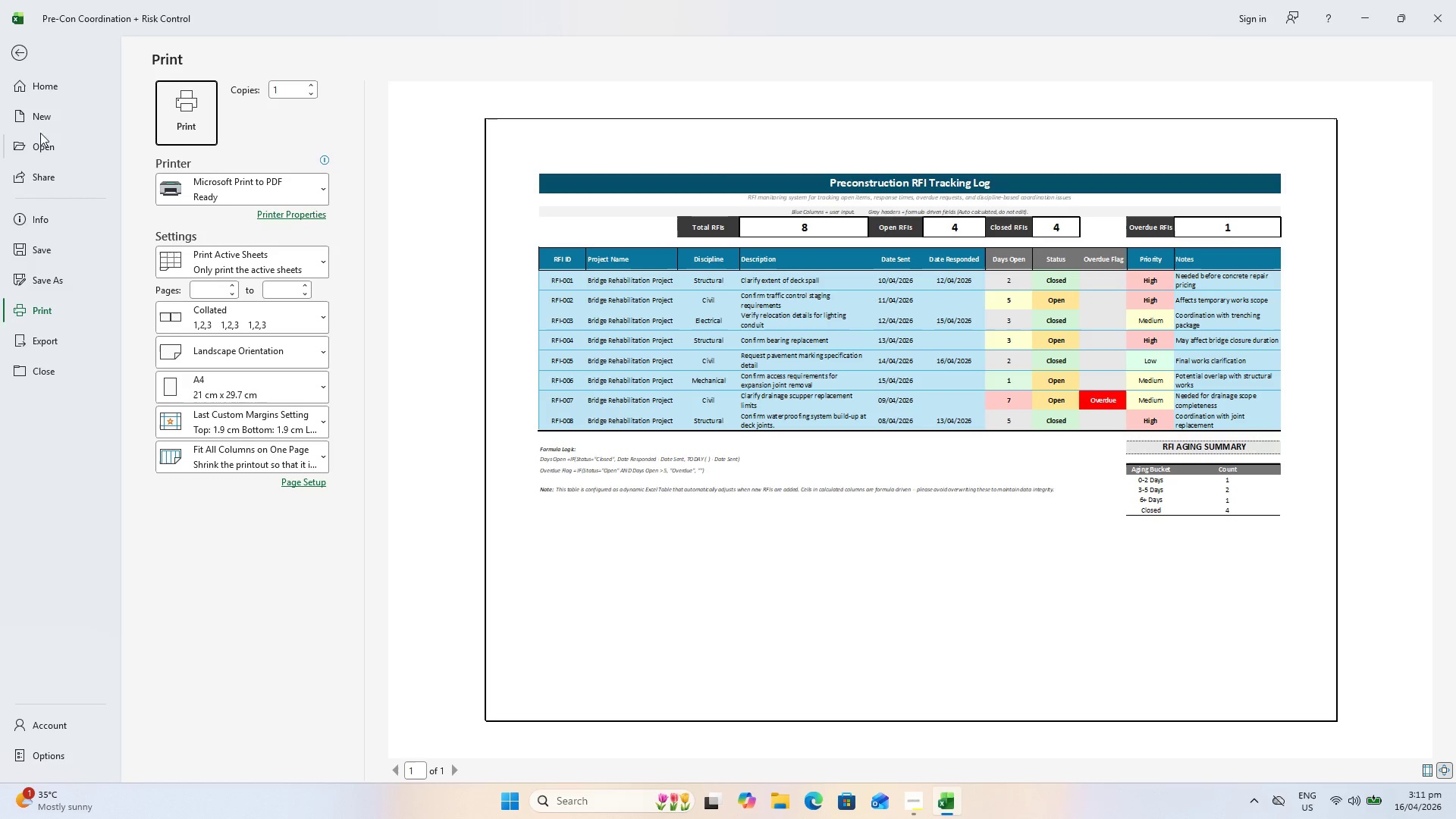 
key(Control+S)
 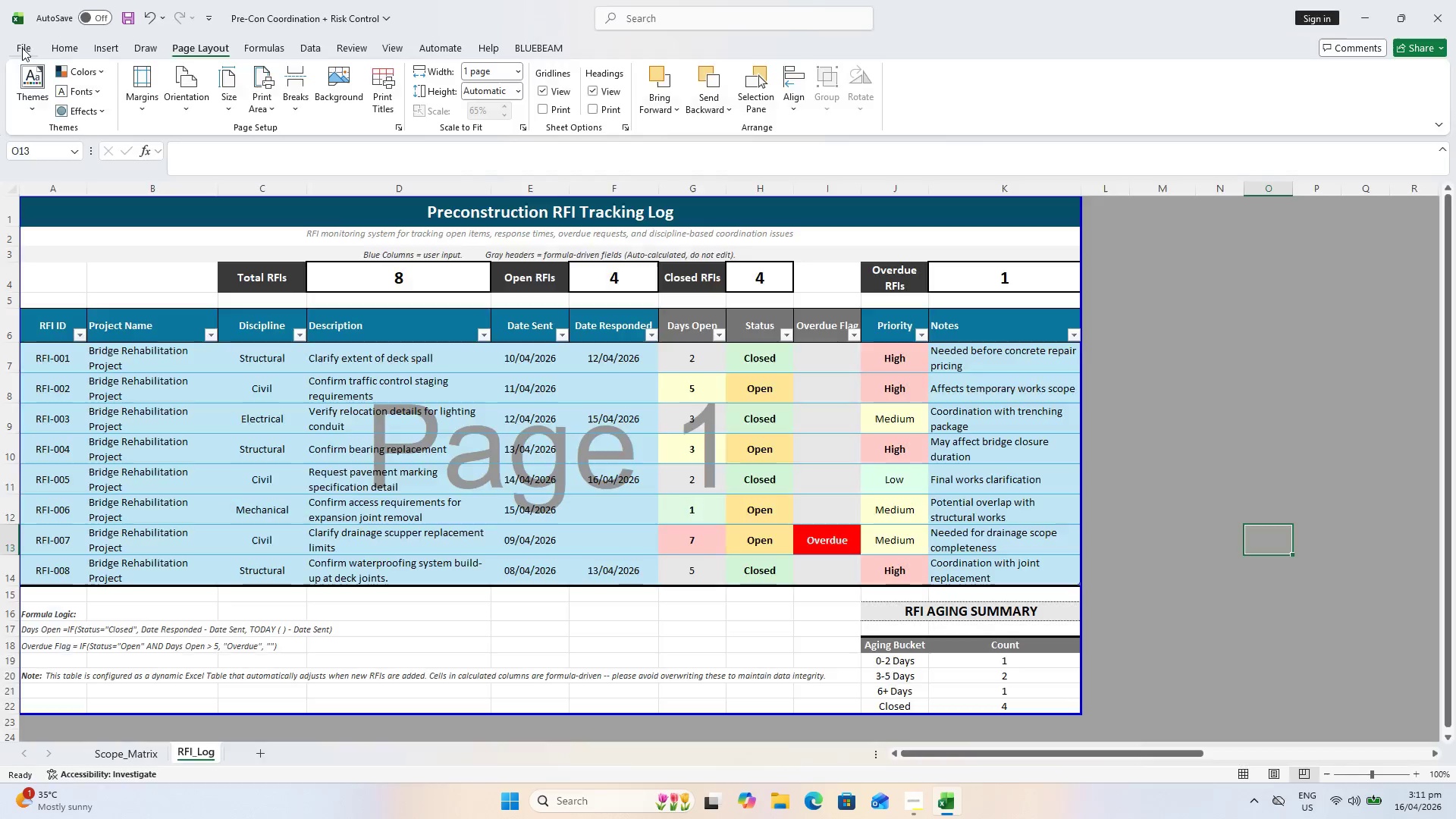 
left_click([22, 48])
 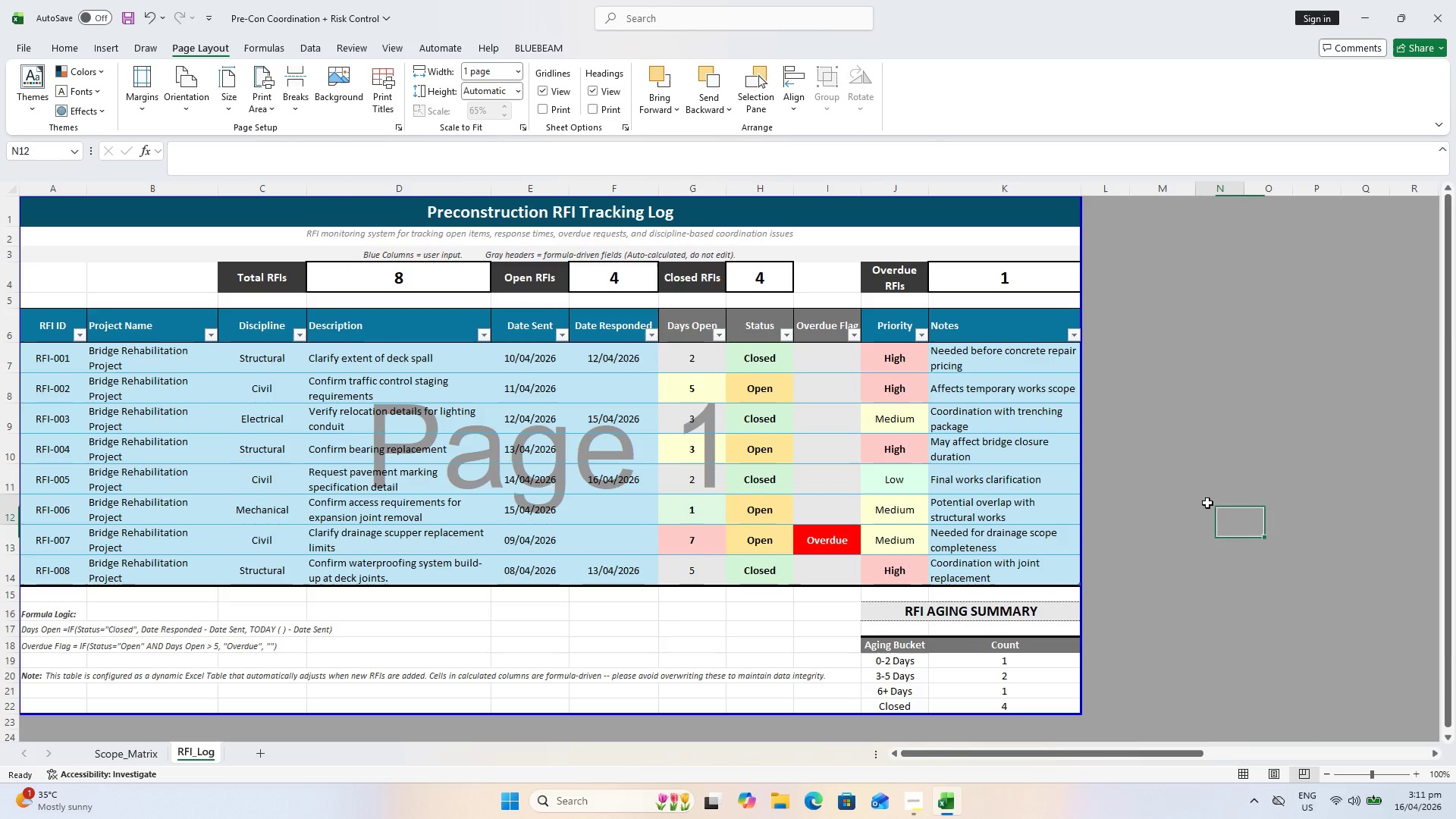 
key(Control+S)
 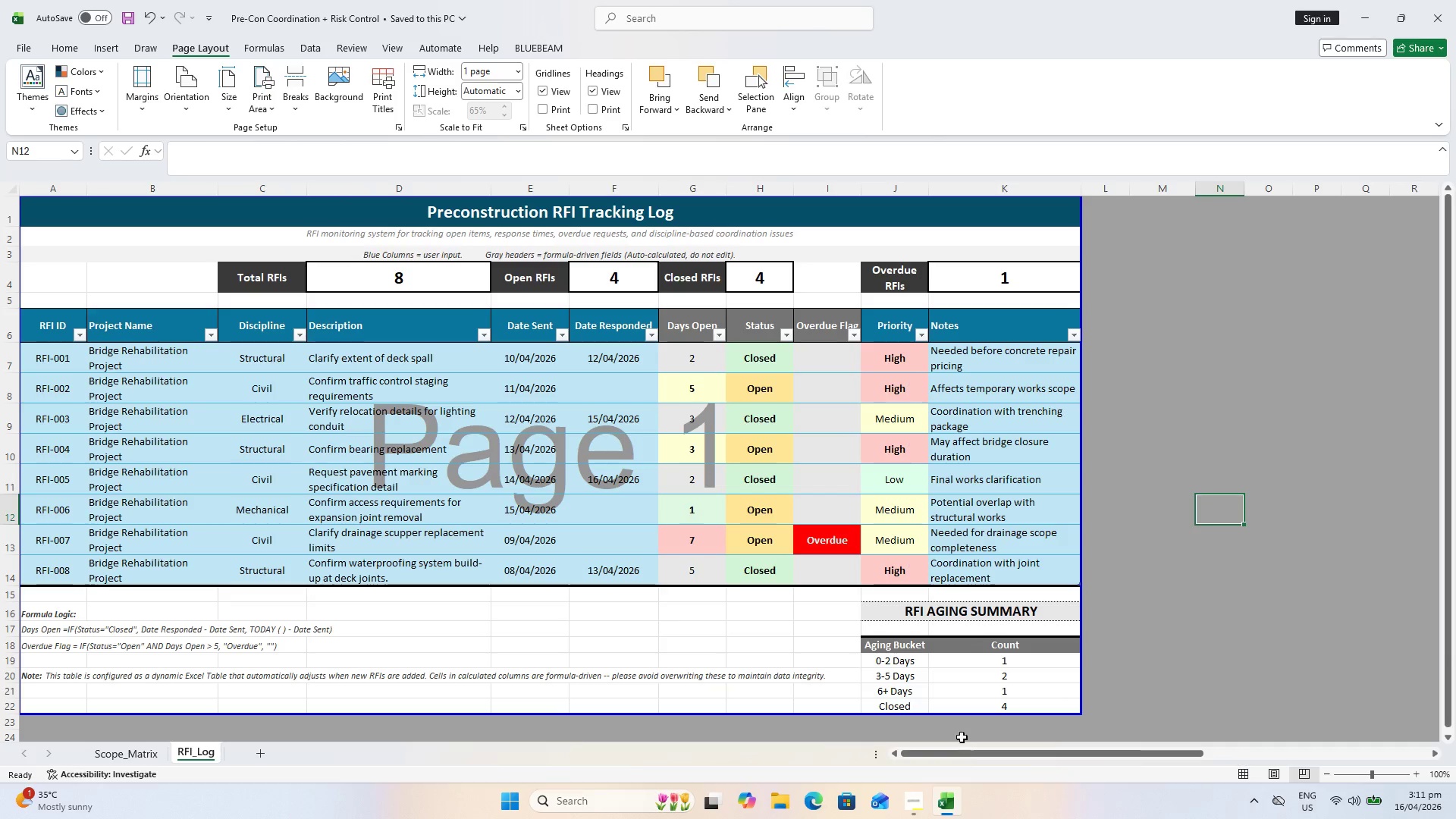 
left_click_drag(start_coordinate=[957, 752], to_coordinate=[920, 758])
 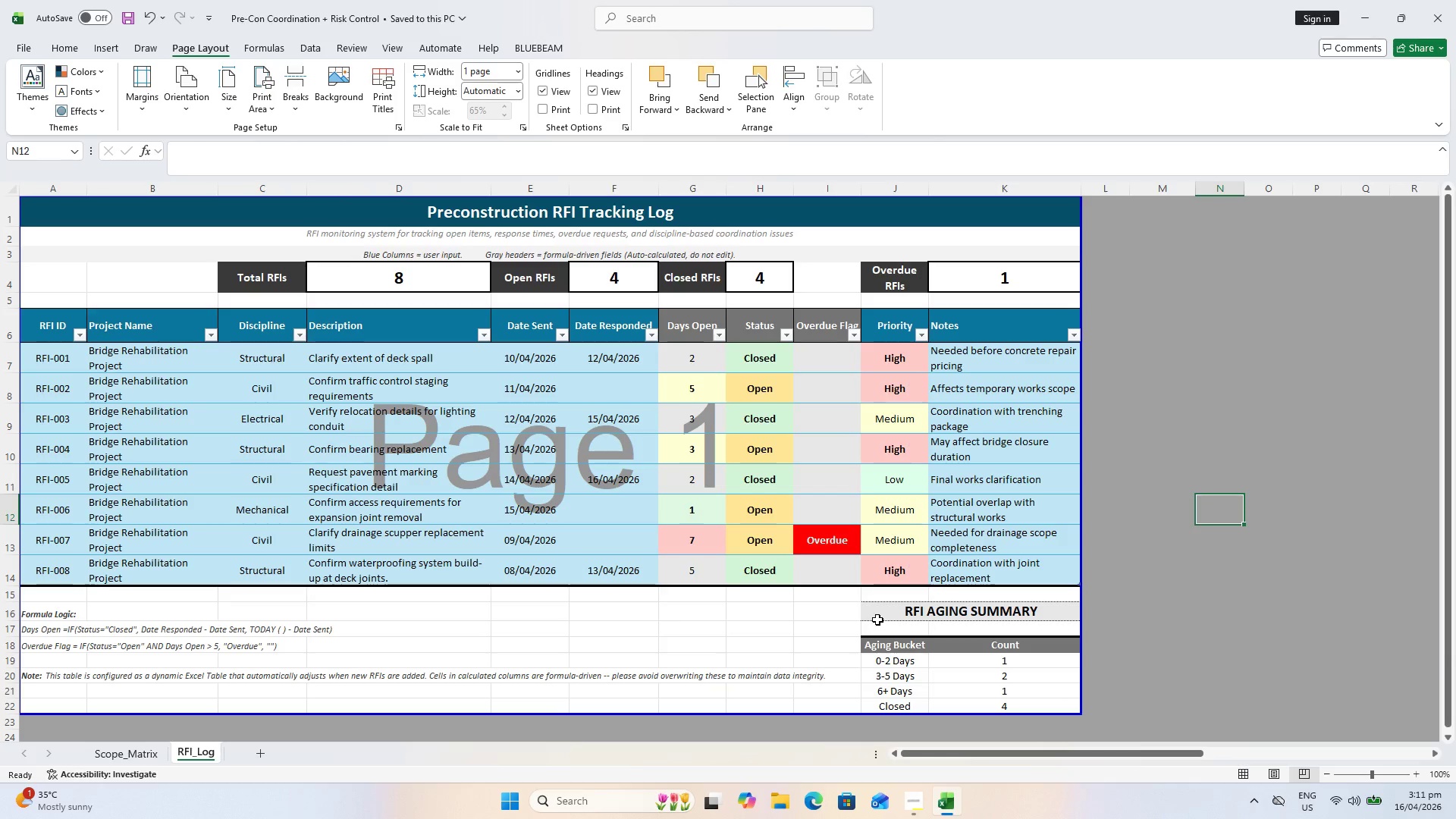 
left_click_drag(start_coordinate=[876, 616], to_coordinate=[889, 628])
 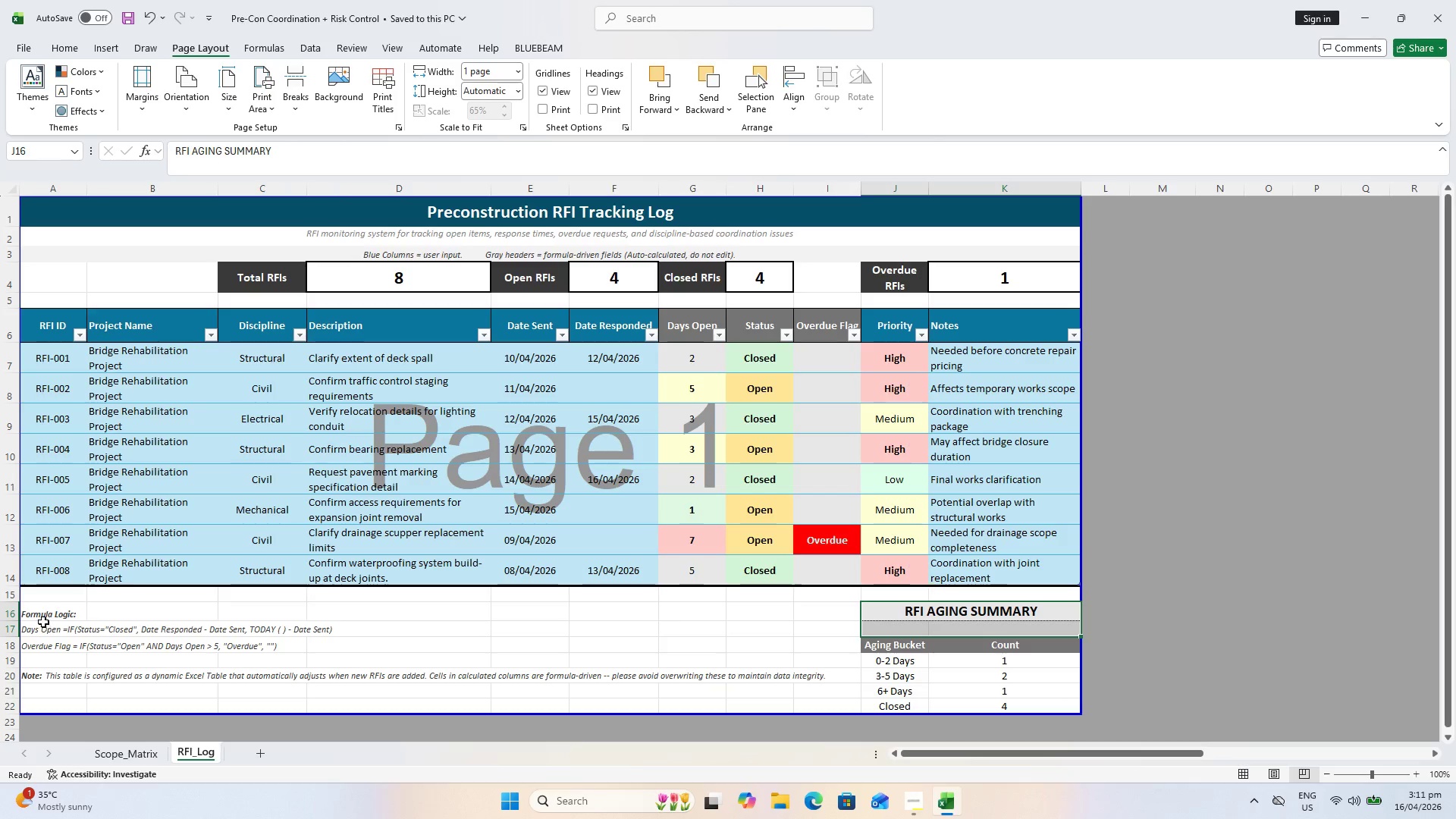 
left_click_drag(start_coordinate=[35, 617], to_coordinate=[42, 670])
 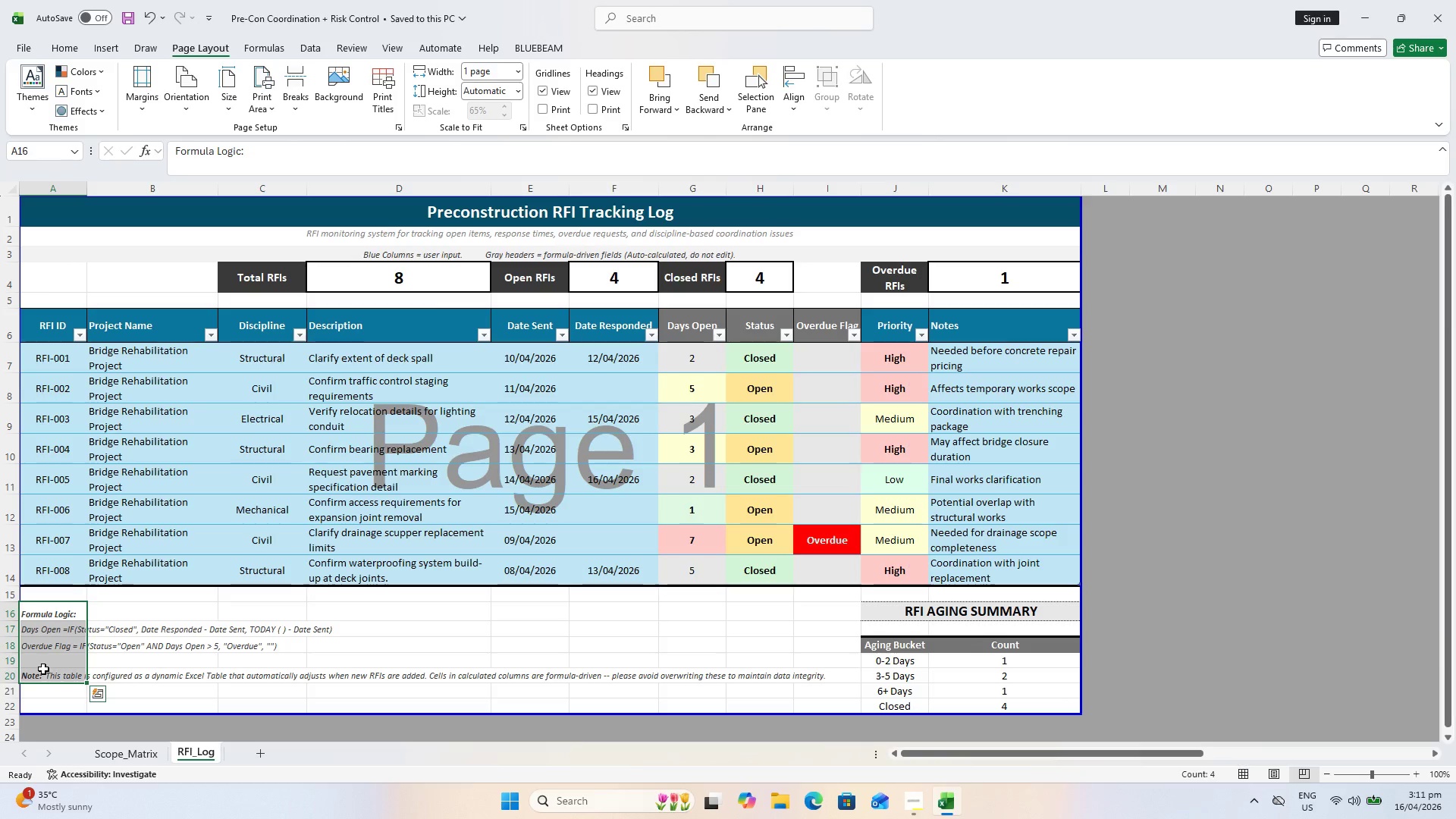 
key(Control+C)
 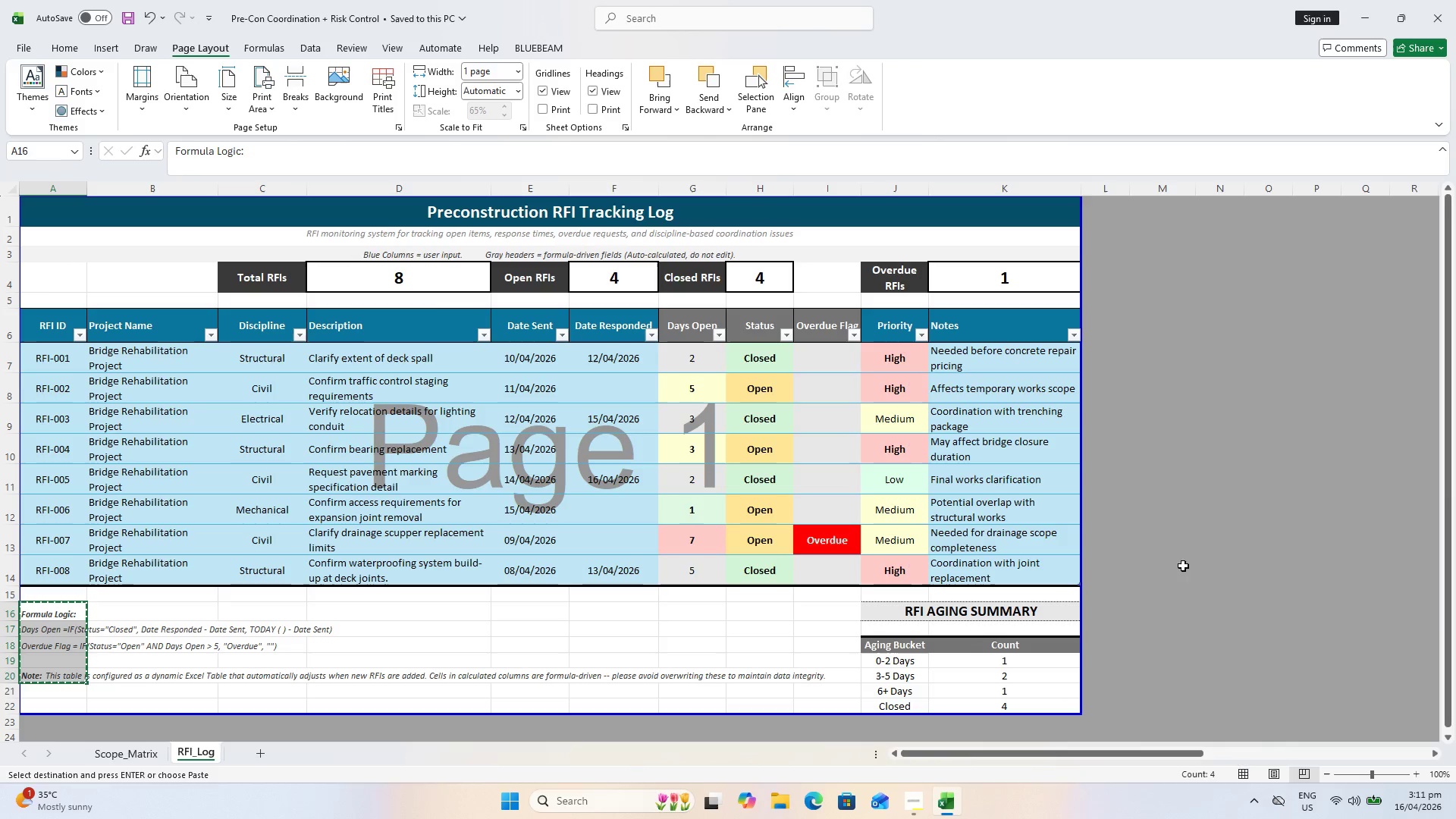 
left_click([1158, 604])
 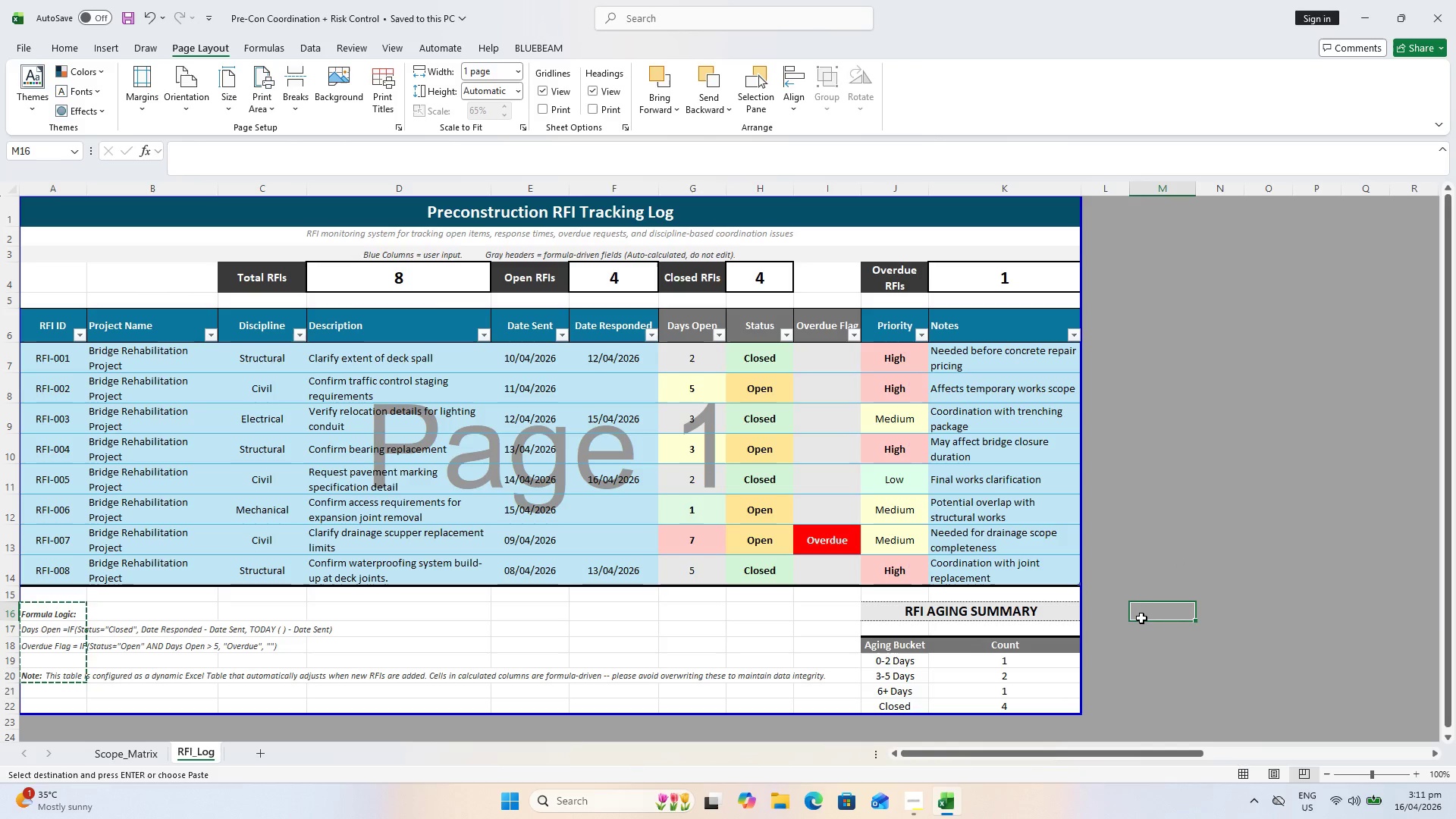 
key(Control+V)
 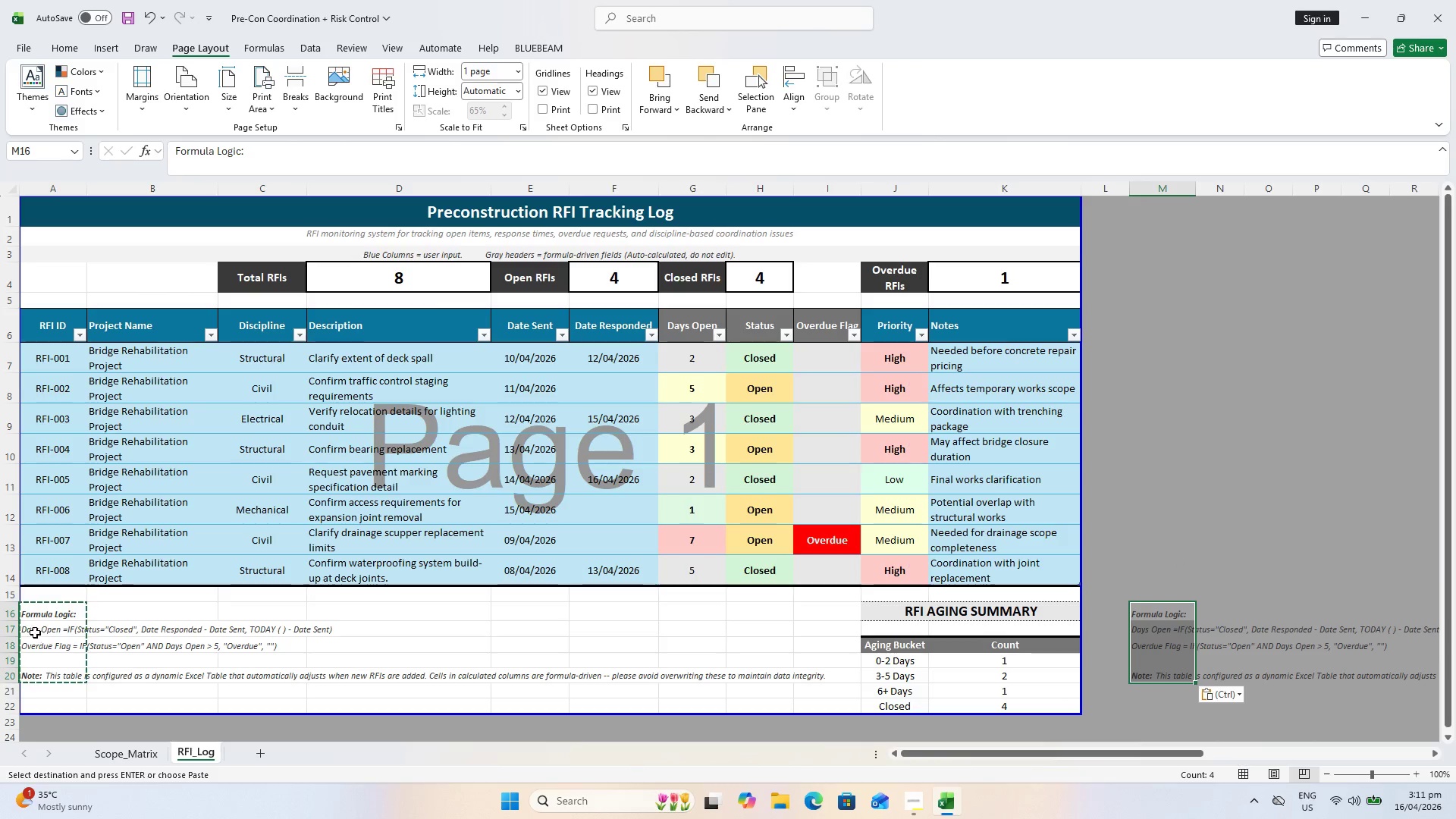 
left_click_drag(start_coordinate=[34, 615], to_coordinate=[33, 679])
 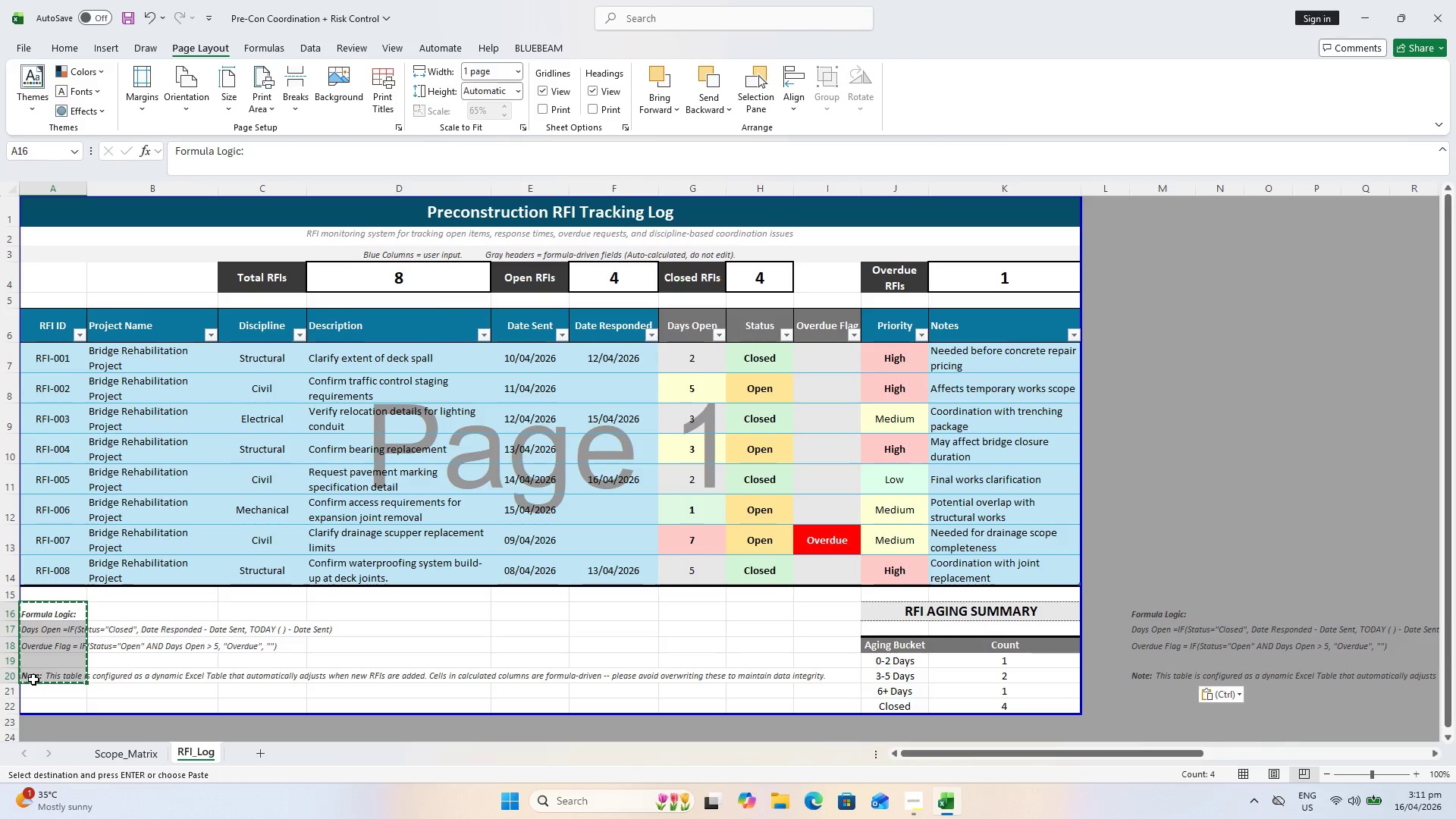 
key(Control+X)
 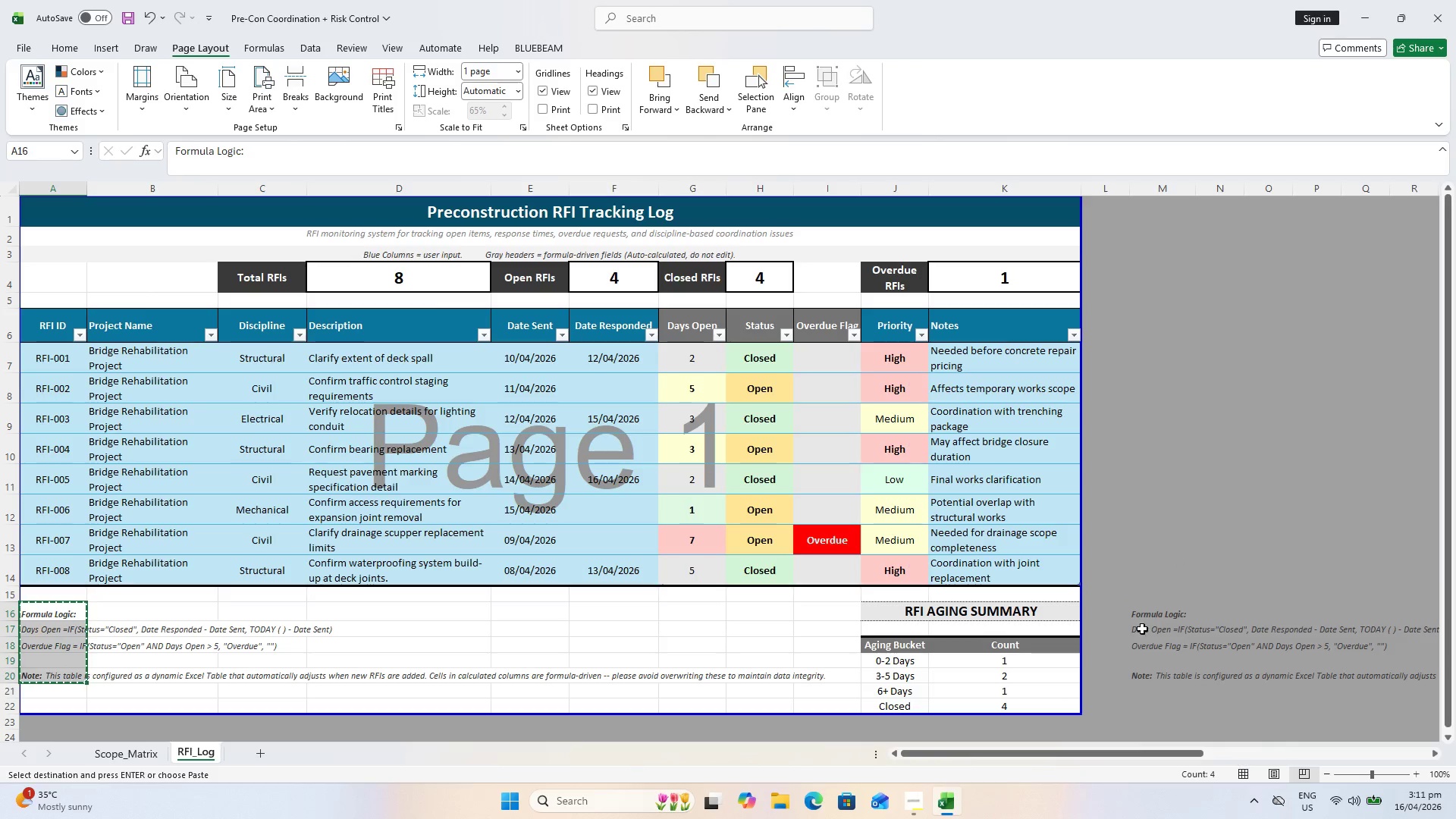 
left_click([1145, 614])
 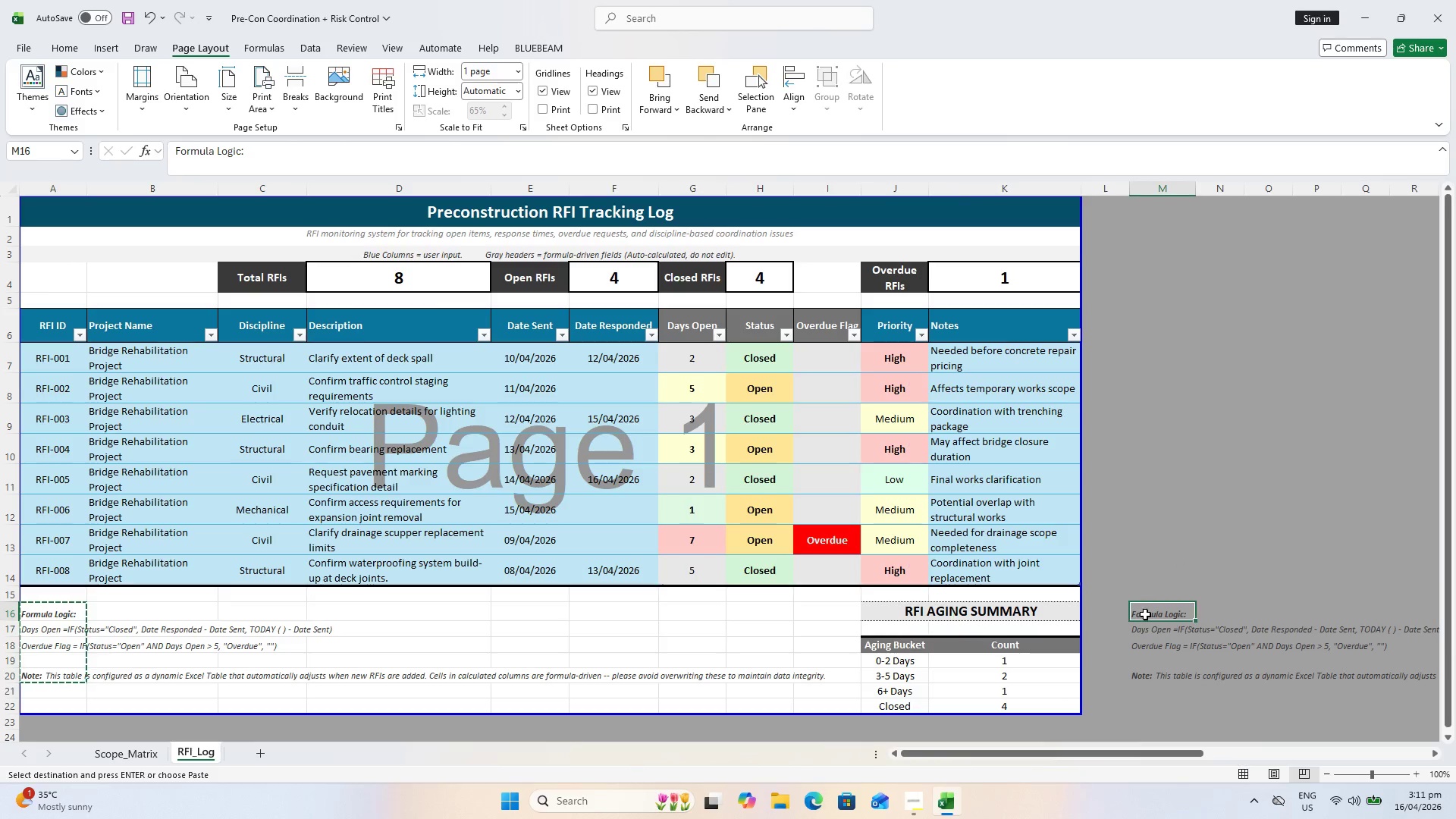 
key(Control+V)
 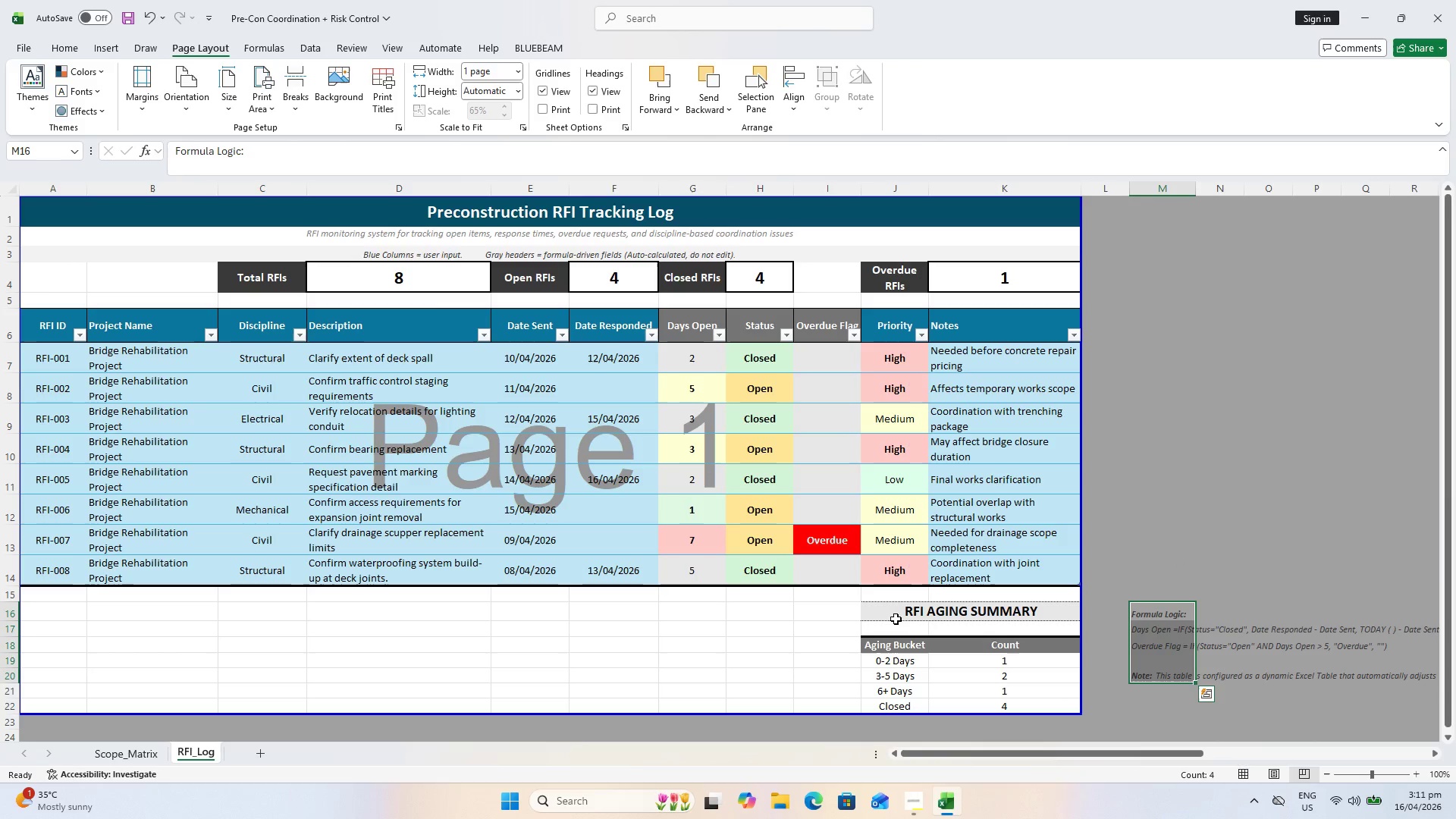 
left_click_drag(start_coordinate=[893, 616], to_coordinate=[965, 698])
 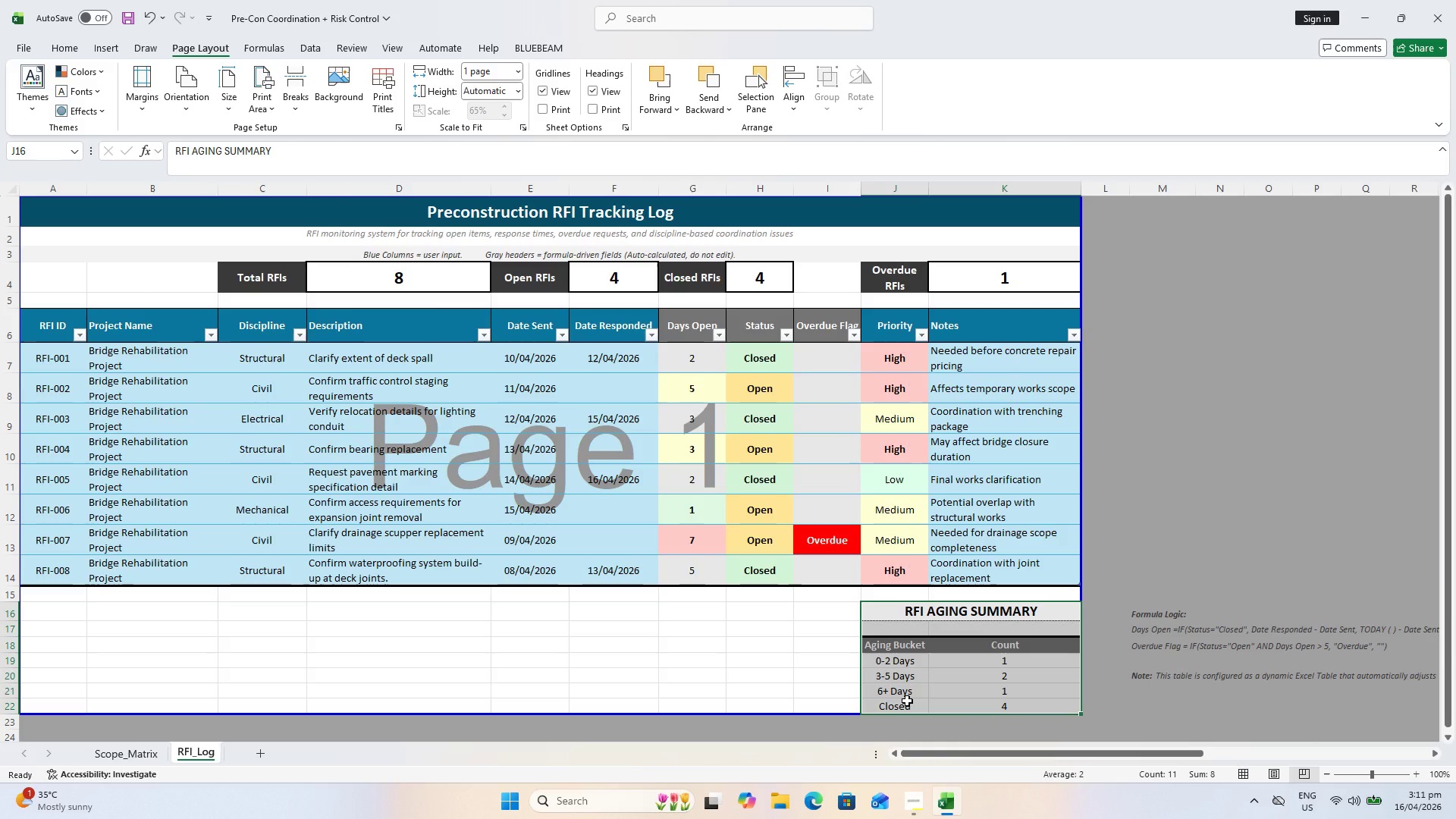 
key(Control+X)
 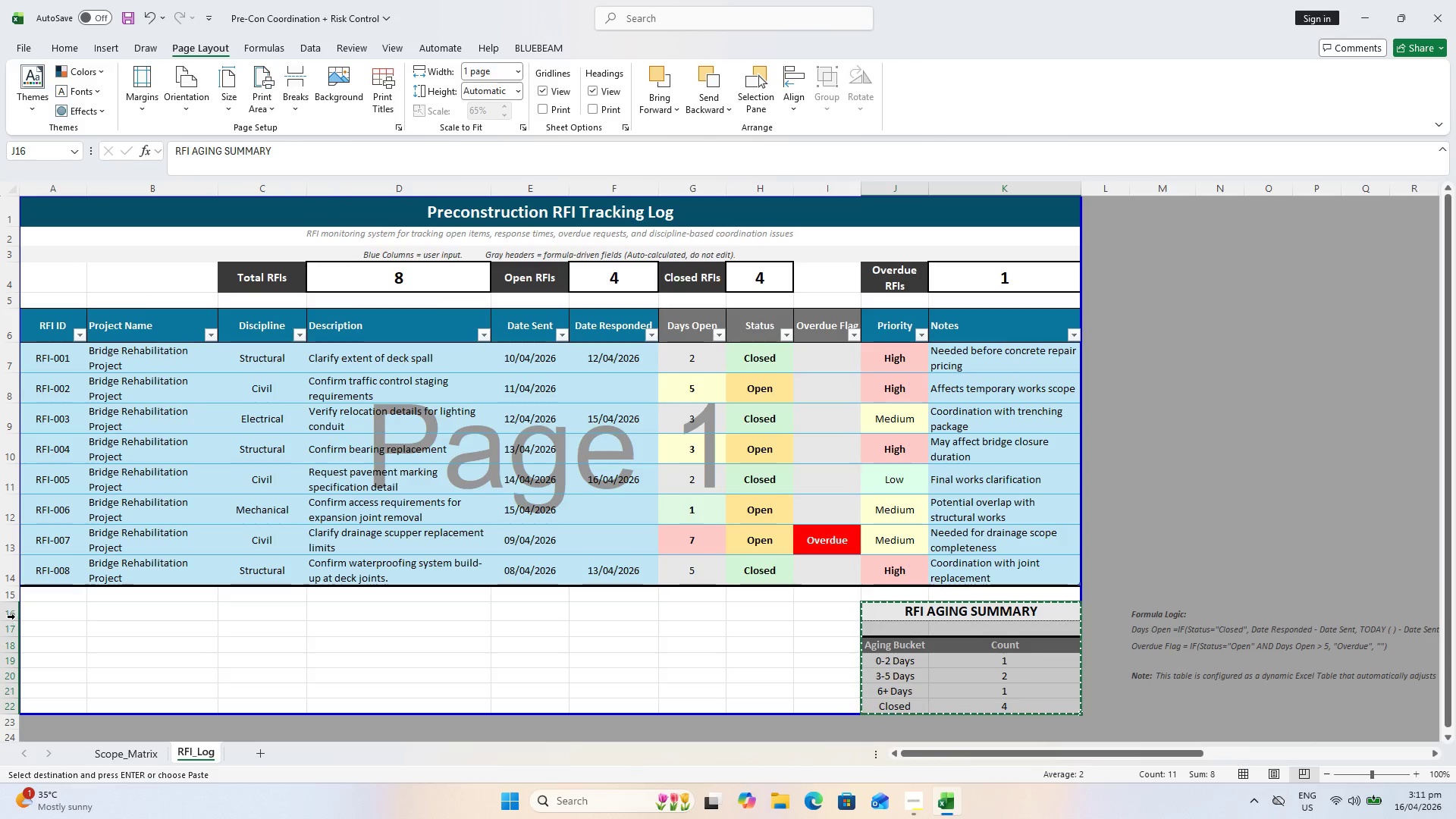 
key(Control+X)
 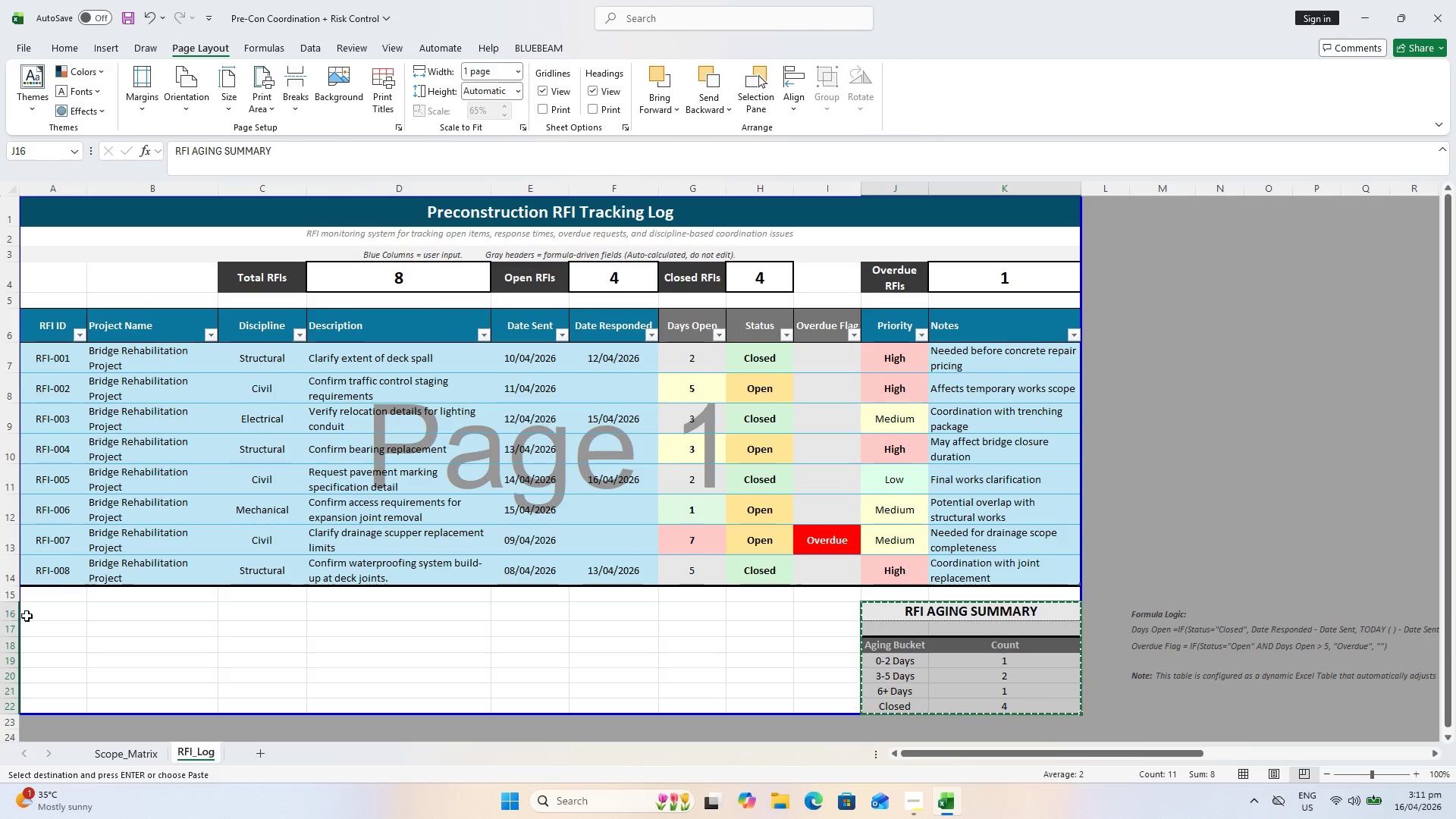 
left_click([31, 614])
 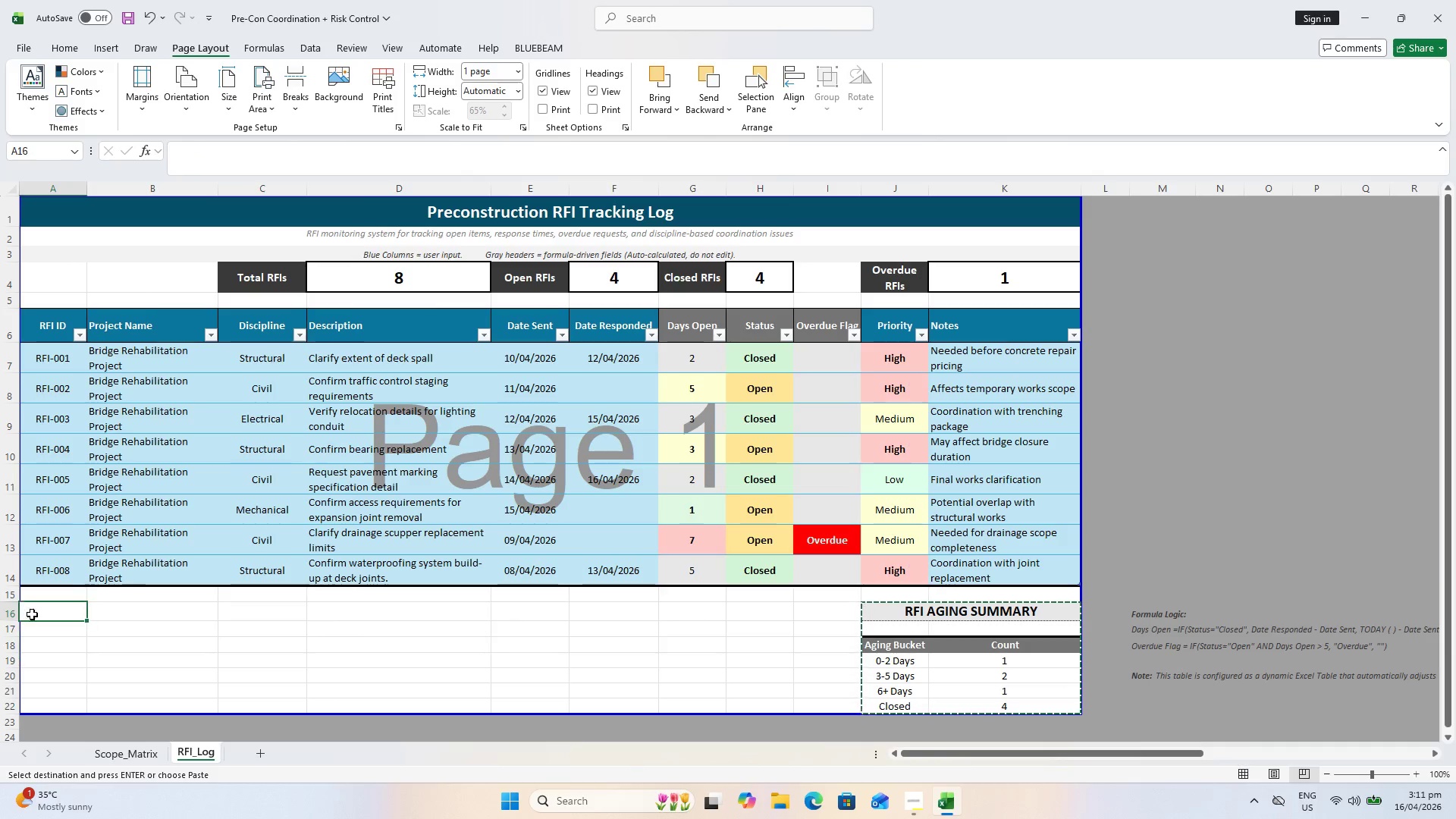 
key(Control+V)
 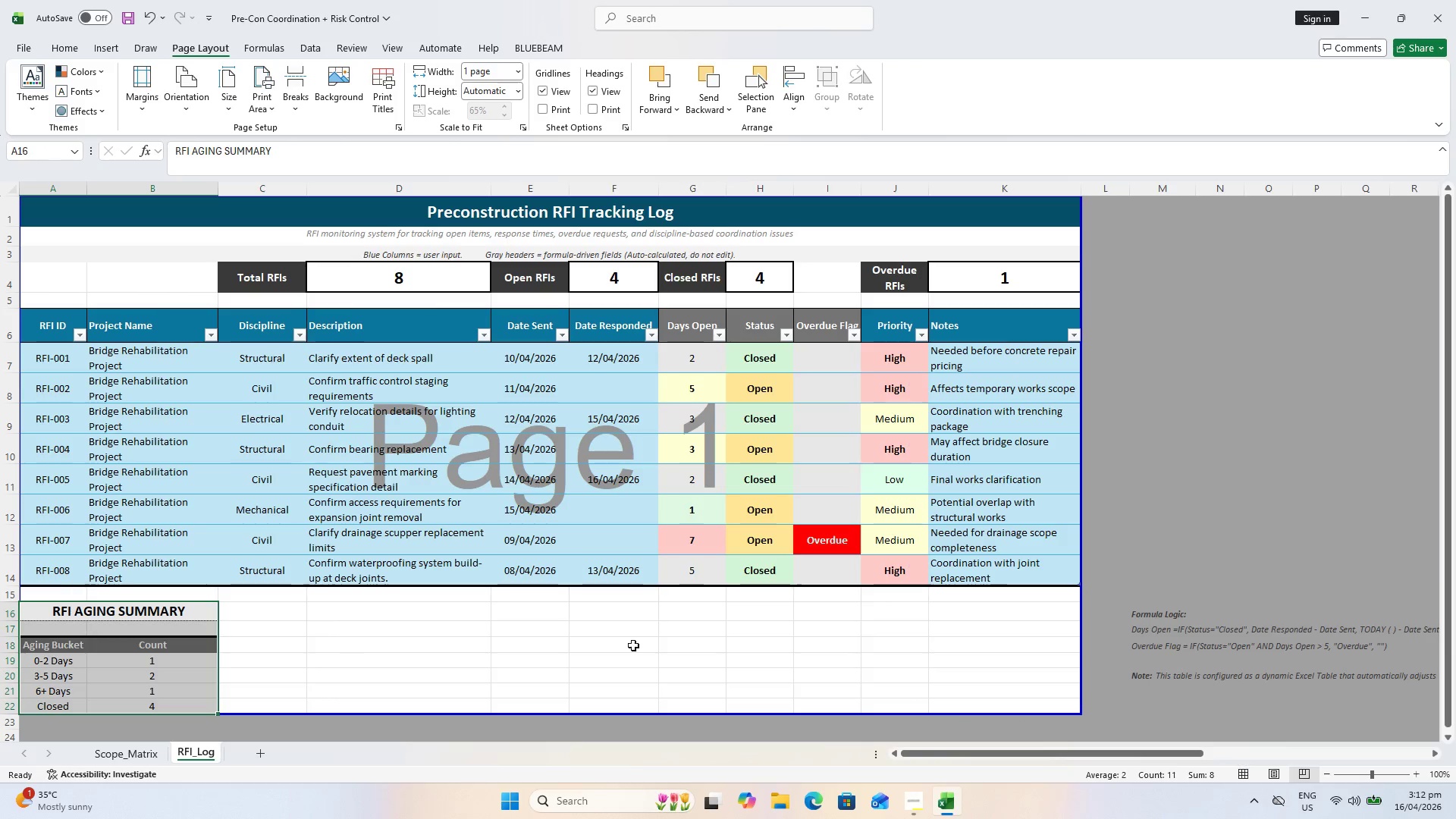 
left_click_drag(start_coordinate=[1148, 617], to_coordinate=[1141, 674])
 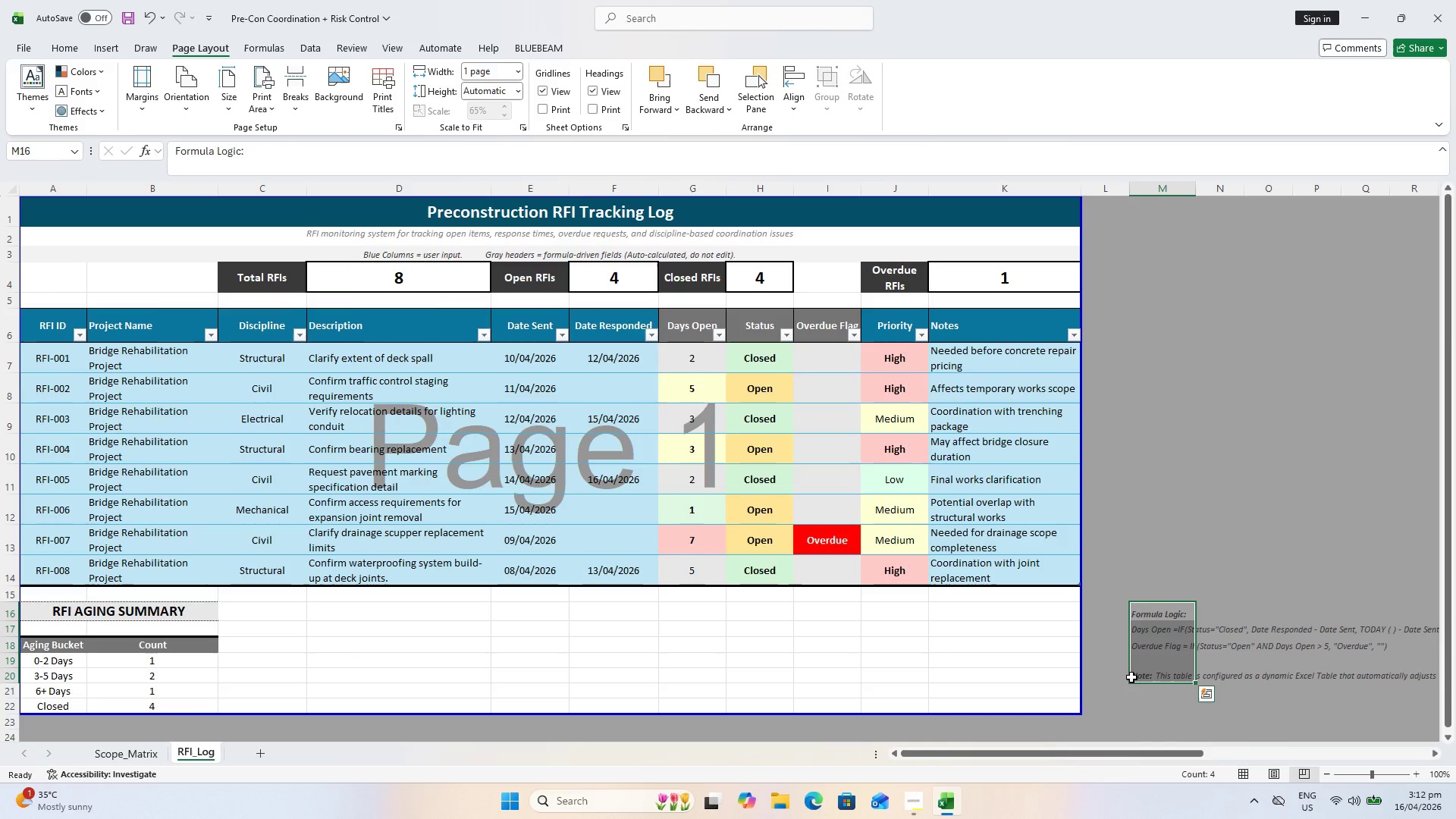 
key(Control+X)
 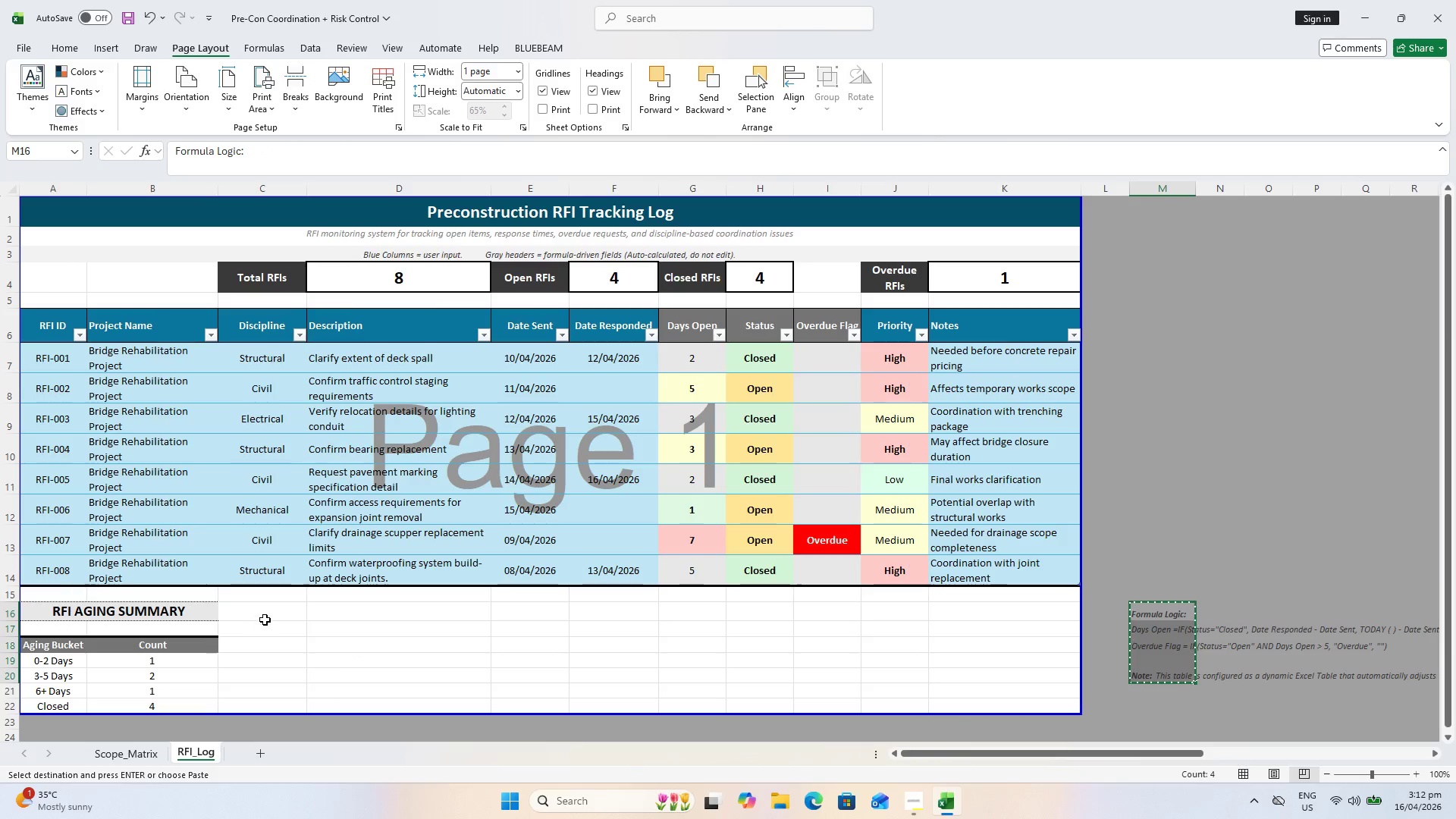 
left_click([265, 618])
 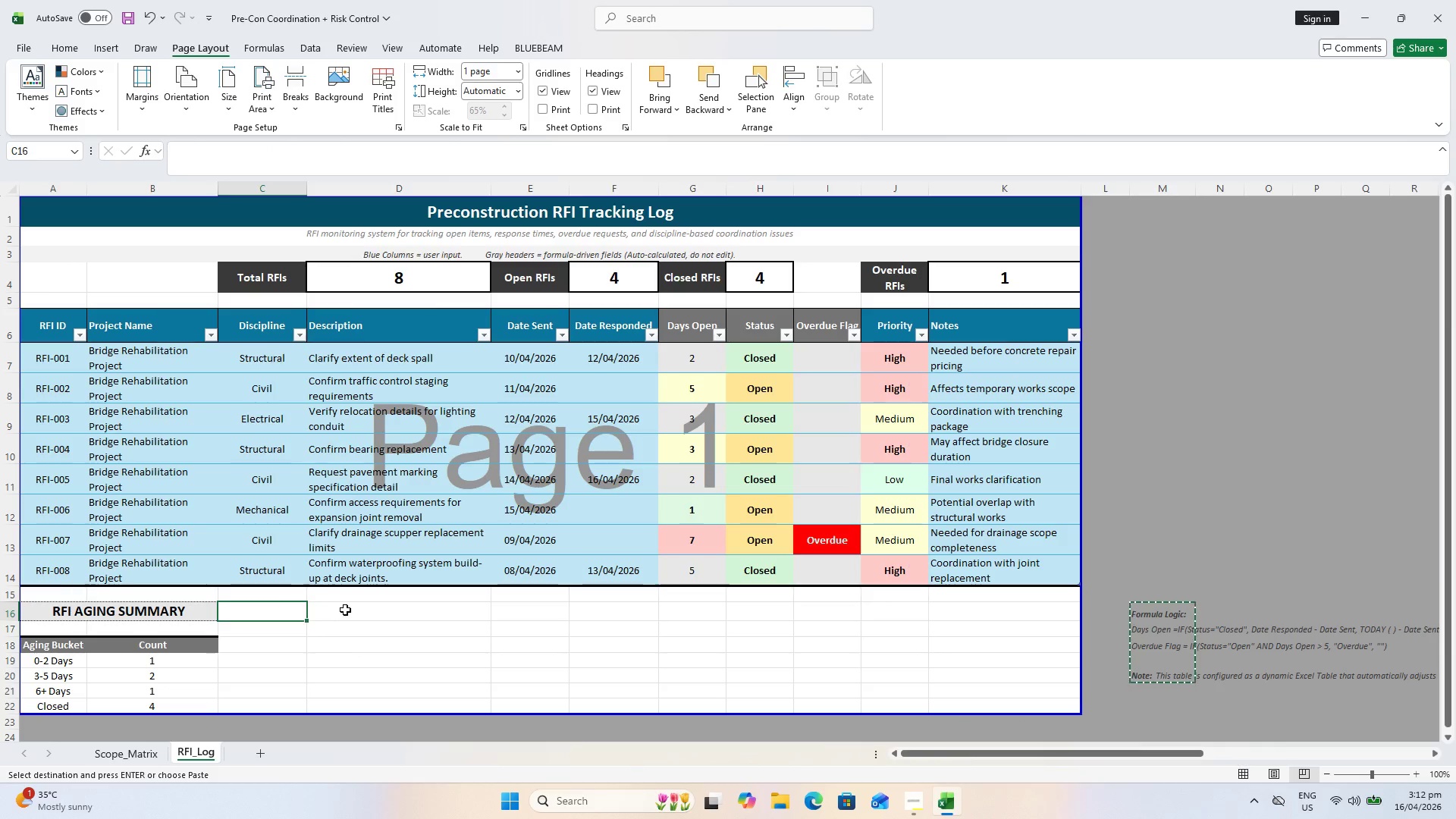 
left_click([345, 610])
 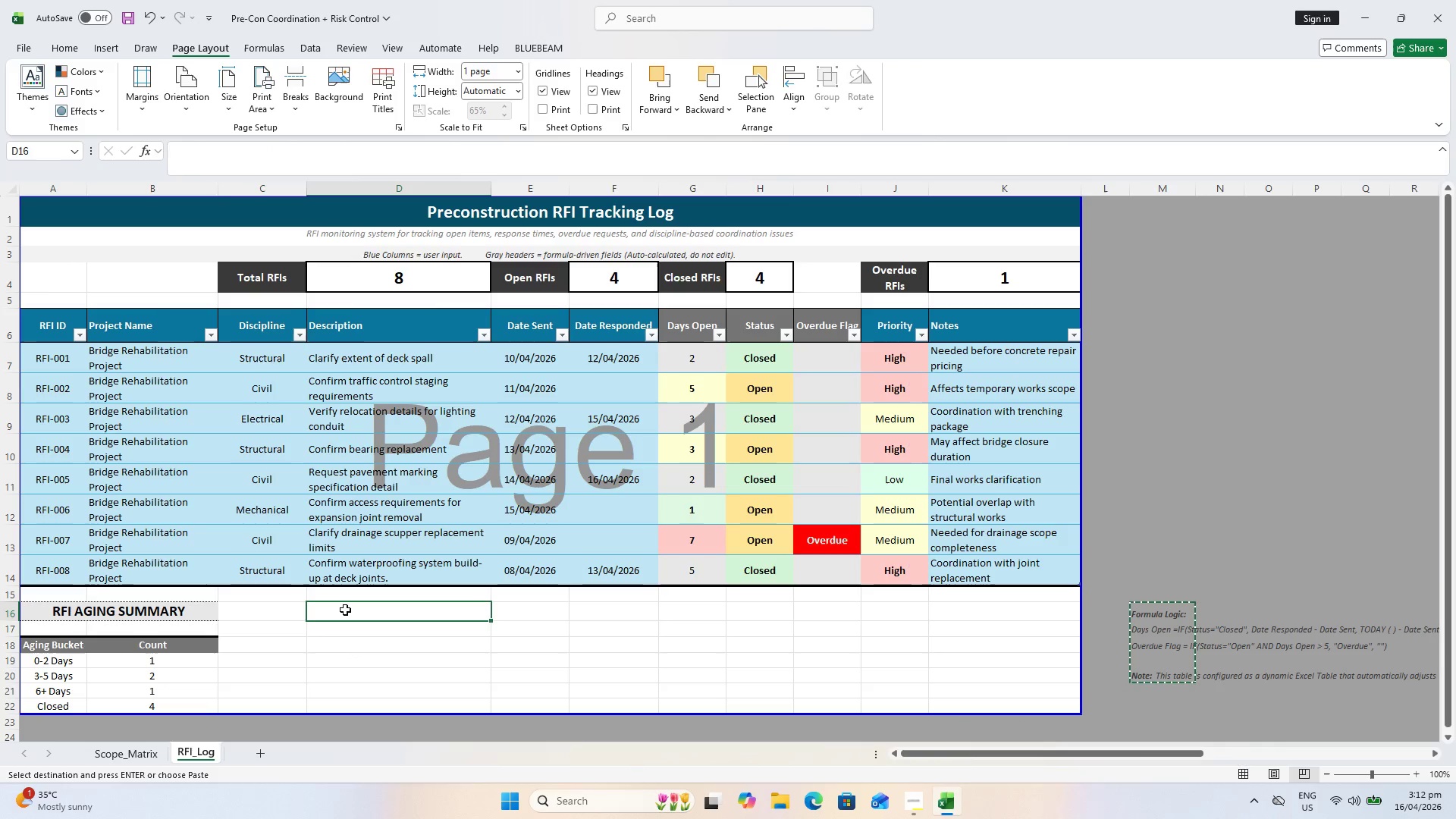 
key(Control+V)
 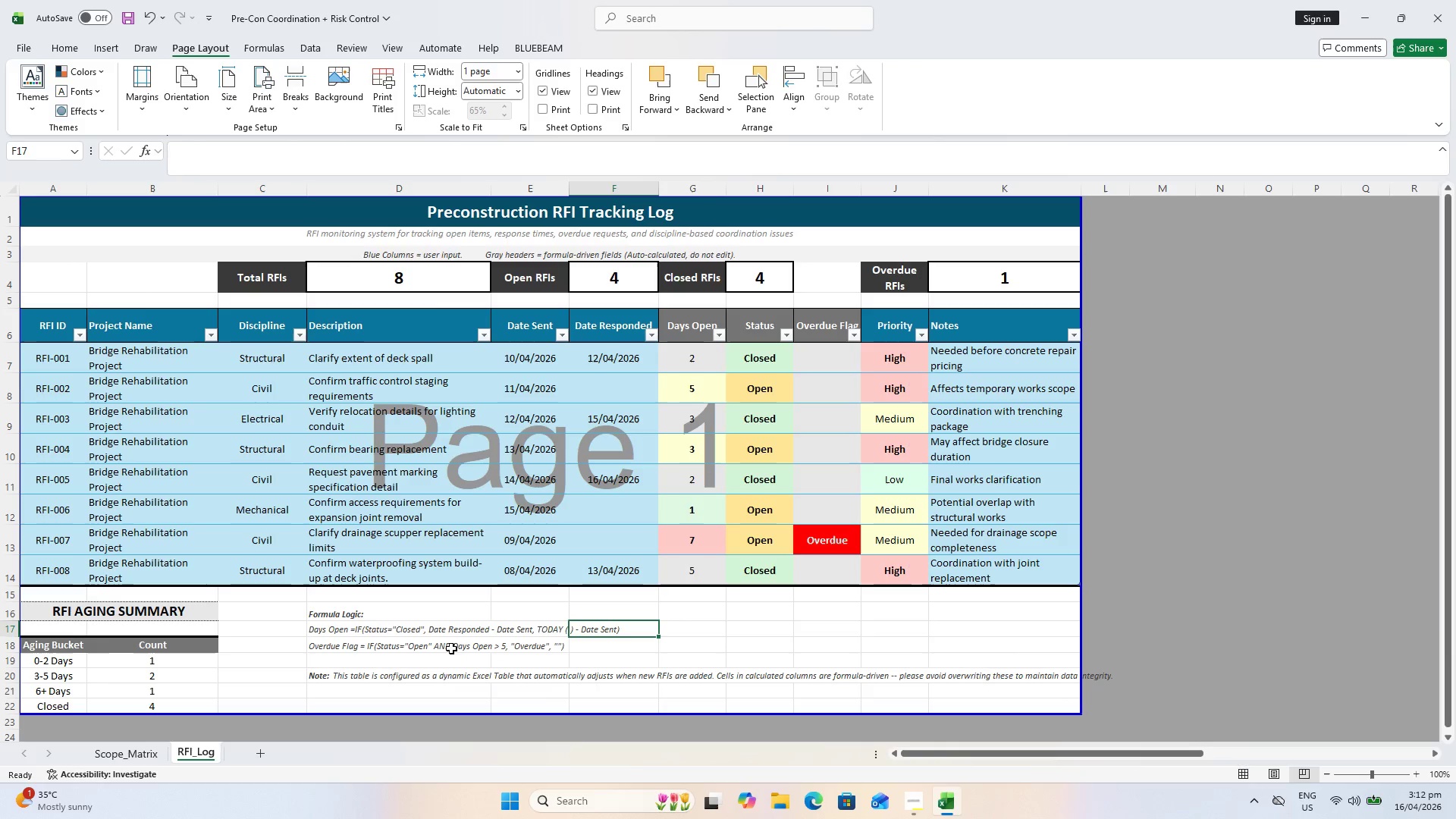 
left_click_drag(start_coordinate=[29, 616], to_coordinate=[142, 701])
 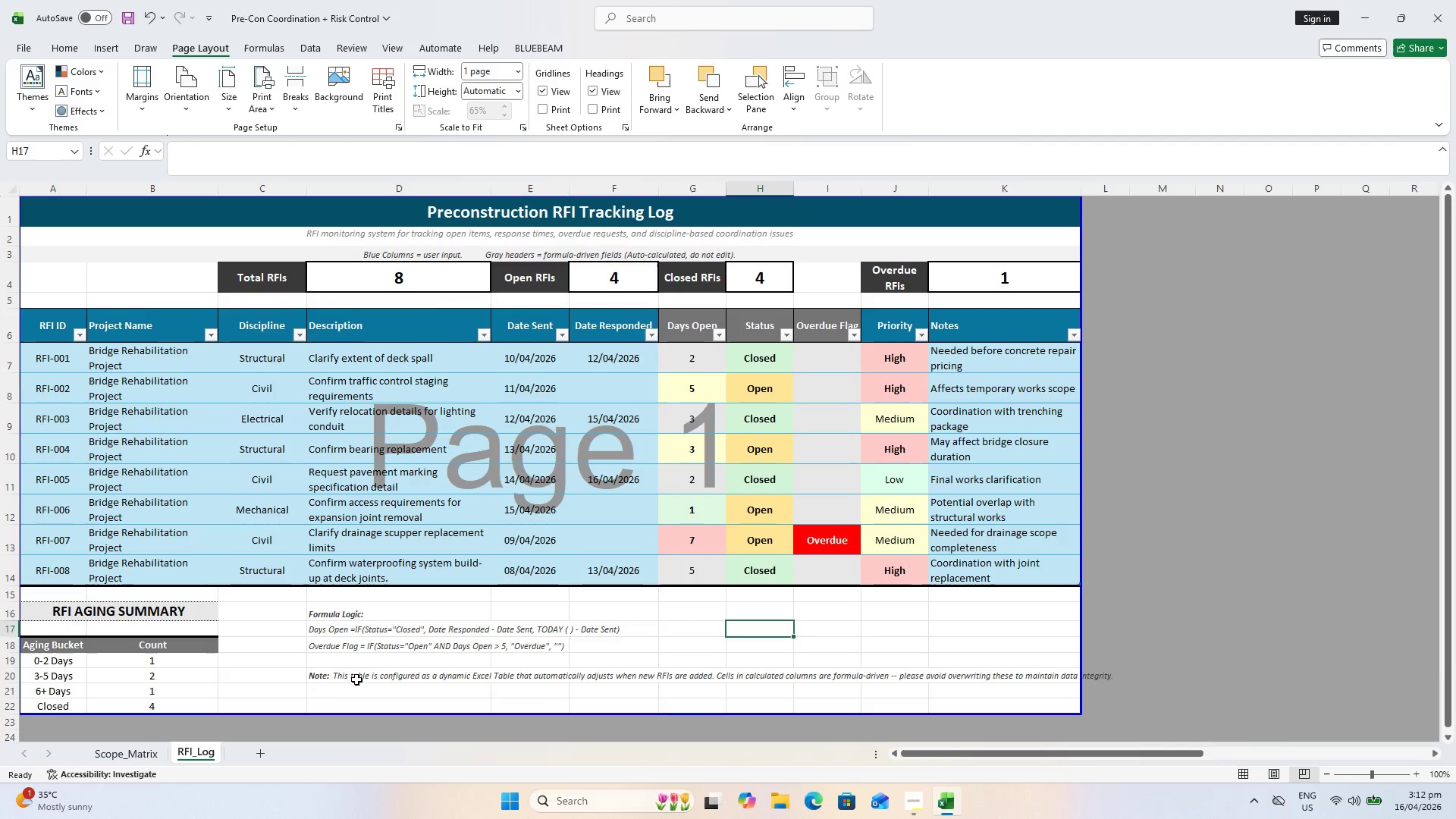 
wait(5.14)
 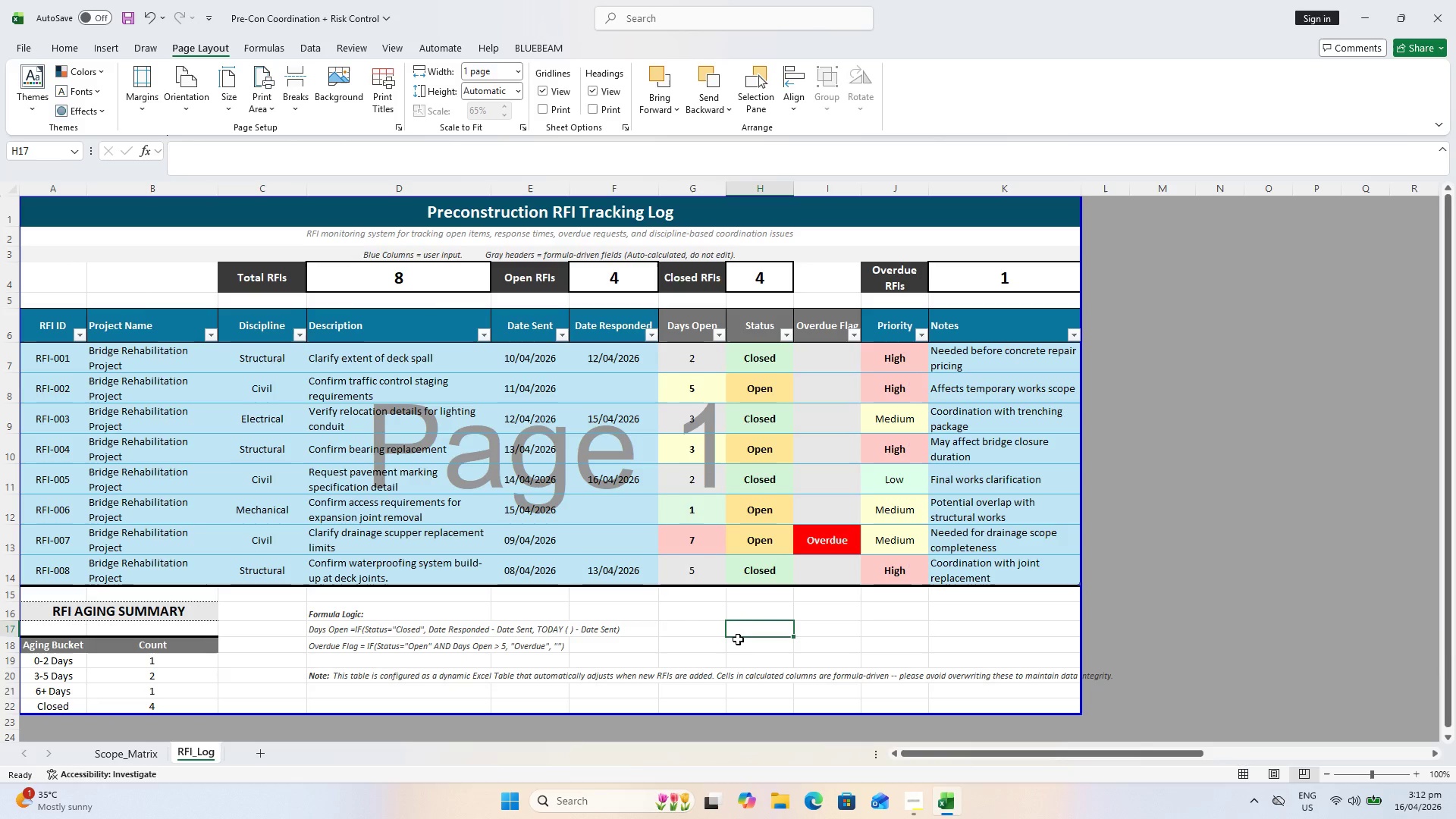 
key(Control+ControlLeft)
 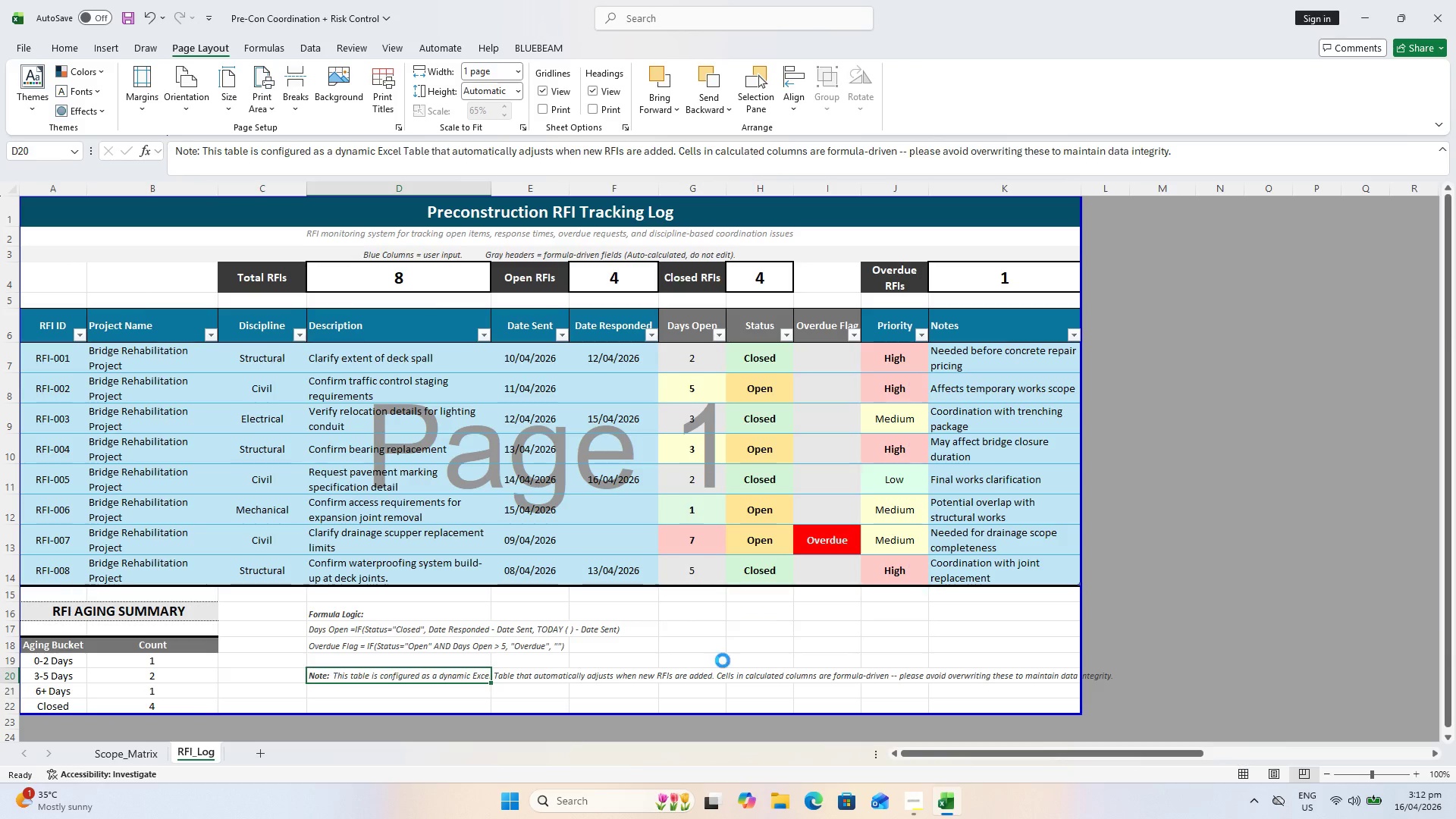 
key(Control+P)
 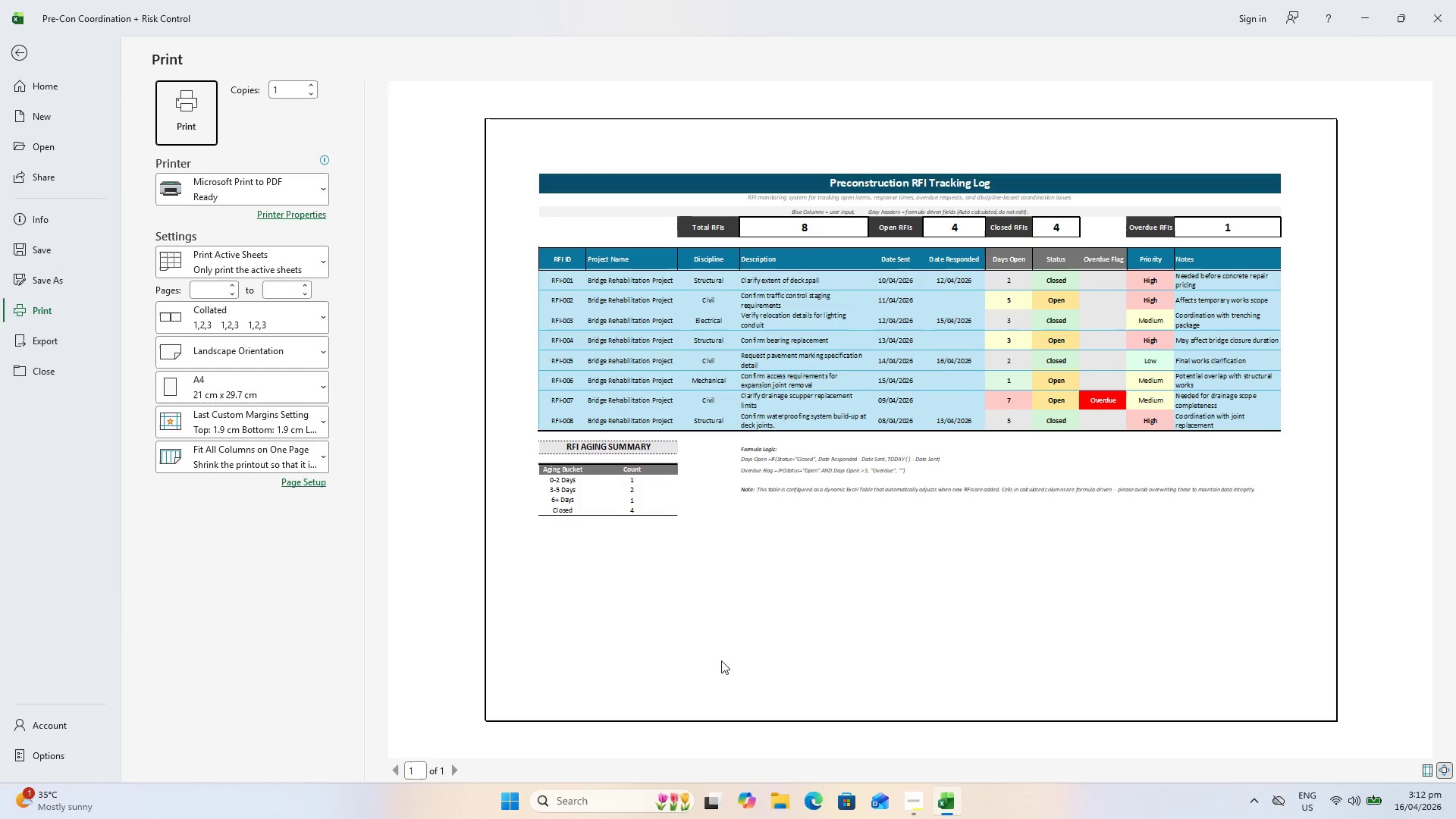 
key(Escape)
 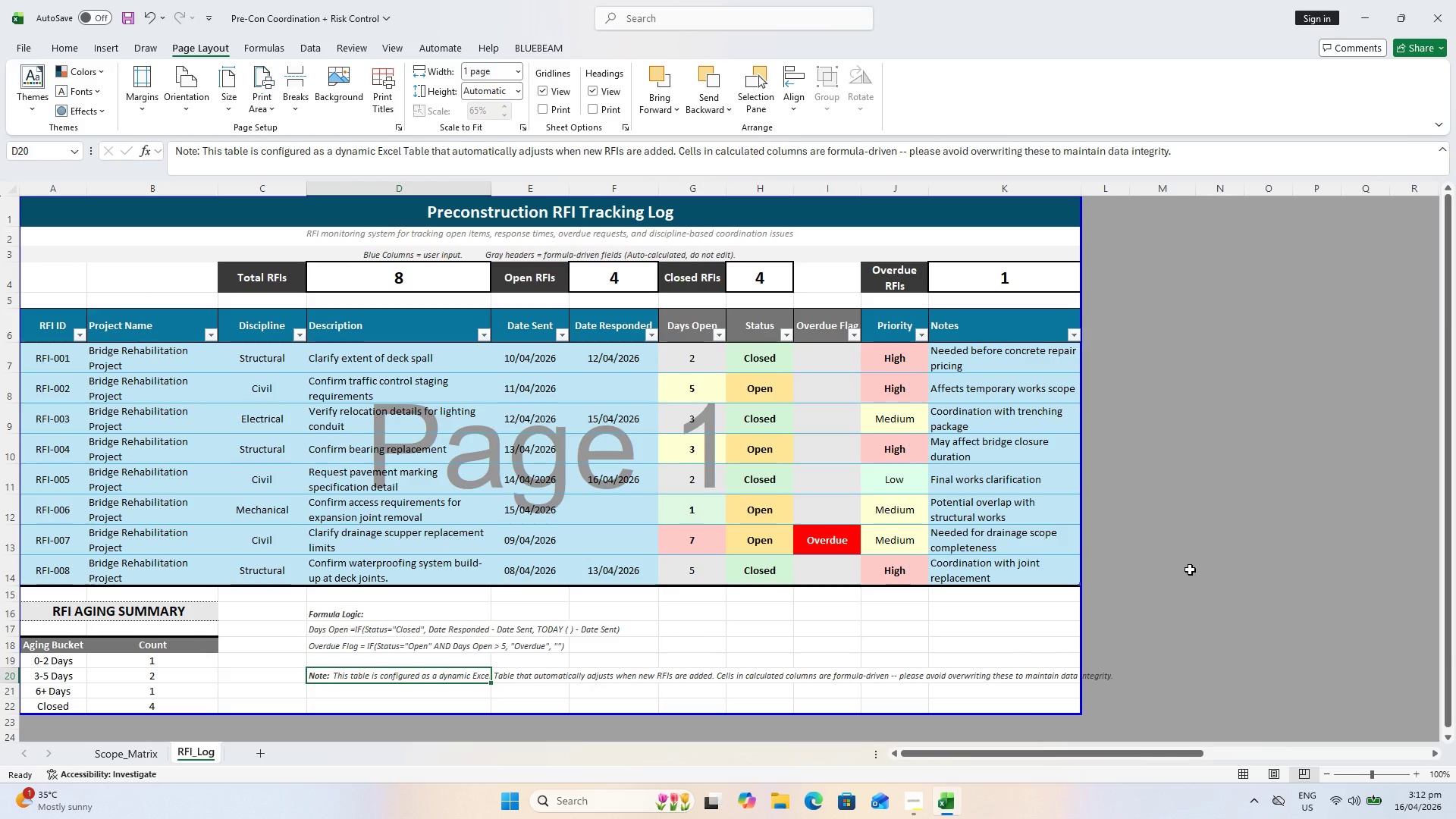 
key(Control+S)
 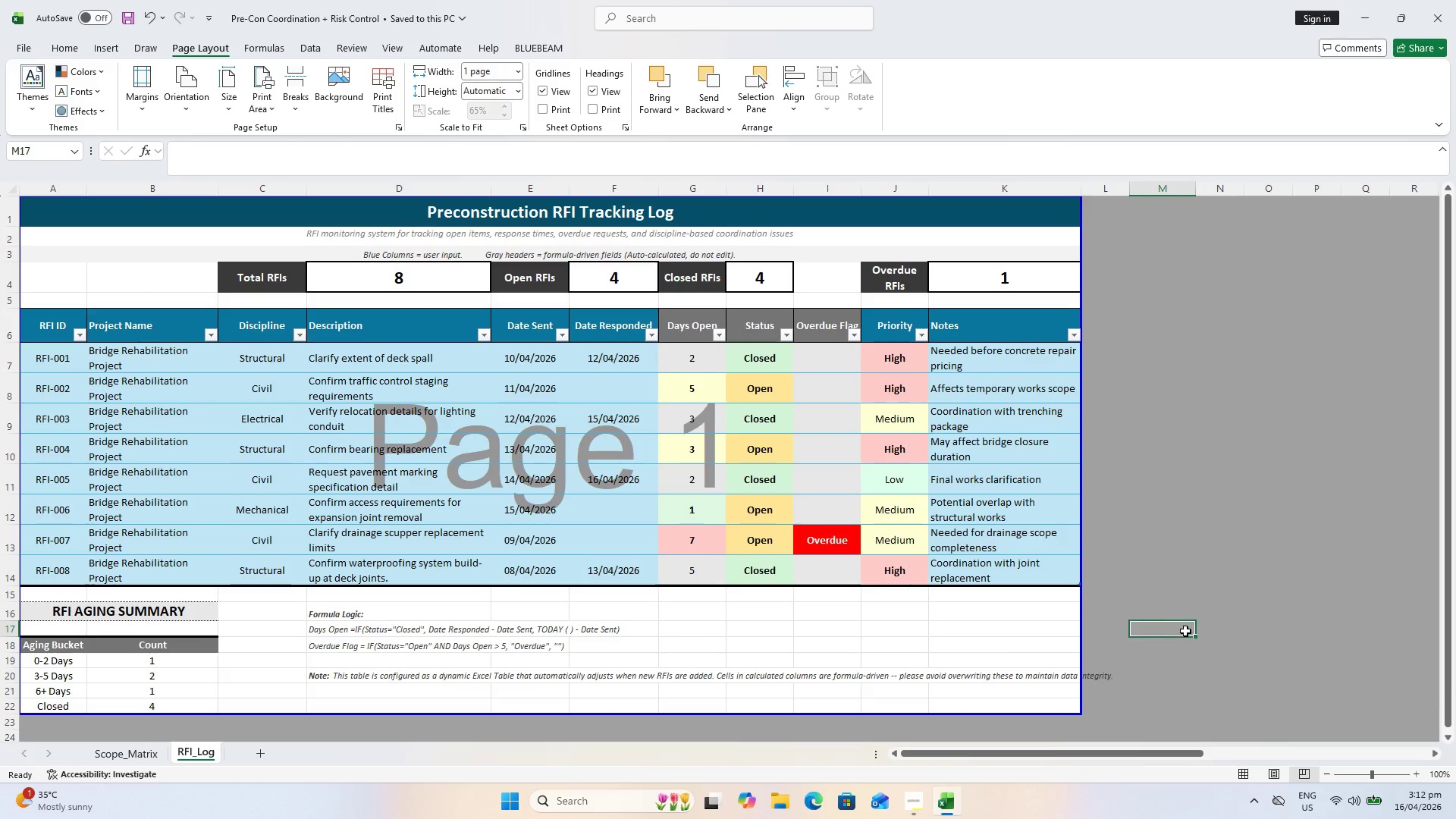 
hold_key(key=ControlLeft, duration=0.34)
scroll: coordinate [828, 679], scroll_direction: up, amount: 2.0
 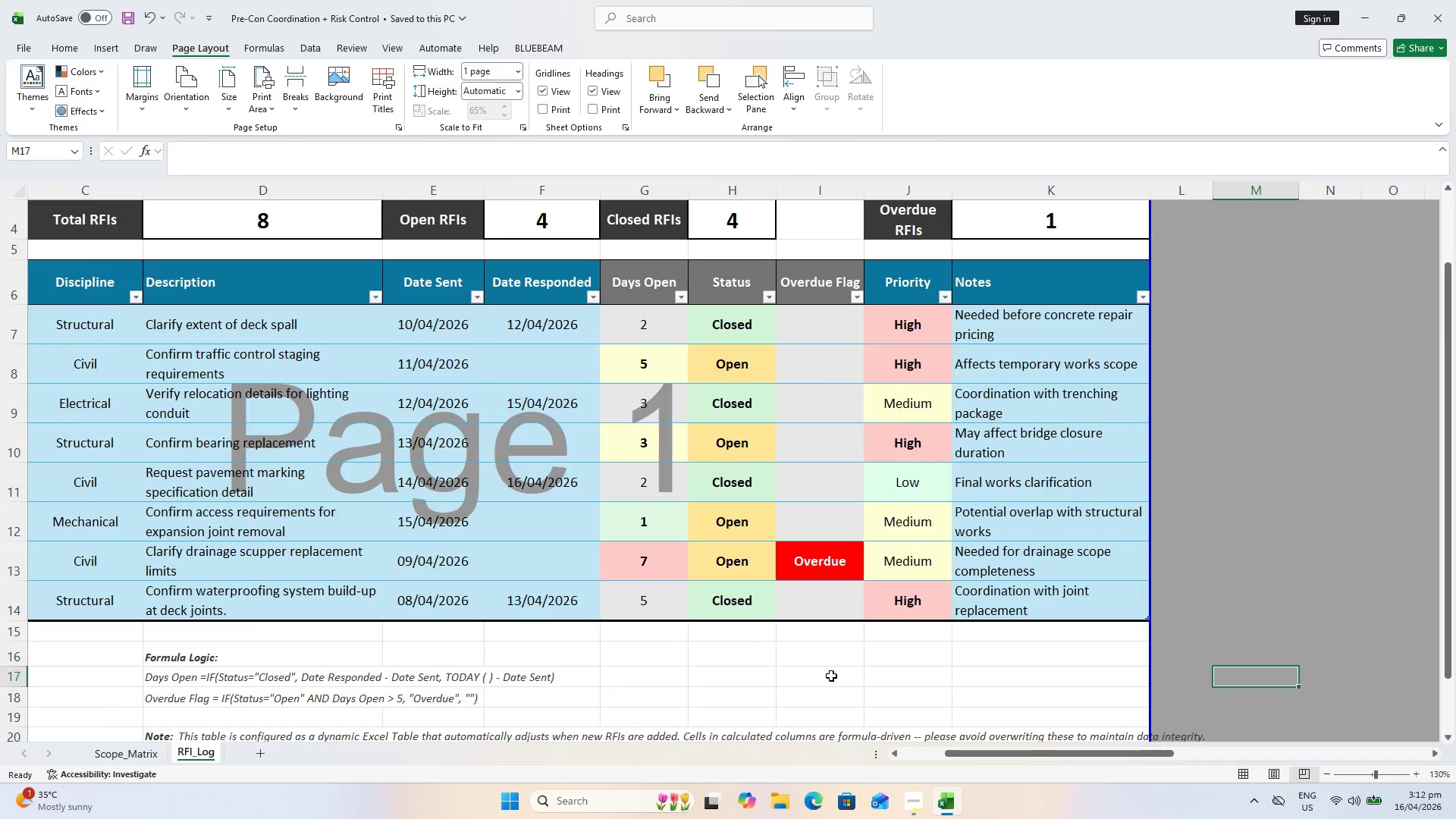 
scroll: coordinate [833, 674], scroll_direction: down, amount: 2.0
 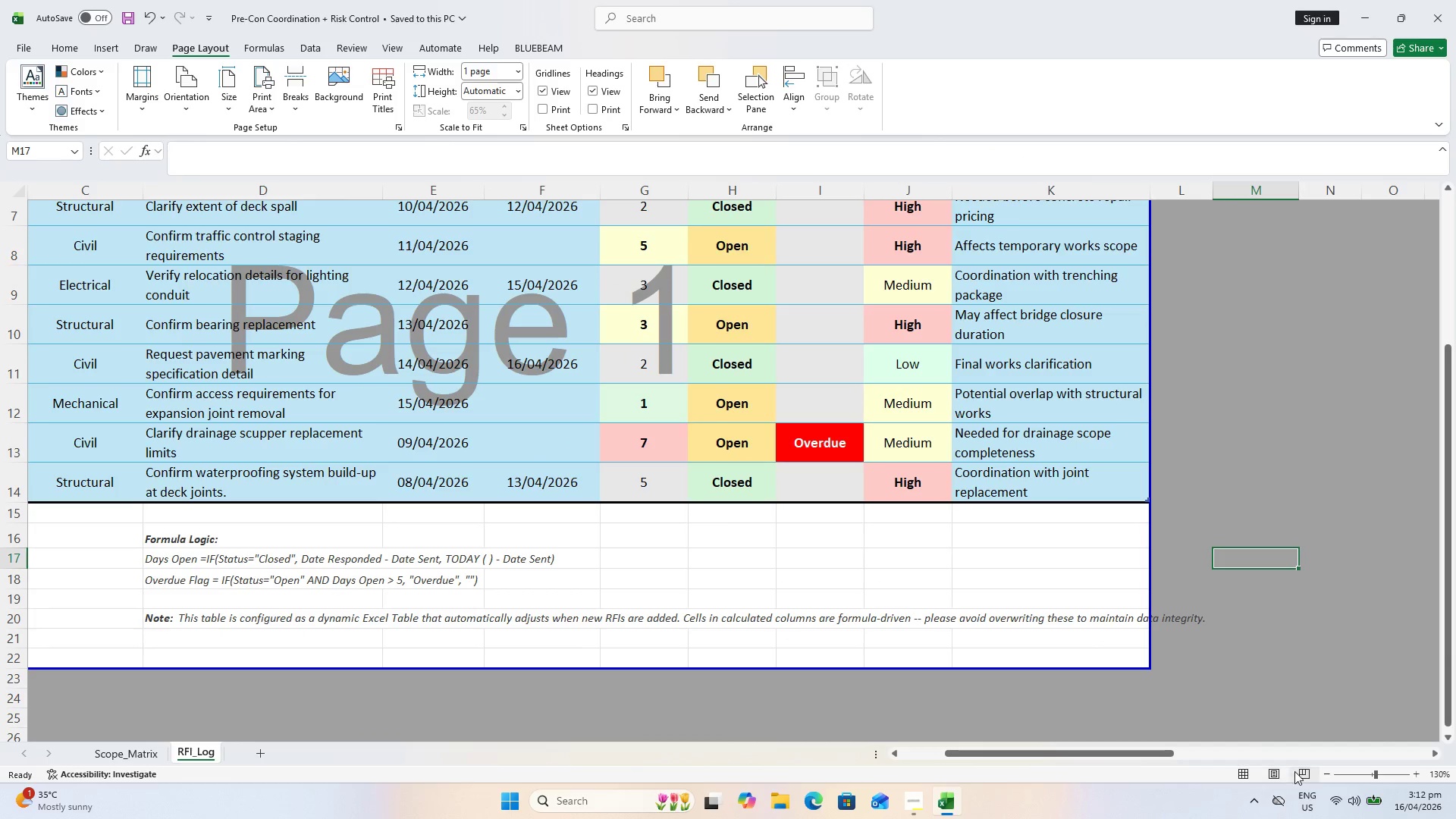 
left_click([1301, 774])
 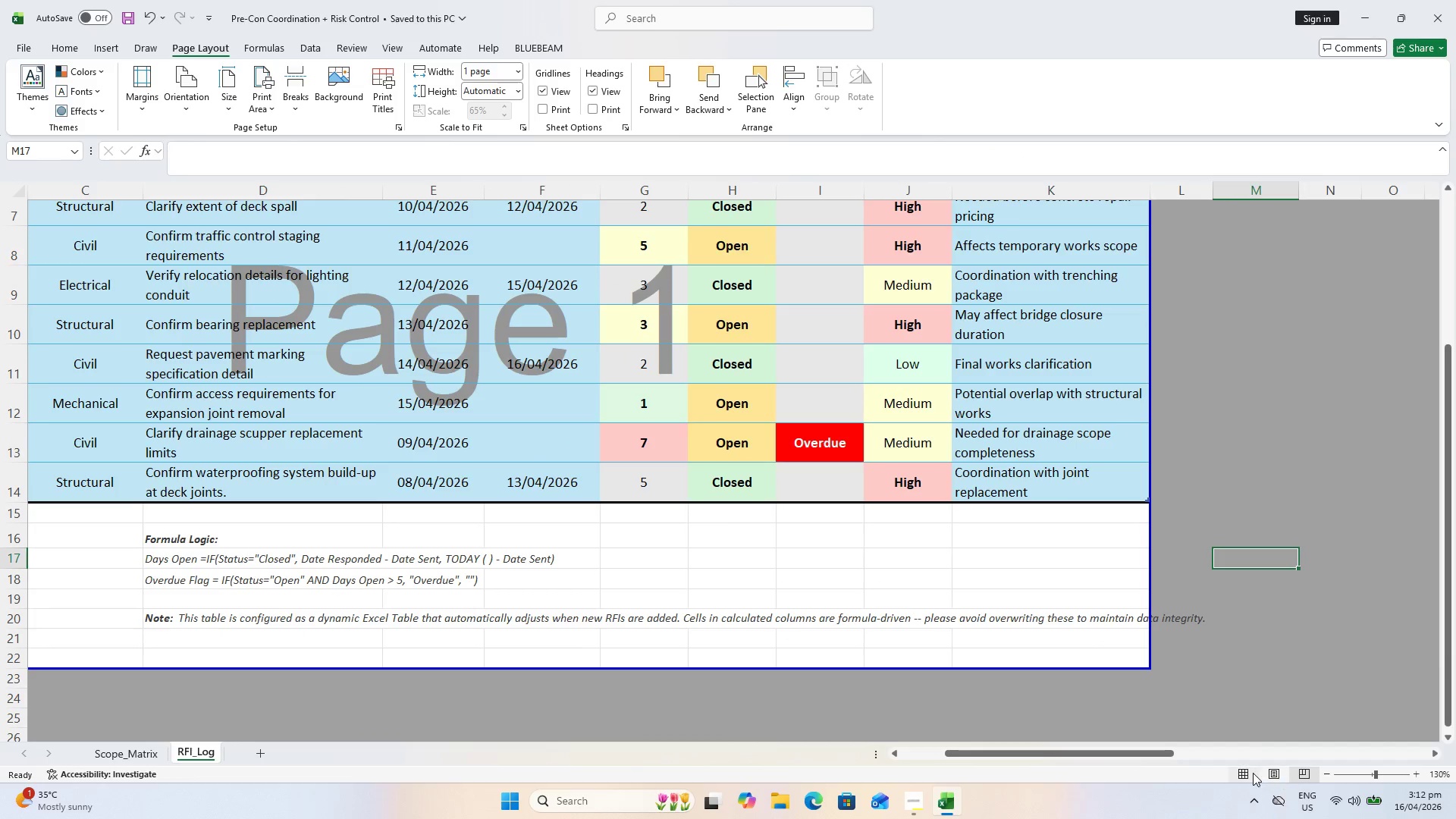 
left_click([1249, 771])
 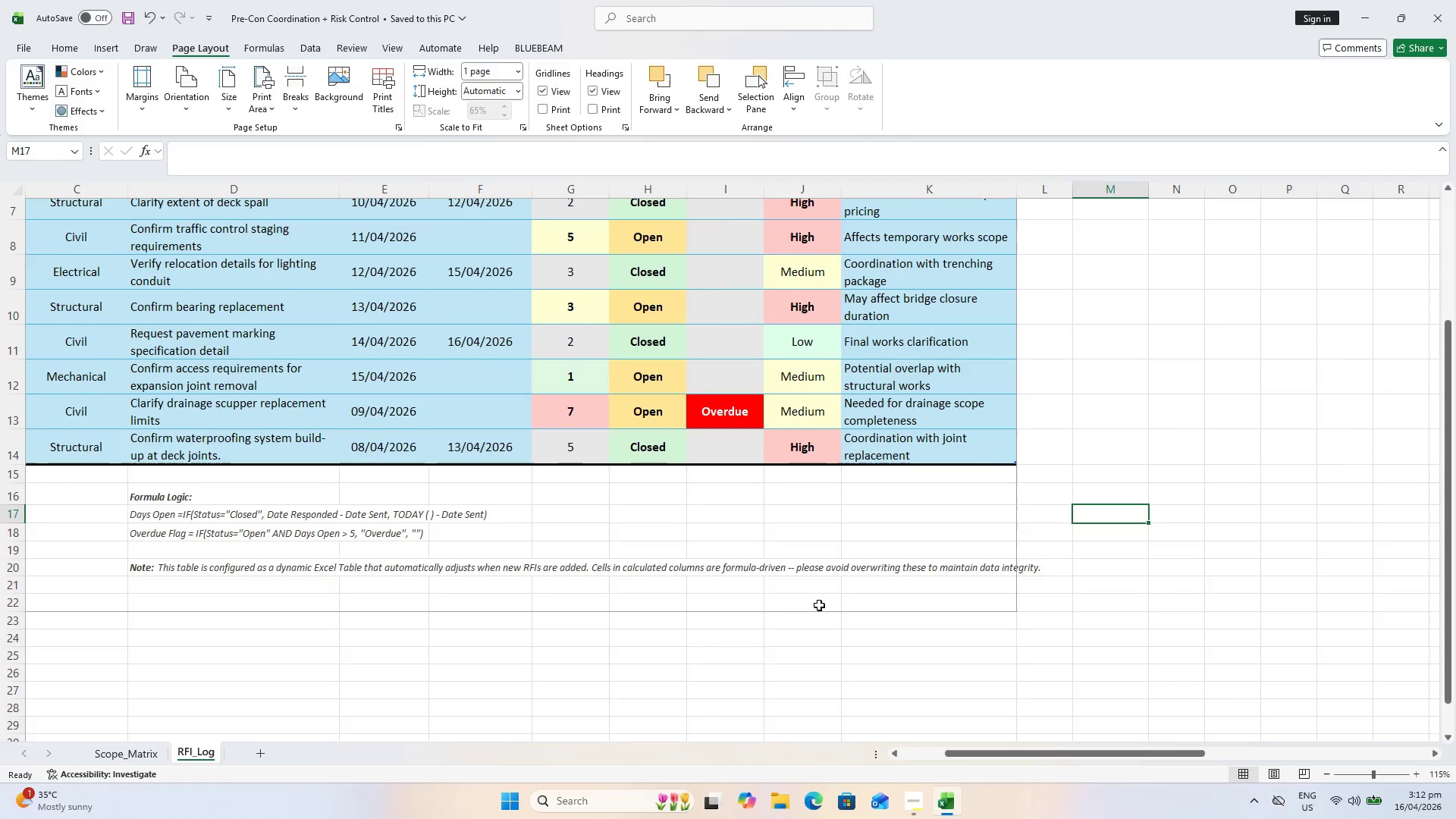 
hold_key(key=ControlLeft, duration=1.24)
scroll: coordinate [642, 607], scroll_direction: up, amount: 1.0
 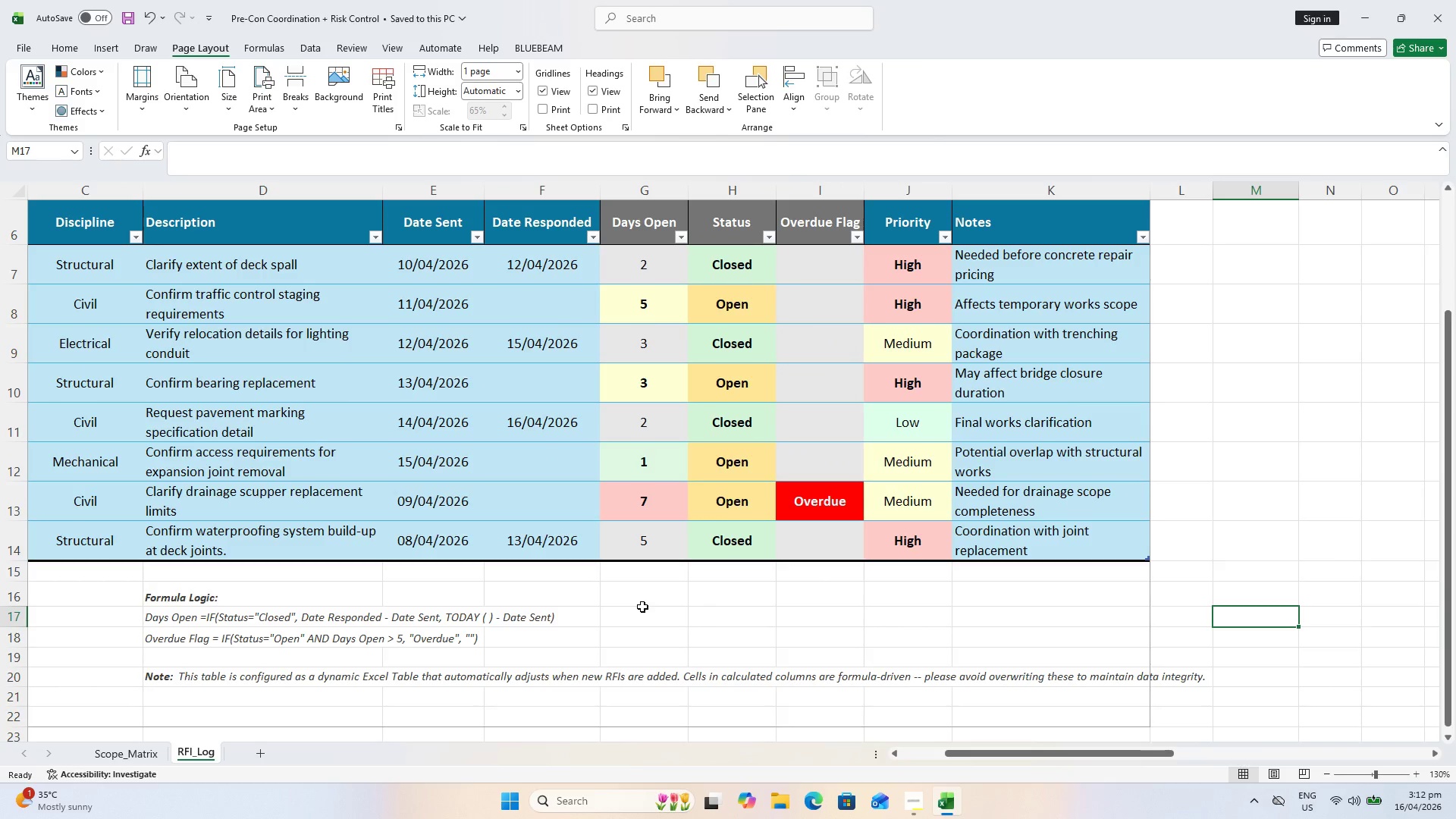 
scroll: coordinate [642, 607], scroll_direction: down, amount: 1.0
 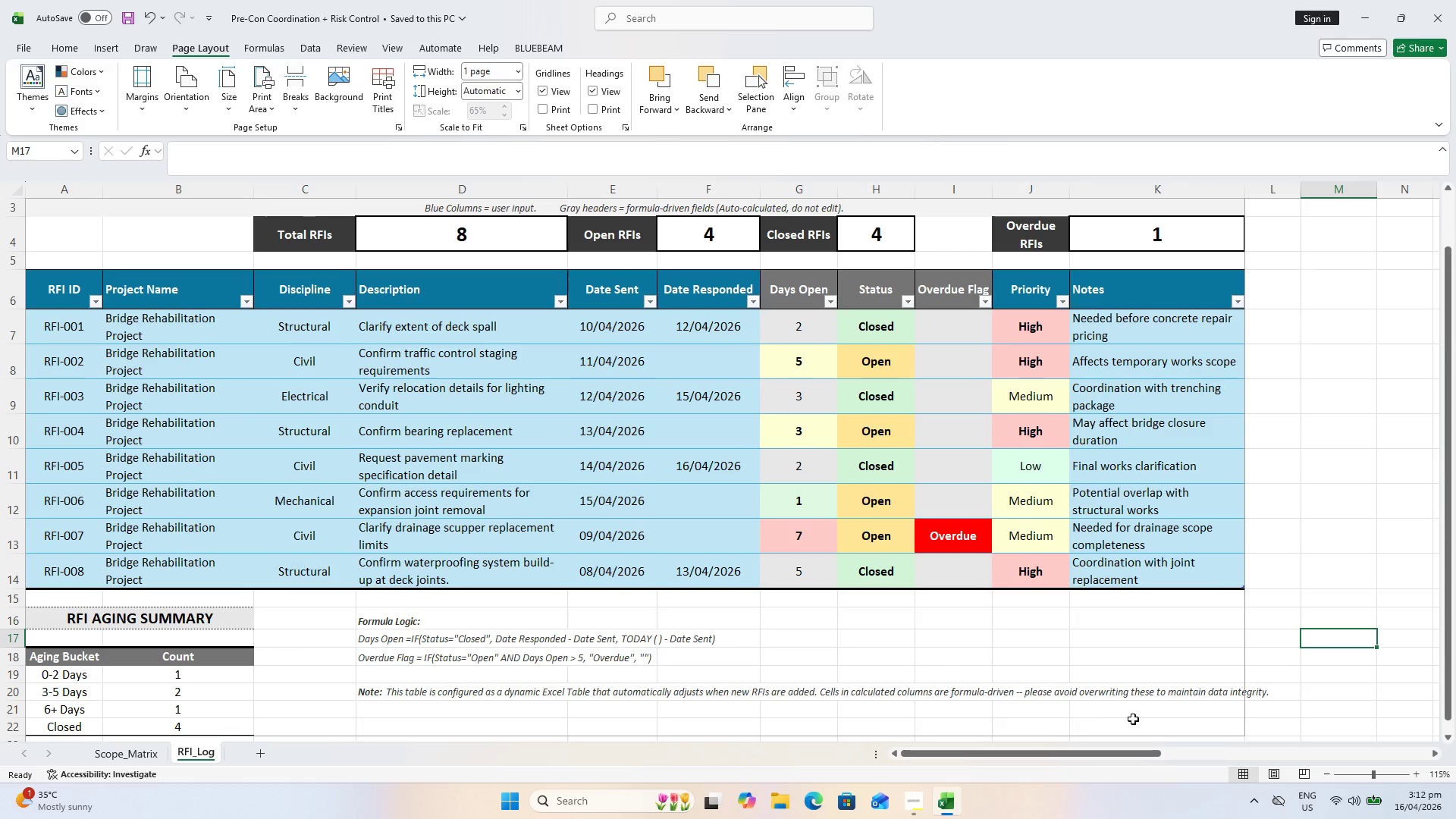 
left_click([1313, 769])
 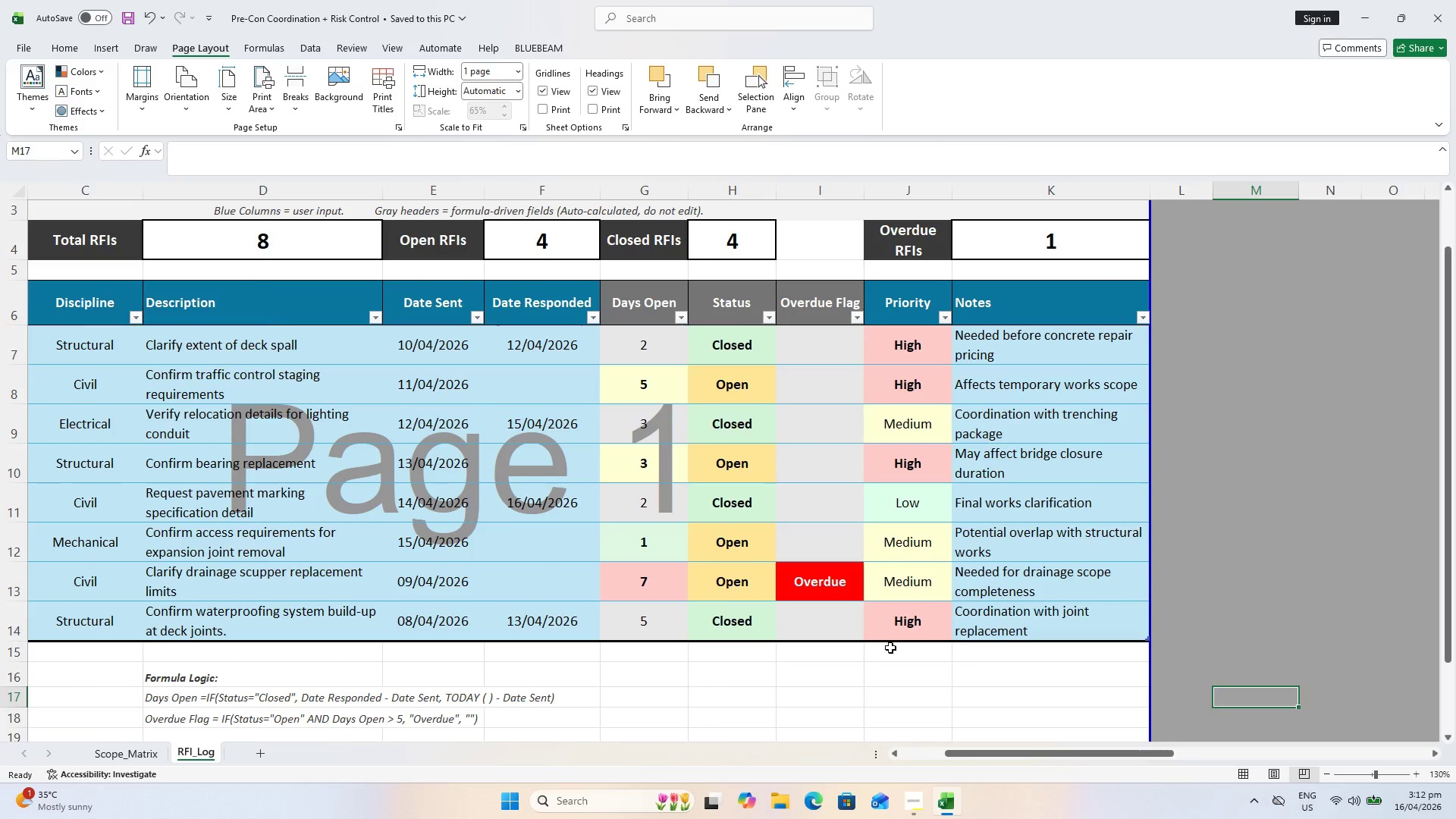 
scroll: coordinate [881, 637], scroll_direction: down, amount: 3.0
 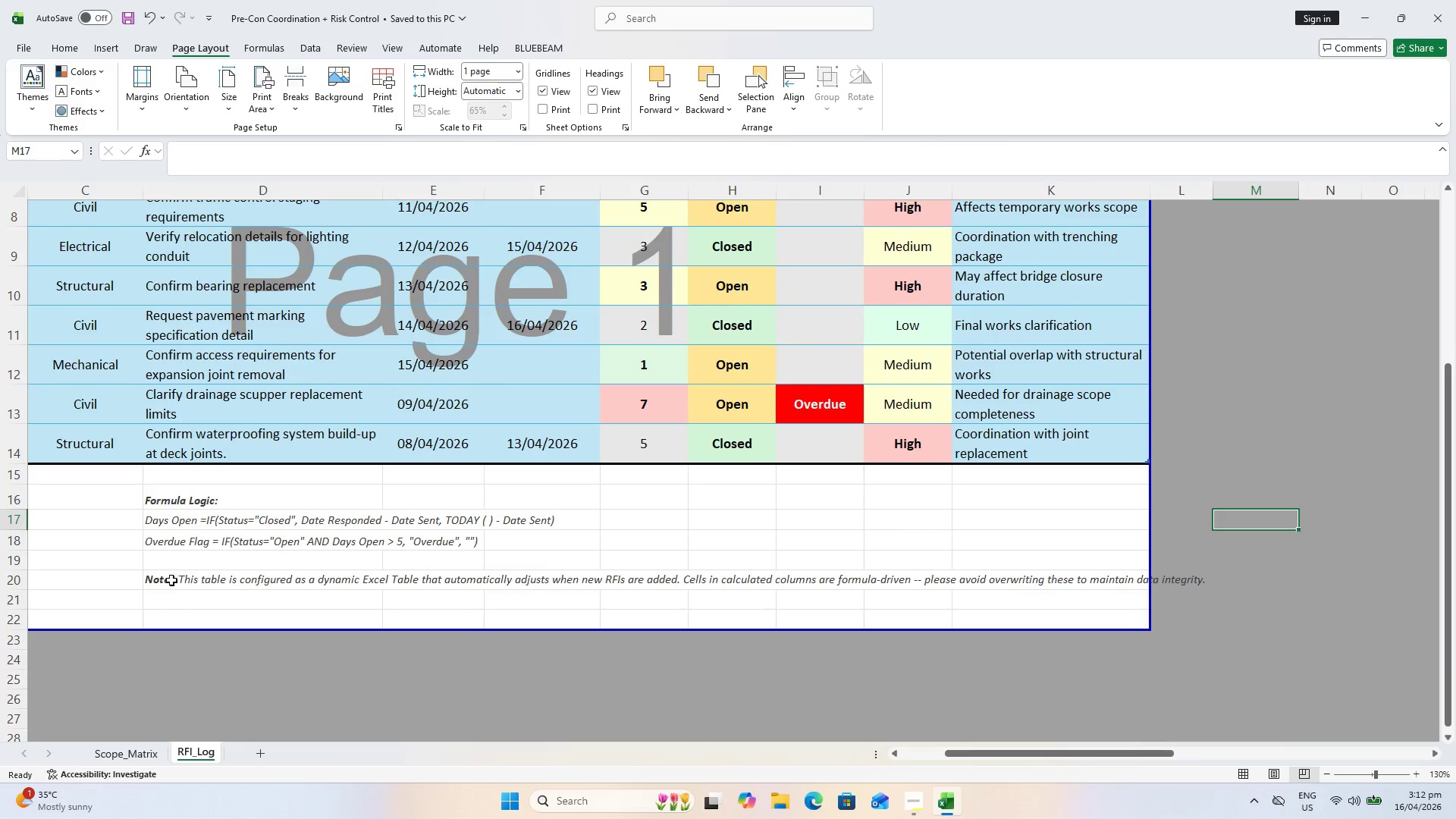 
left_click_drag(start_coordinate=[163, 582], to_coordinate=[1074, 604])
 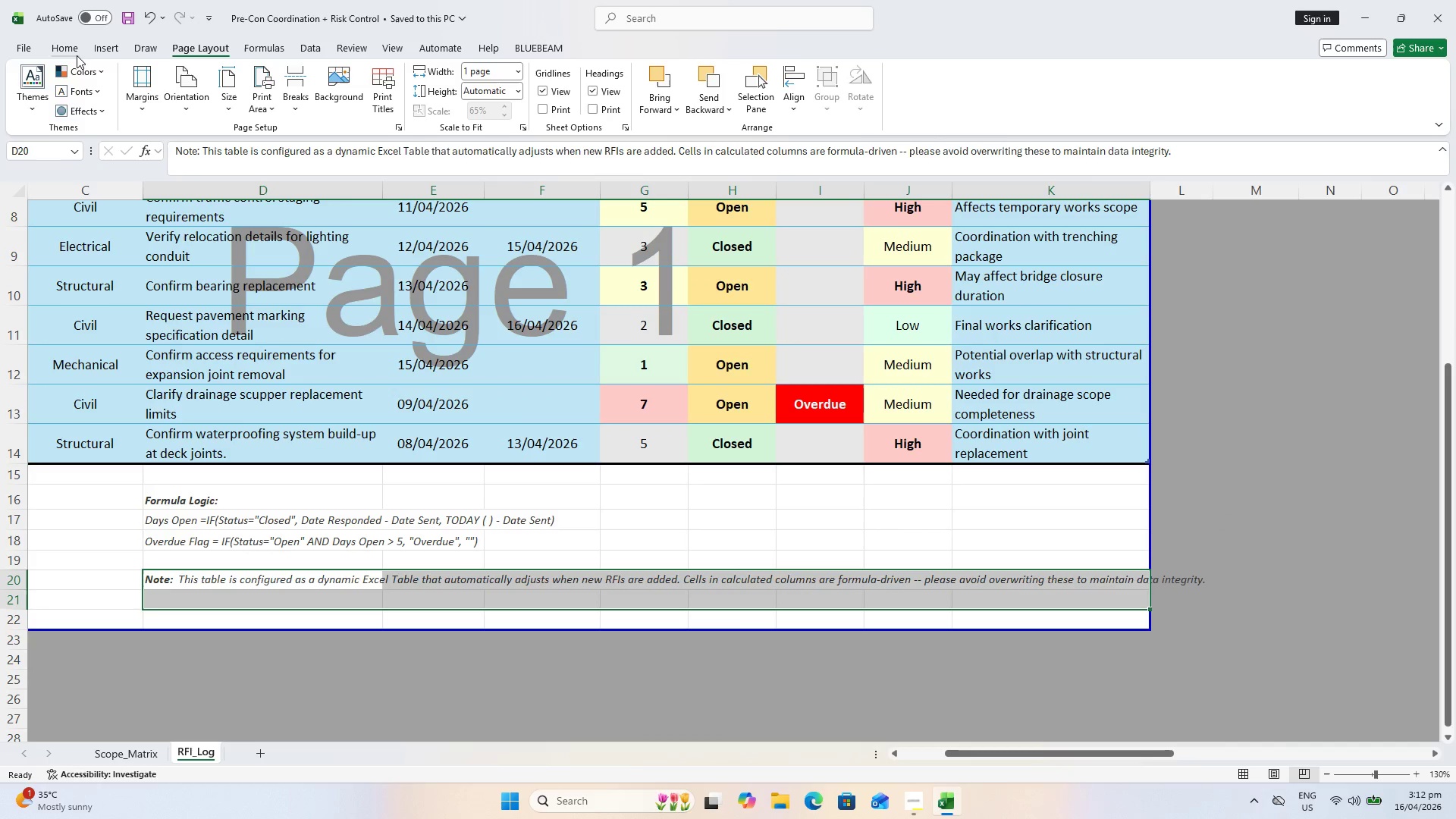 
left_click([75, 55])
 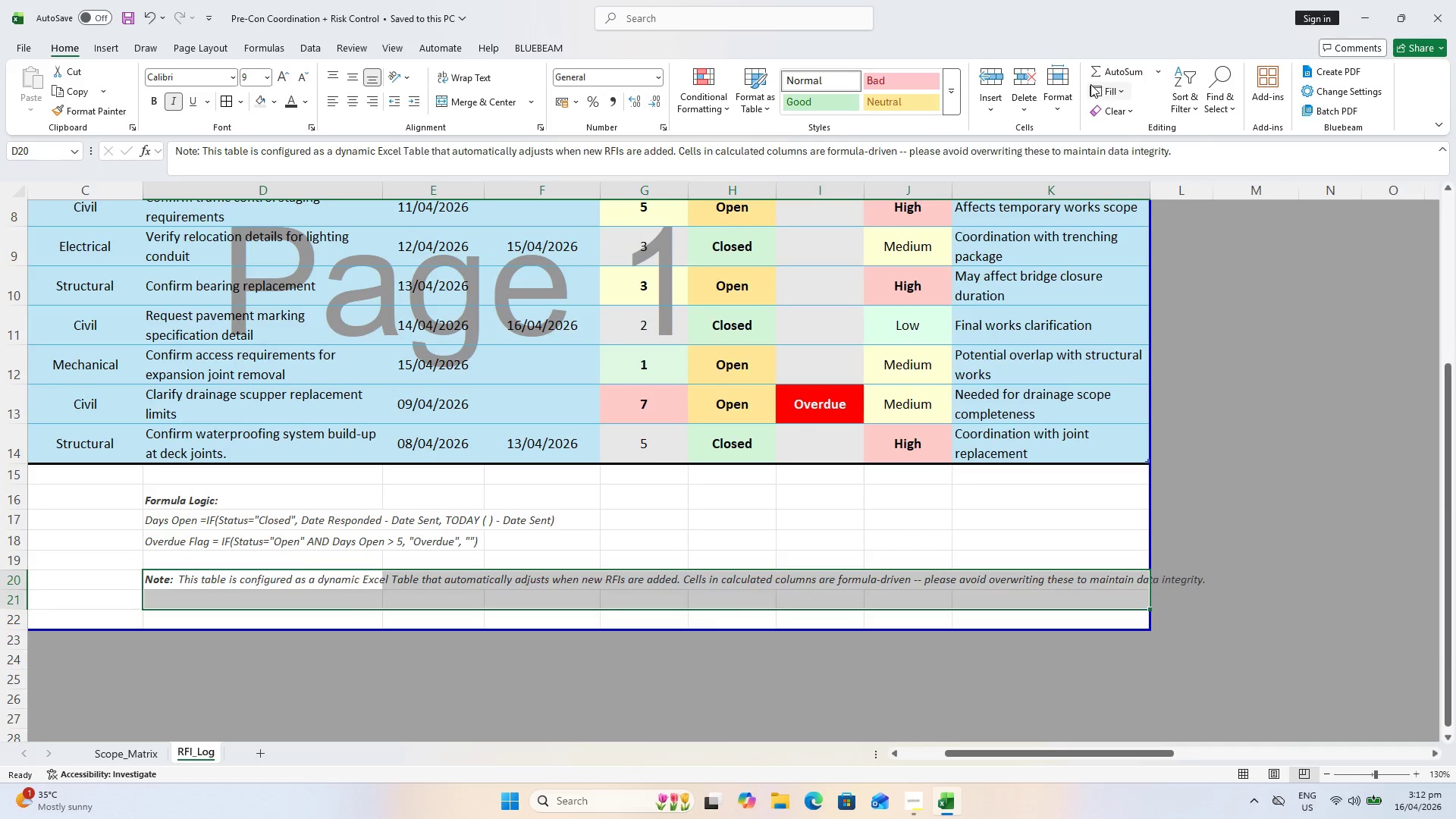 
left_click([1094, 85])
 